 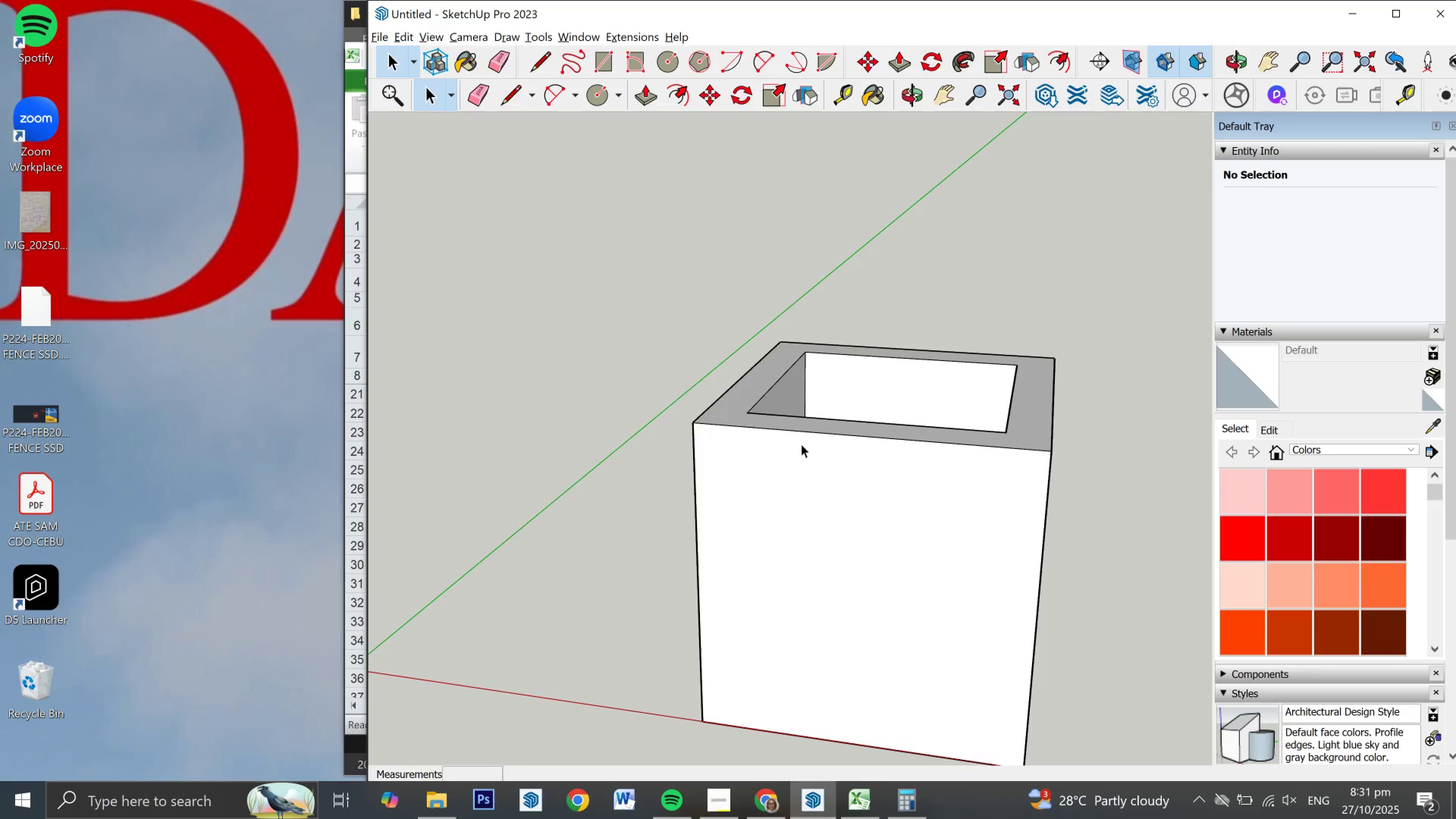 
scroll: coordinate [798, 443], scroll_direction: up, amount: 3.0
 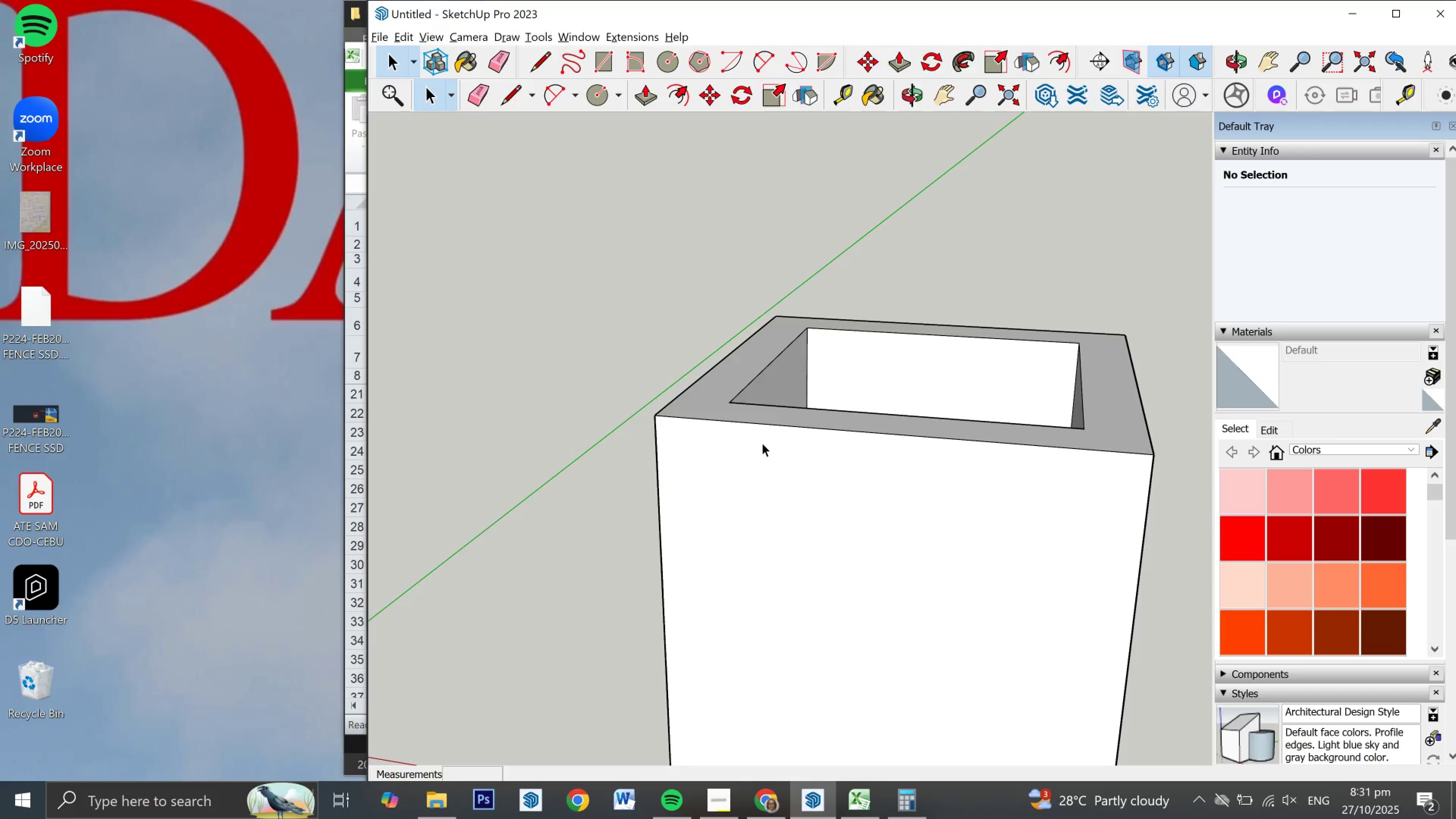 
key(L)
 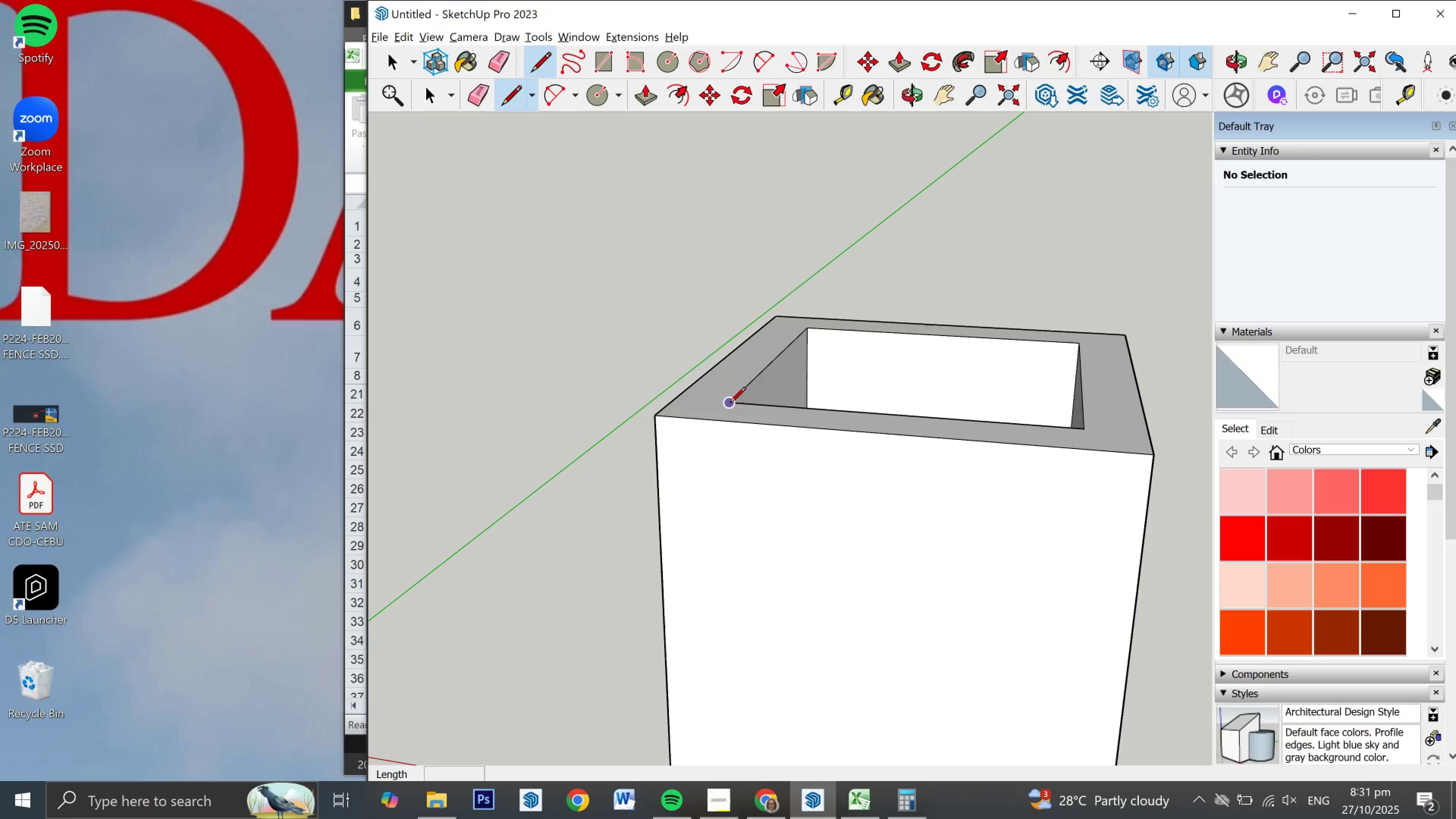 
left_click([730, 404])
 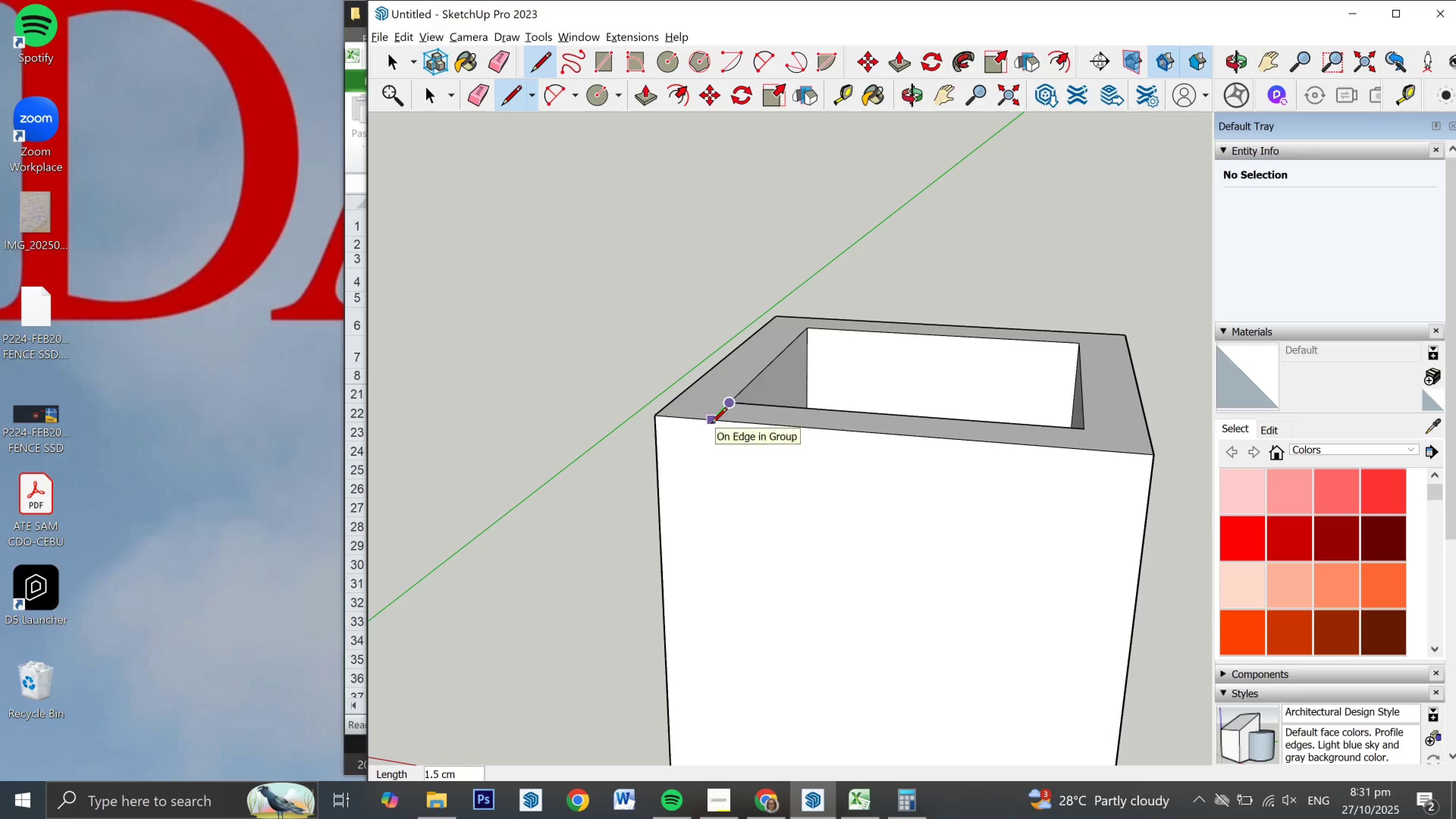 
left_click([711, 424])
 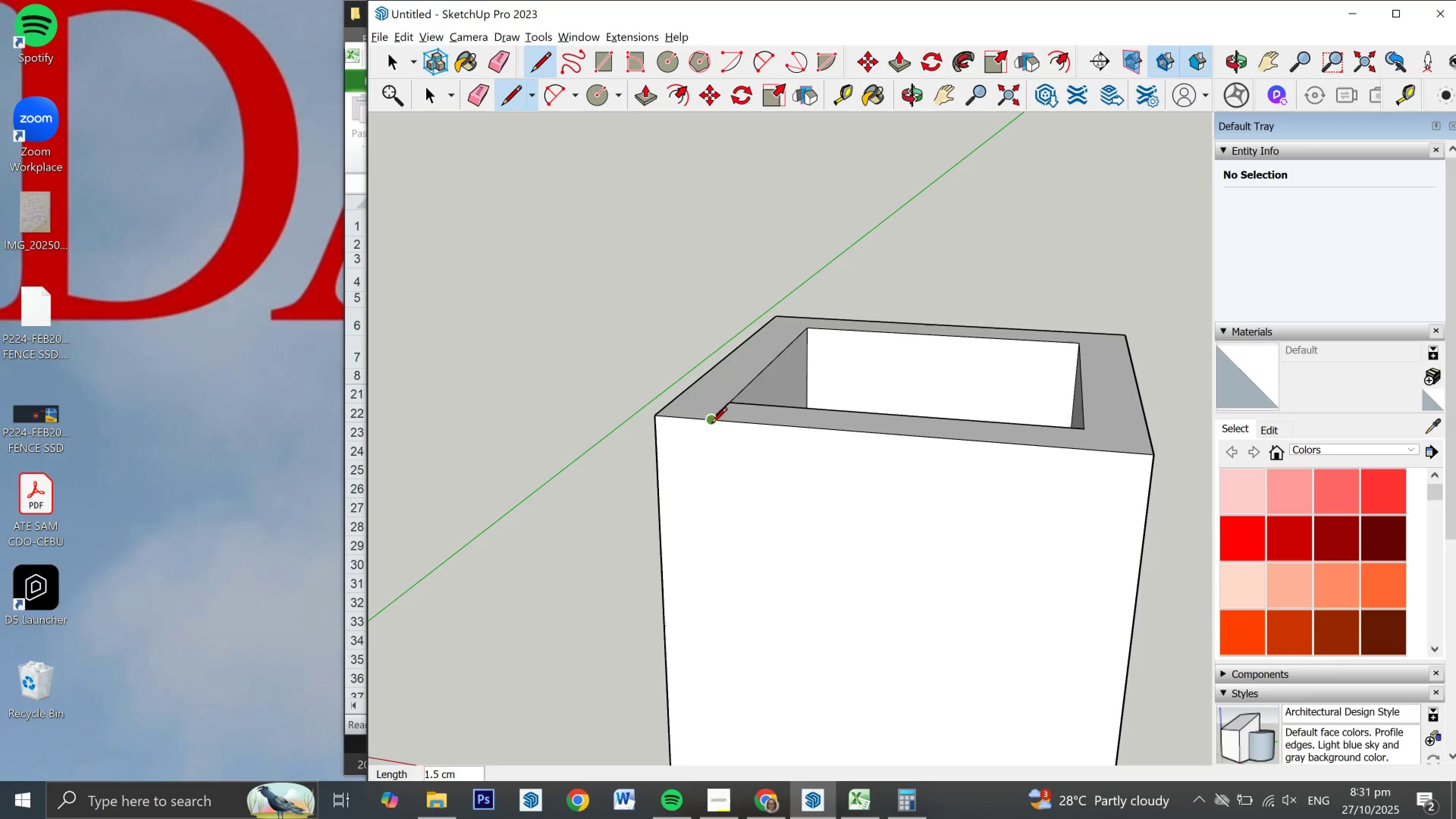 
key(Space)
 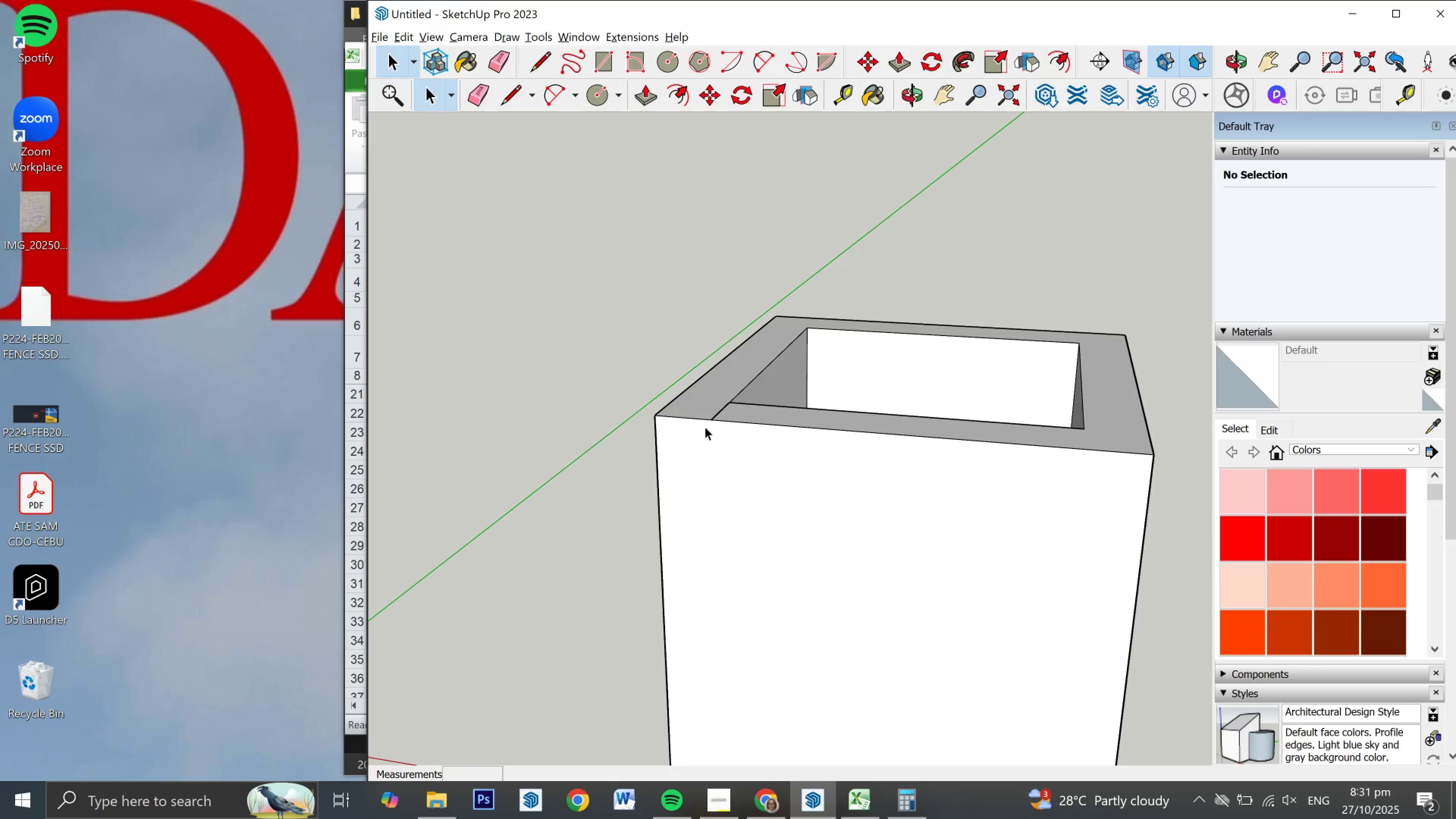 
key(L)
 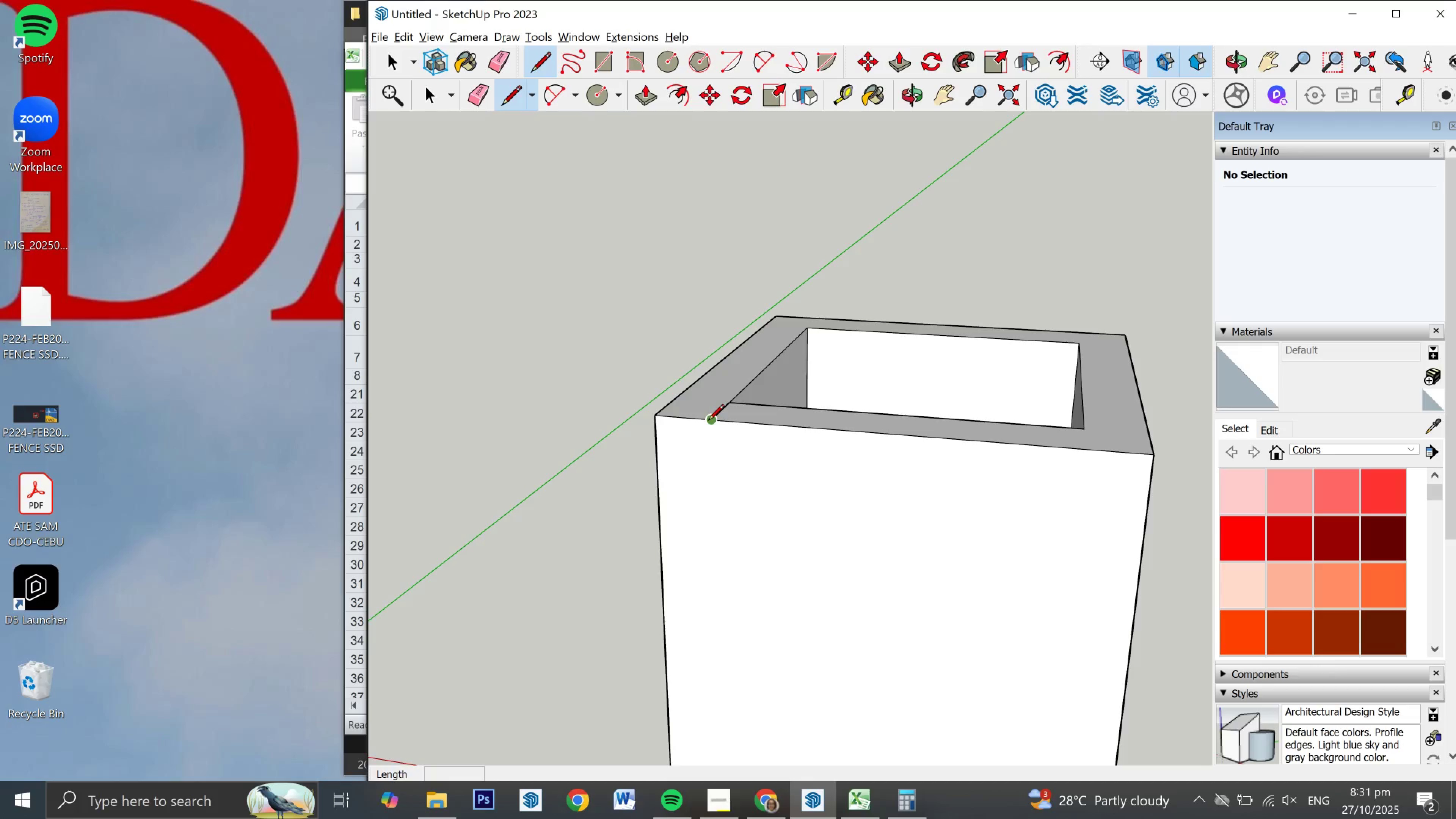 
left_click([708, 421])
 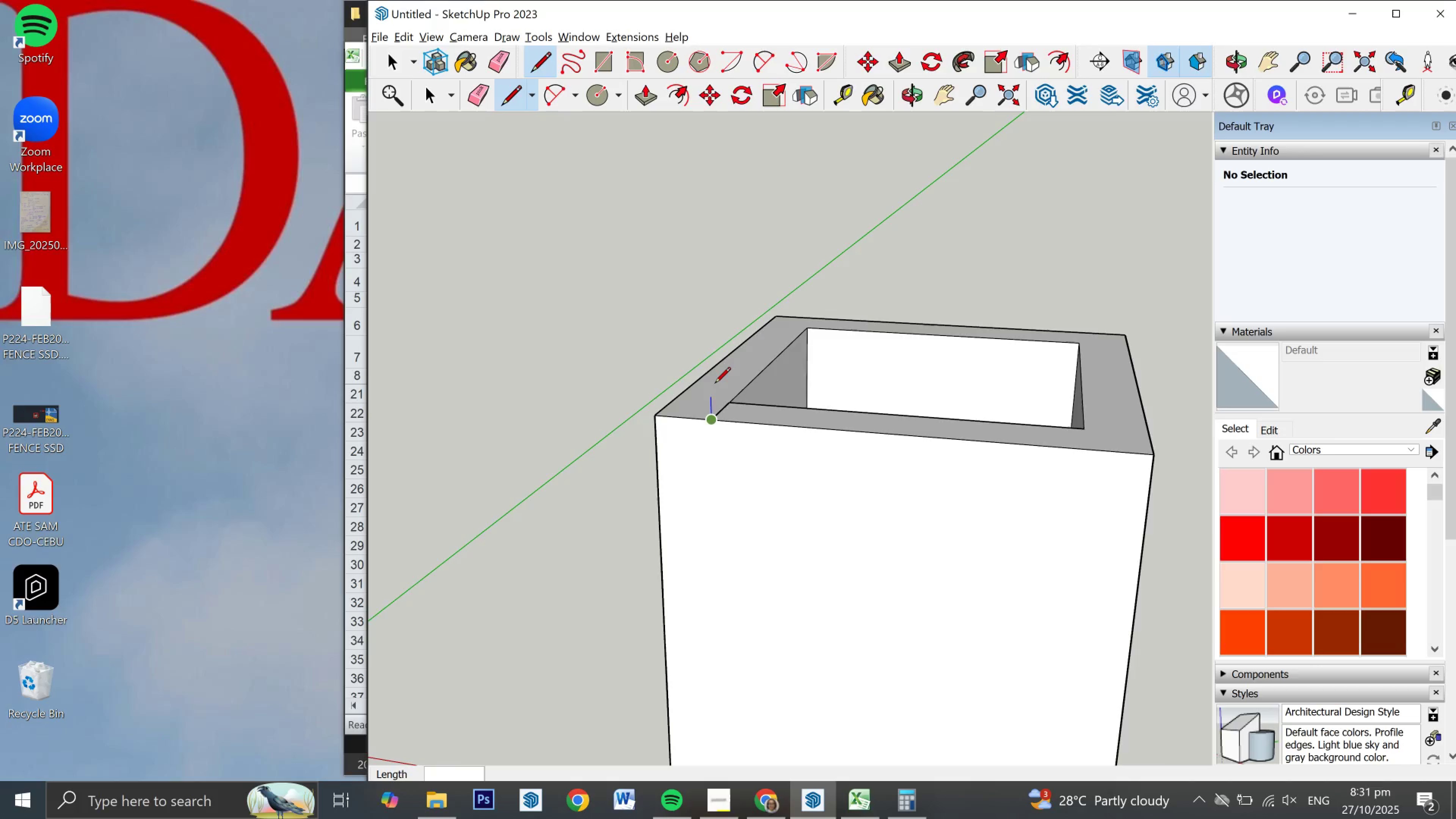 
scroll: coordinate [716, 360], scroll_direction: down, amount: 6.0
 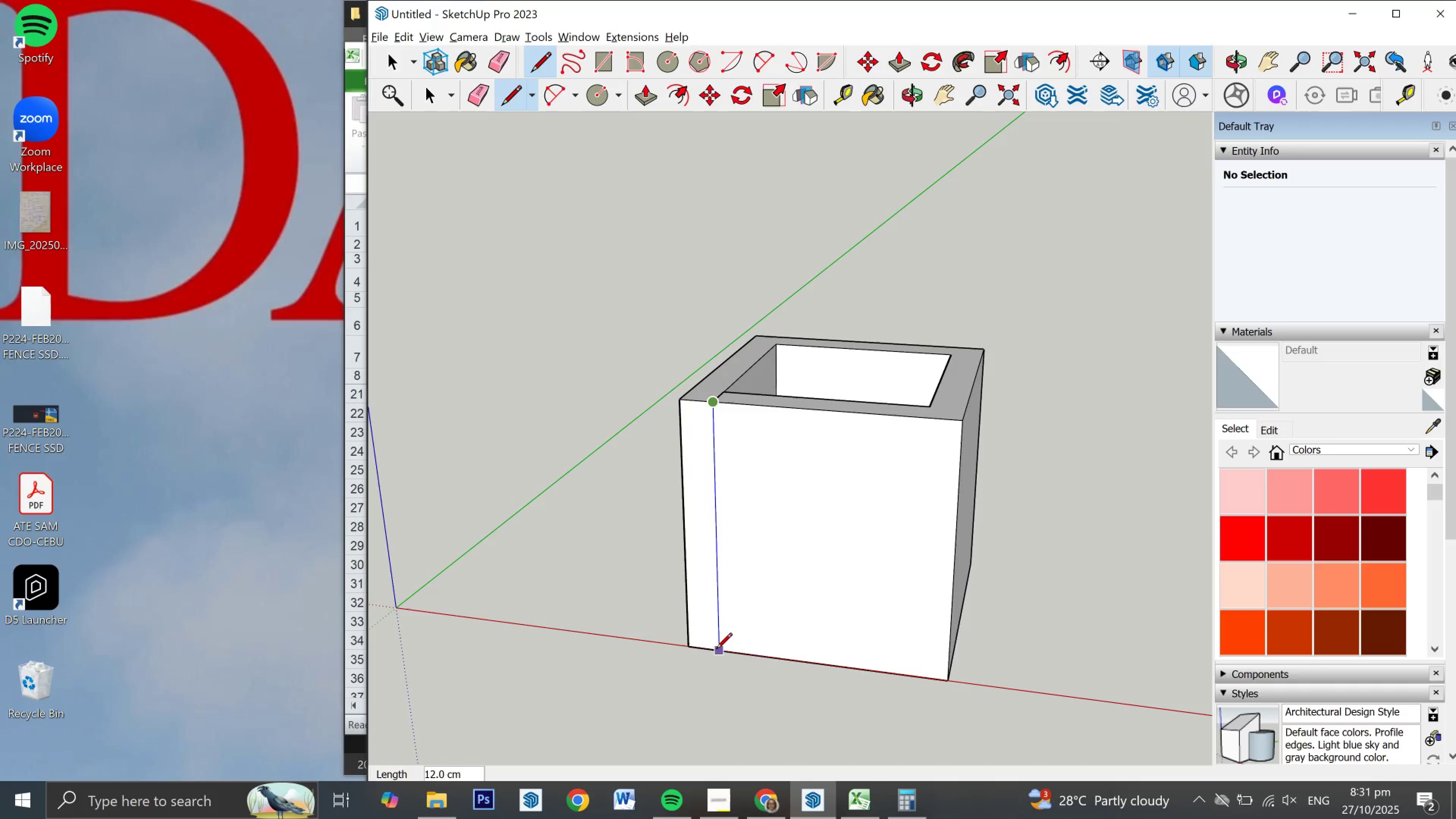 
left_click([716, 650])
 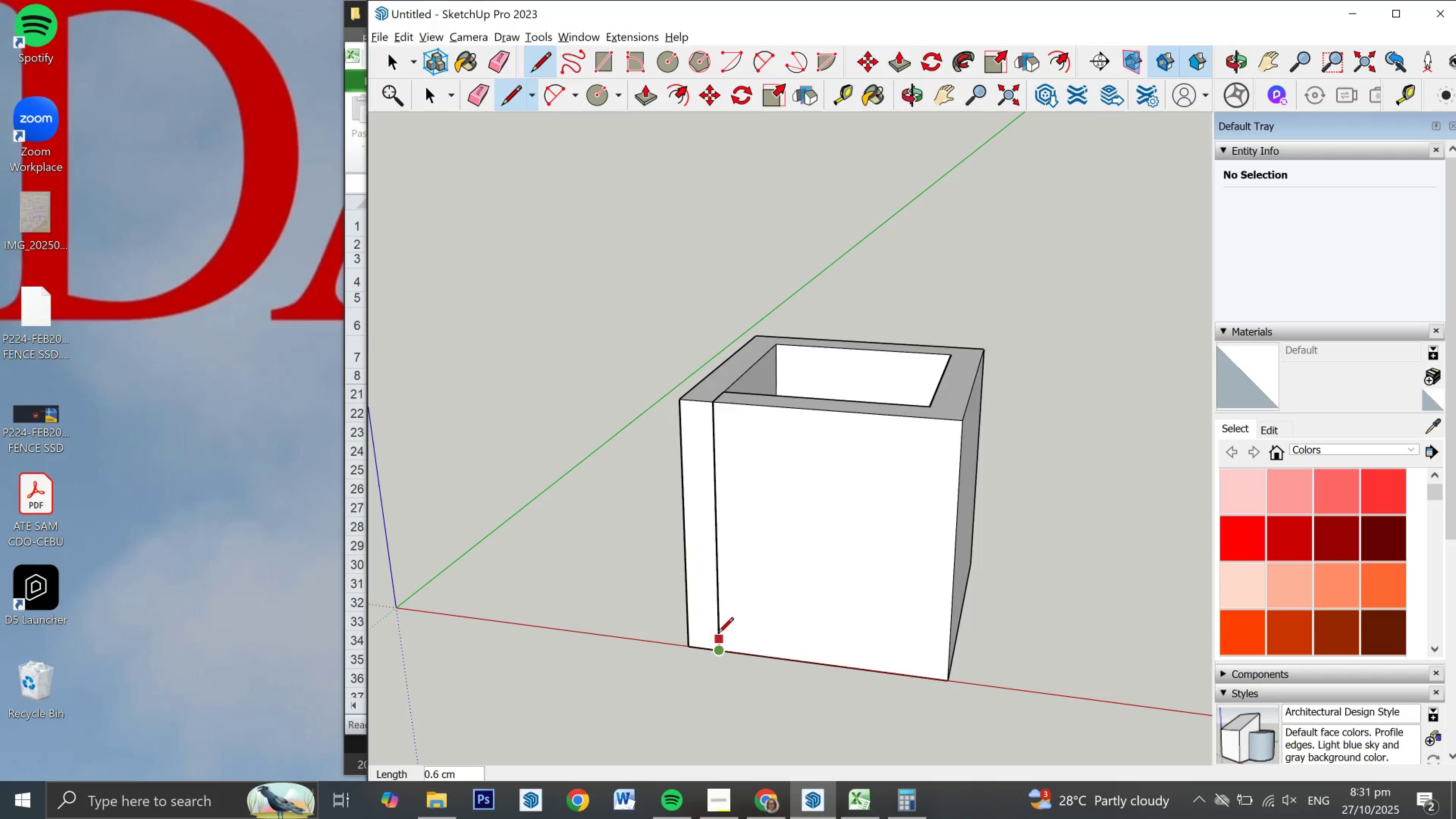 
key(Space)
 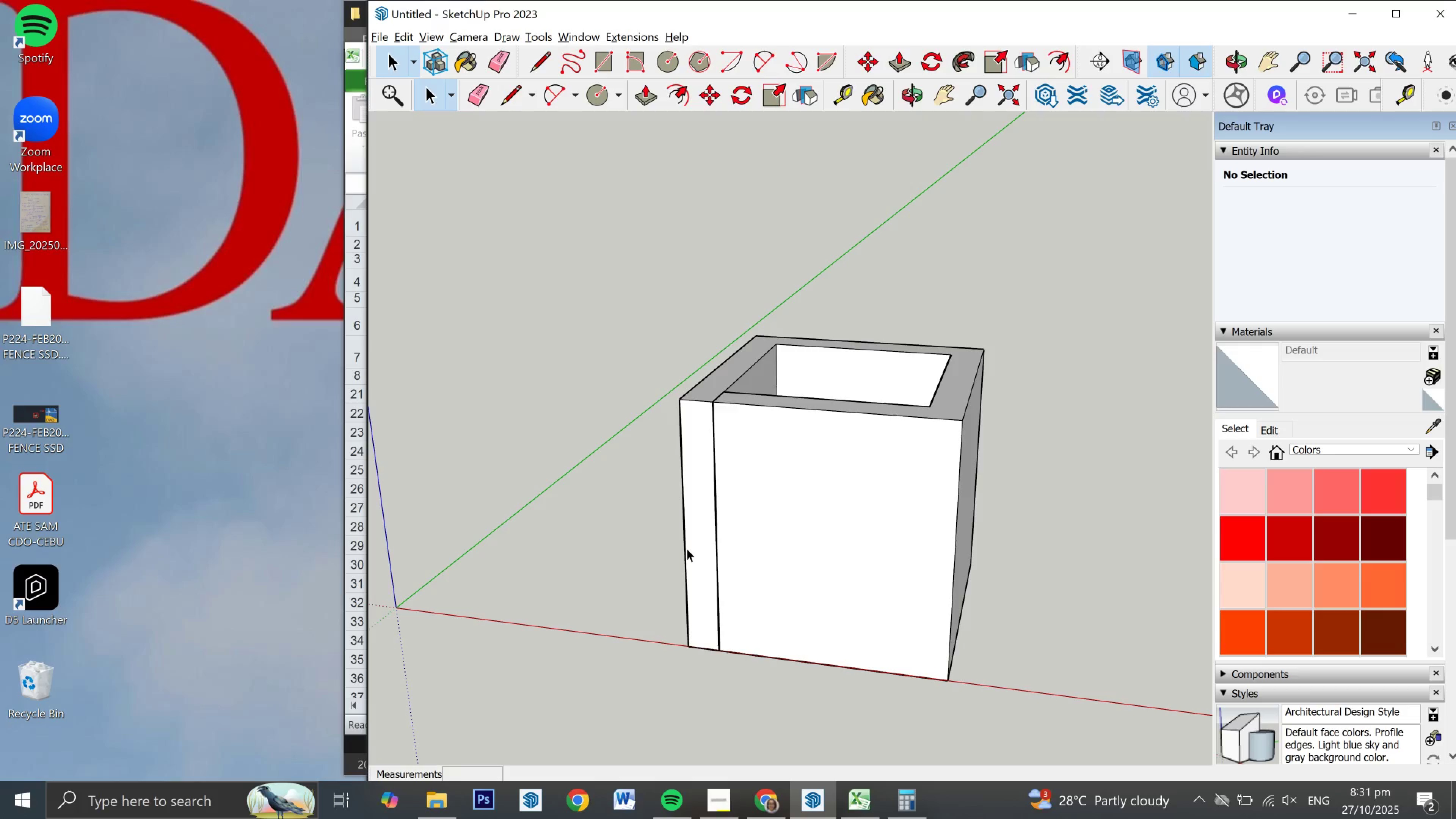 
scroll: coordinate [693, 438], scroll_direction: up, amount: 6.0
 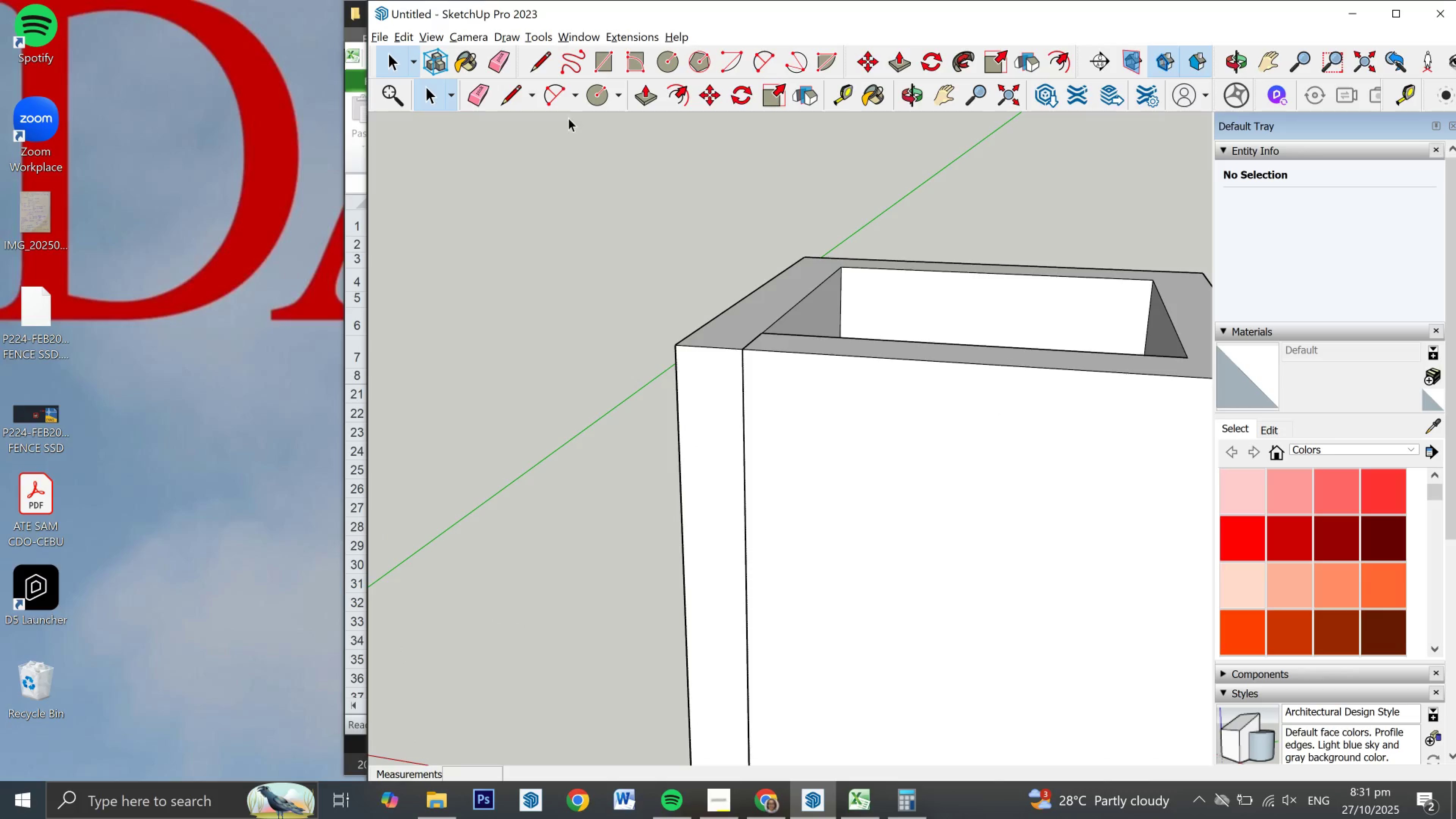 
left_click([577, 100])
 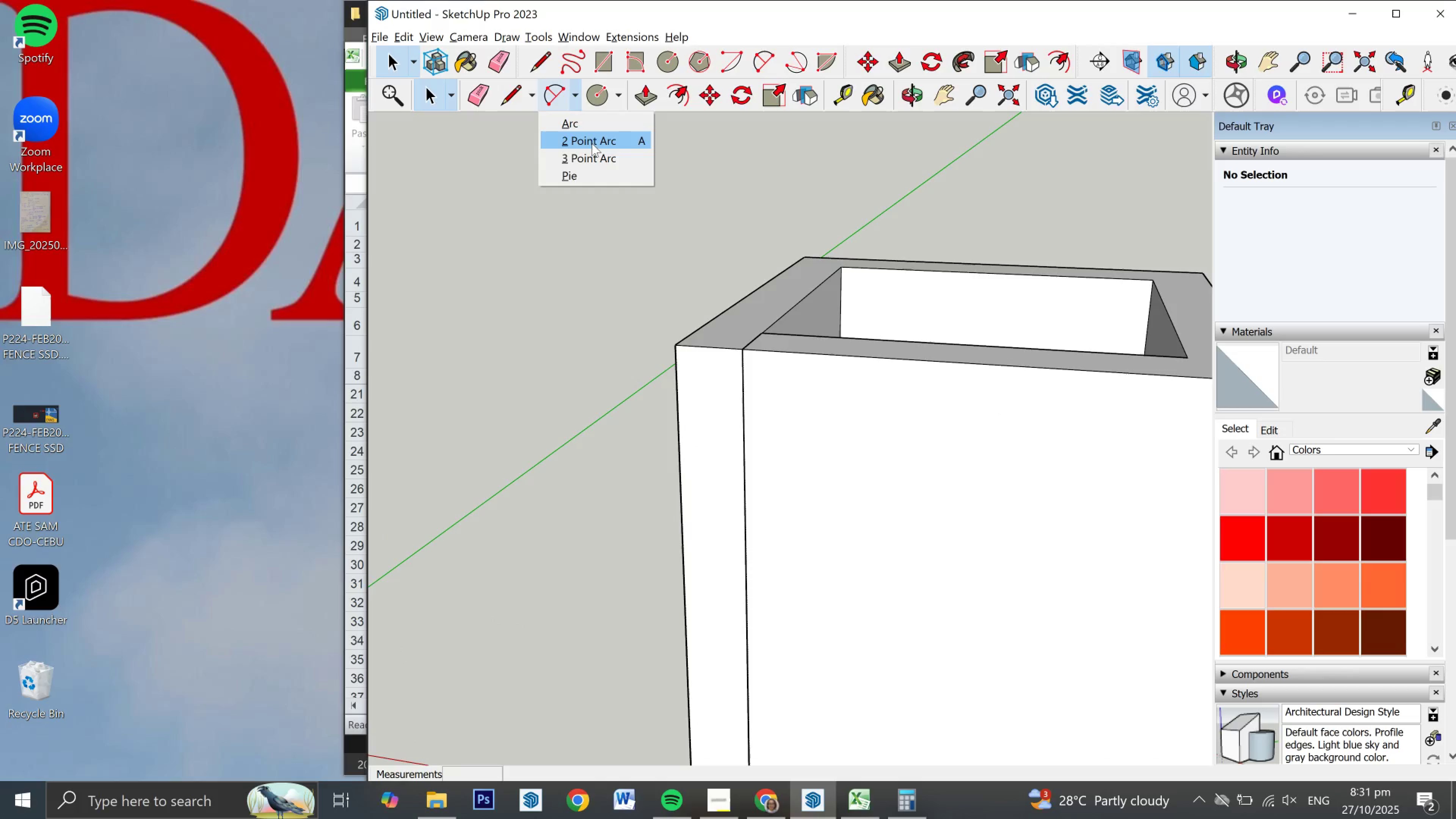 
left_click([592, 143])
 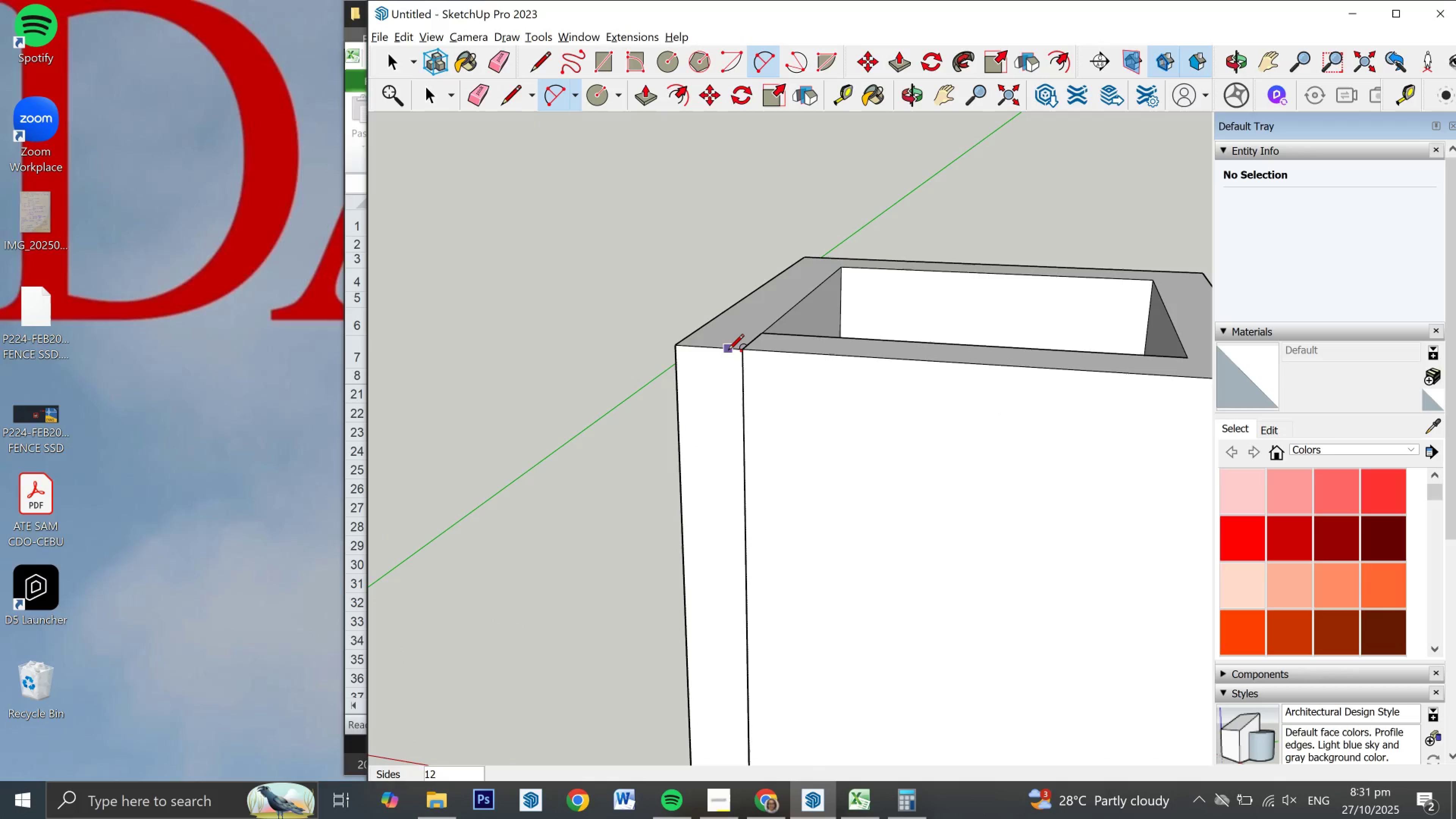 
left_click([728, 351])
 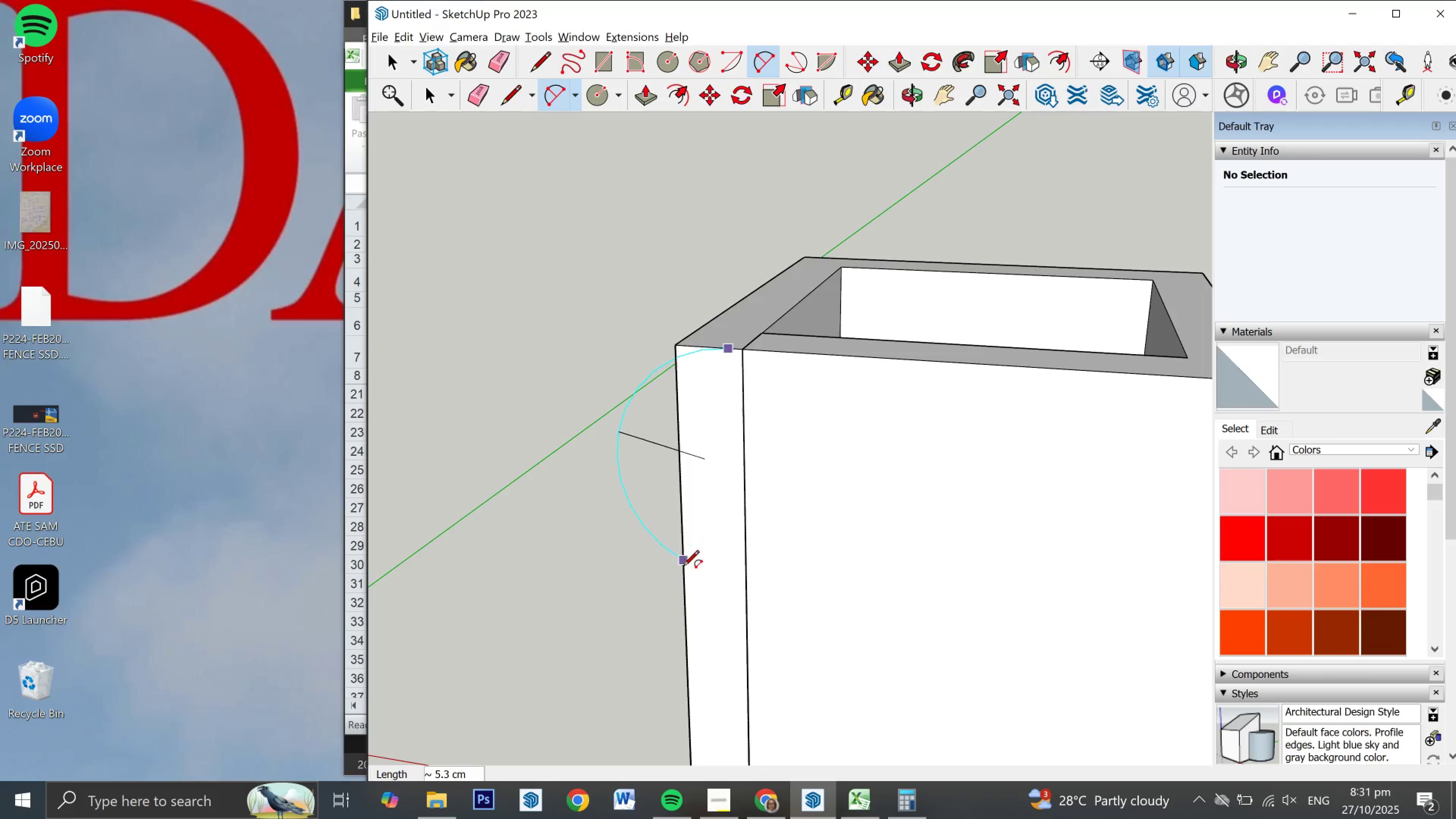 
scroll: coordinate [690, 512], scroll_direction: down, amount: 6.0
 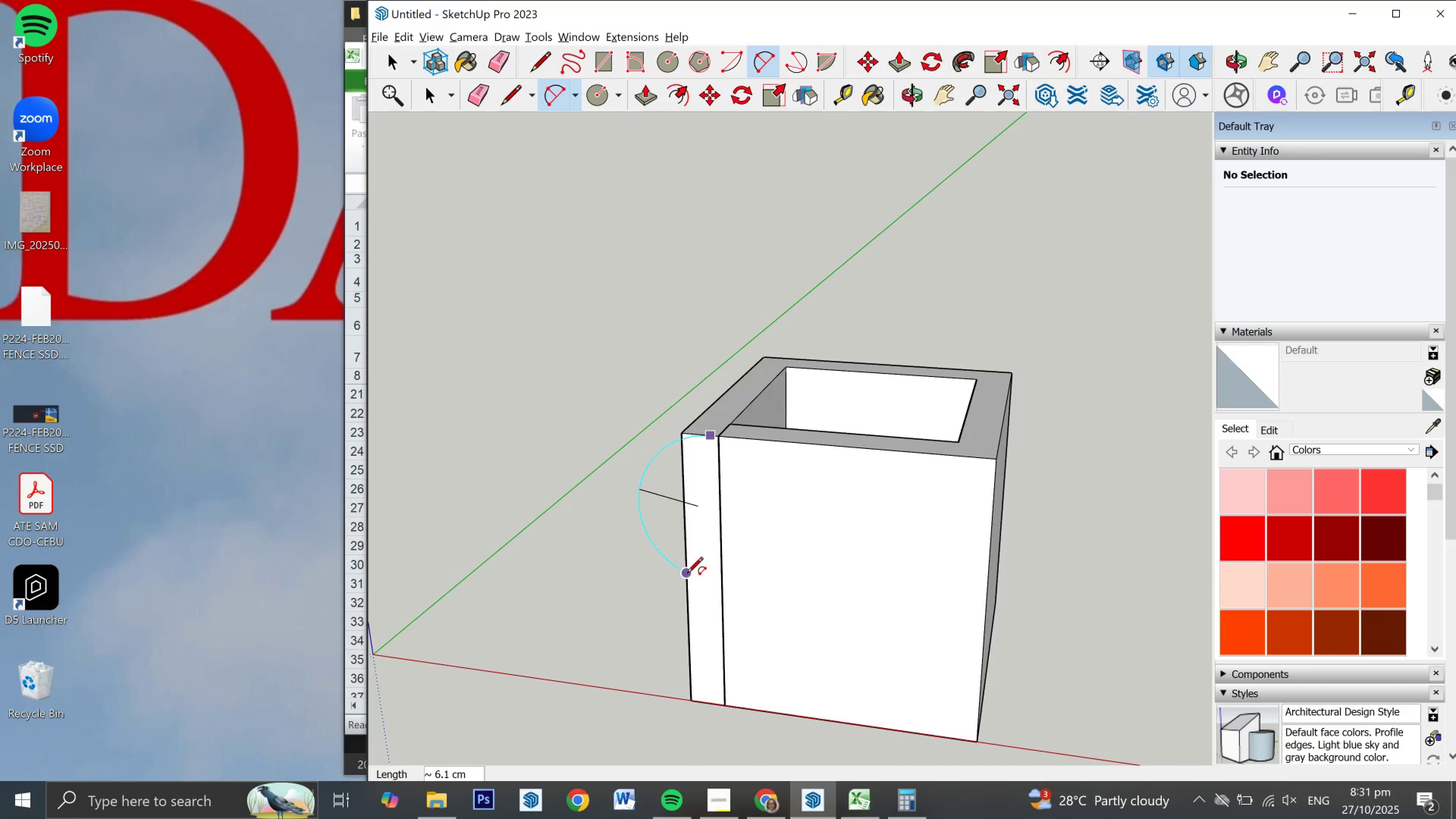 
left_click([687, 574])
 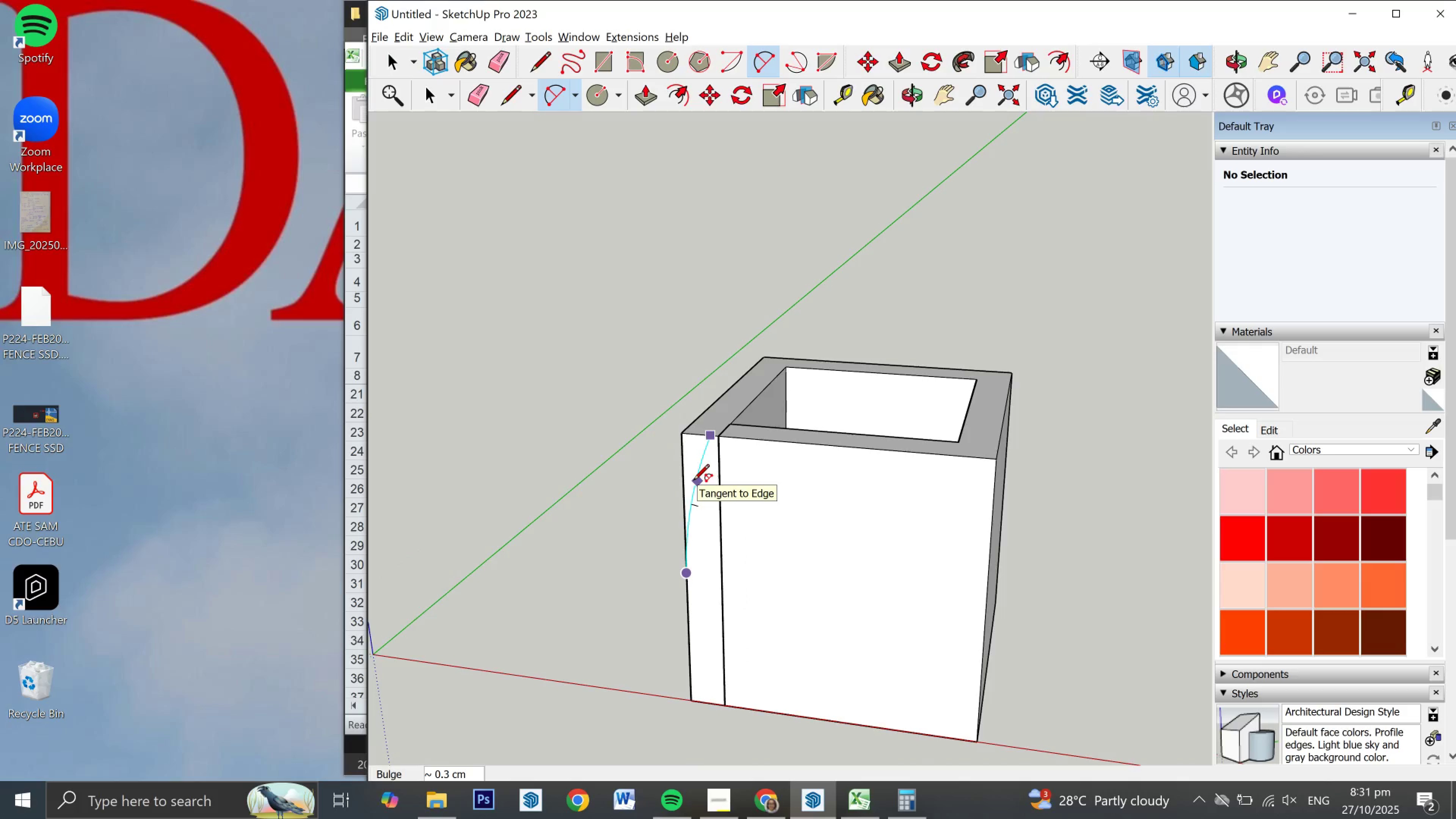 
scroll: coordinate [694, 482], scroll_direction: up, amount: 5.0
 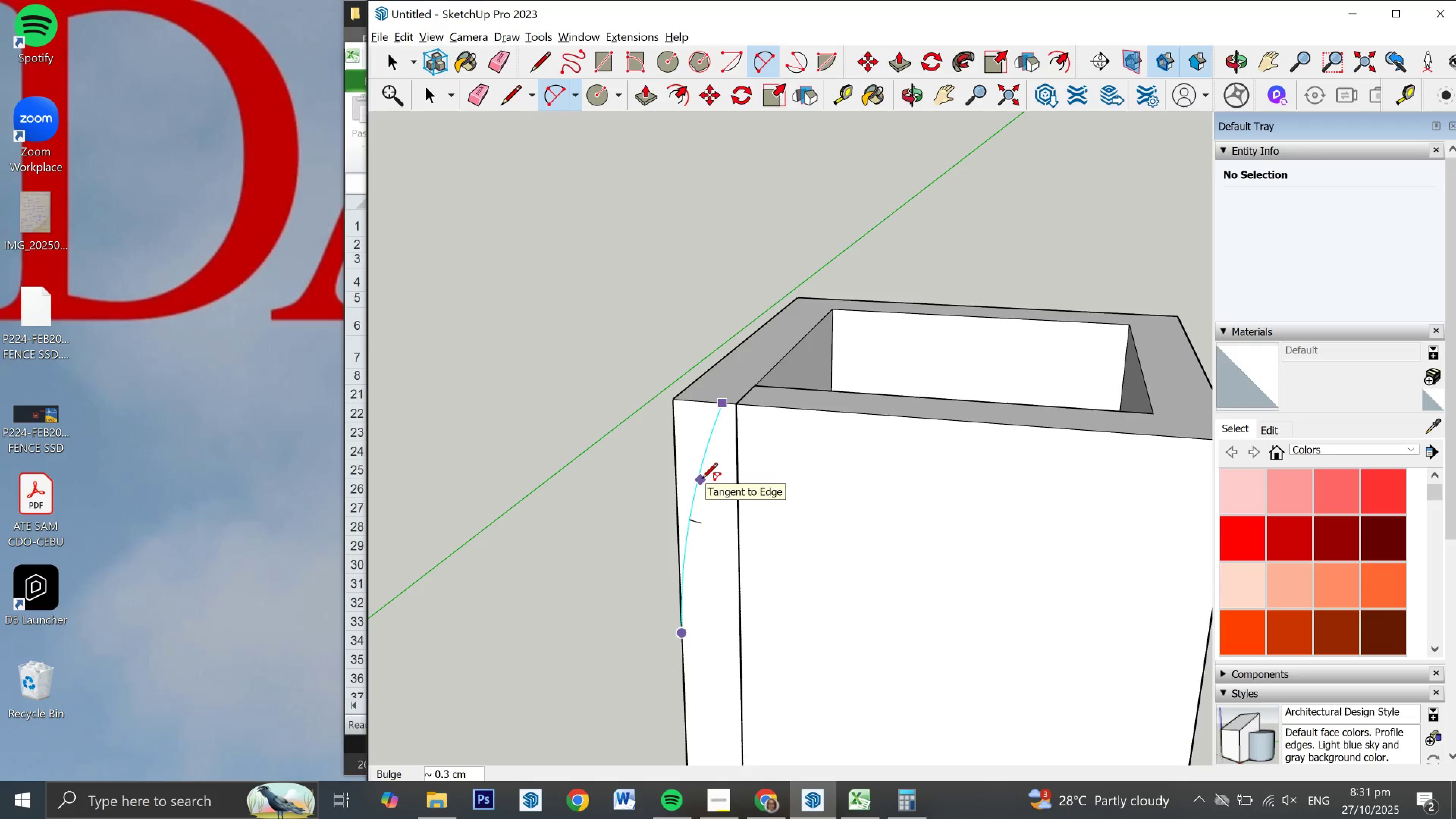 
left_click([702, 480])
 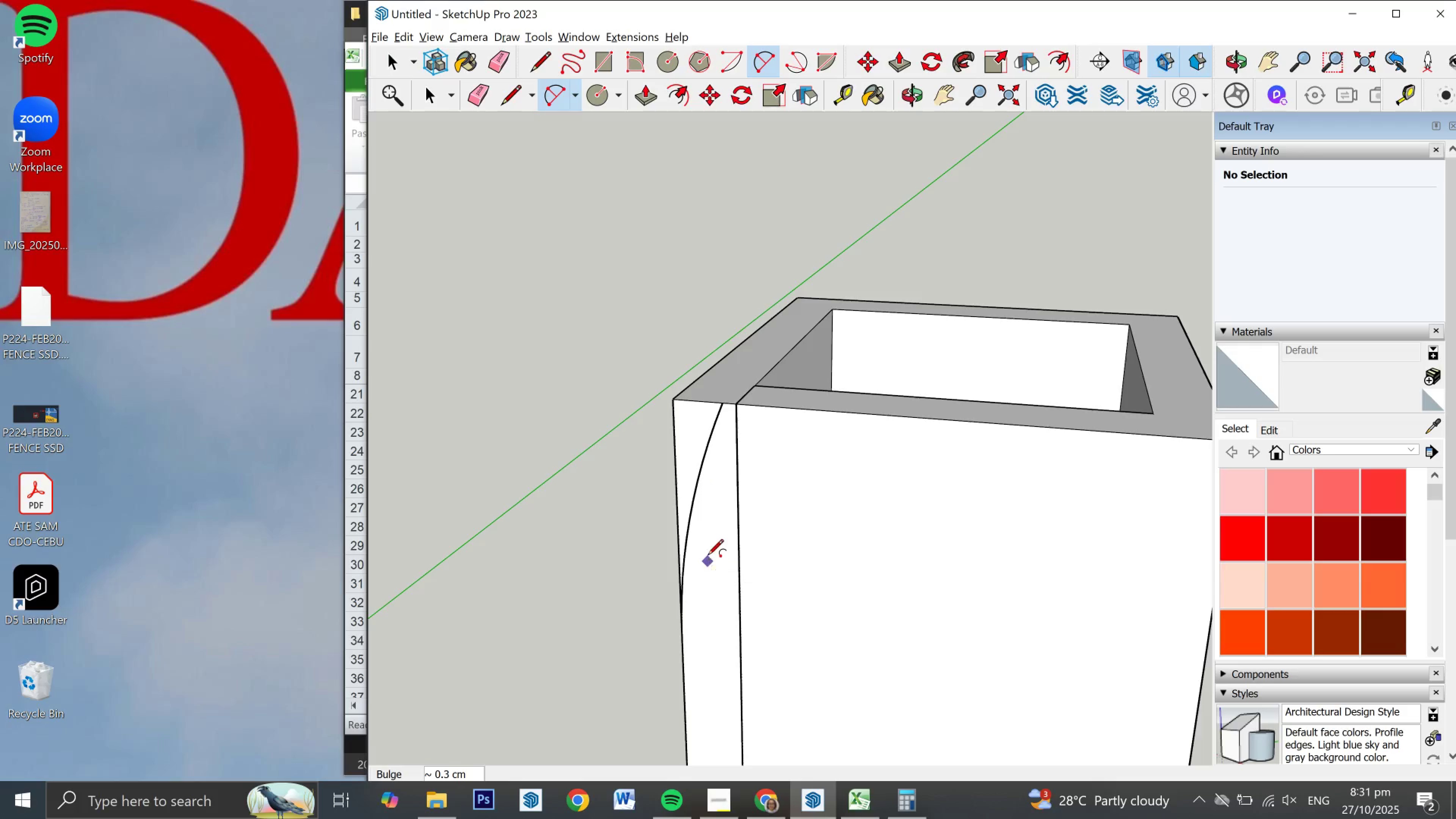 
mouse_move([711, 483])
 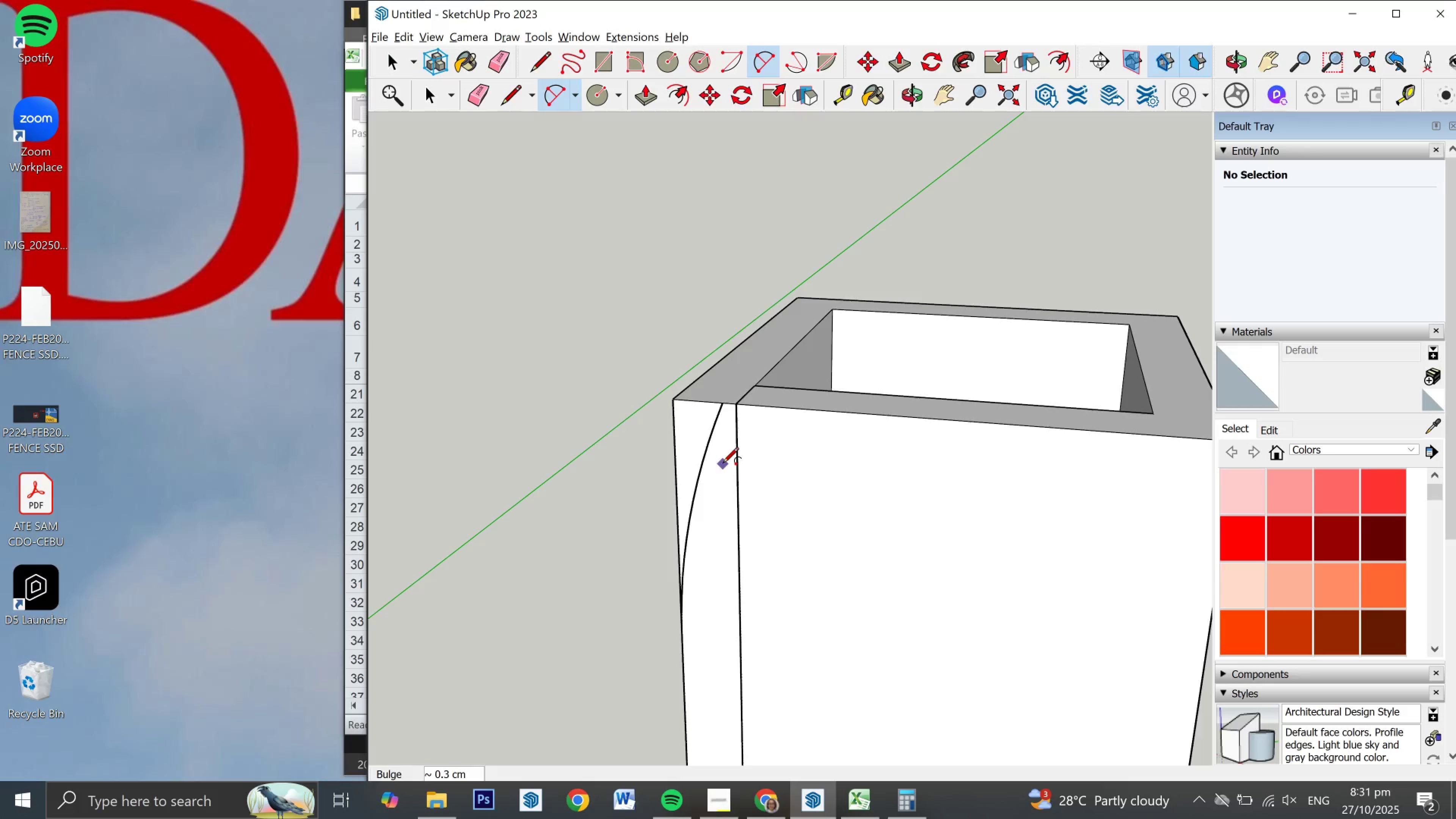 
key(E)
 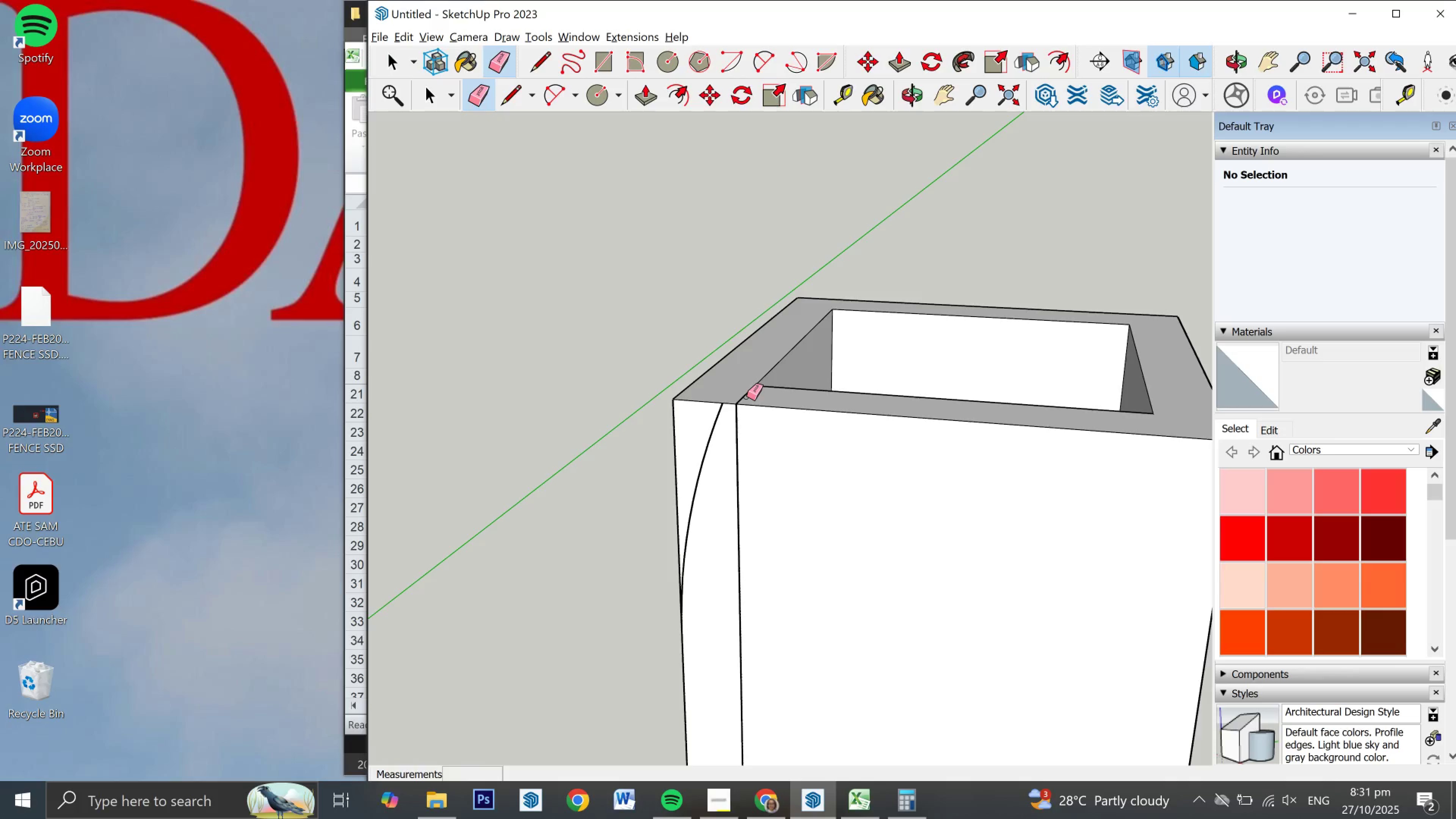 
left_click([747, 396])
 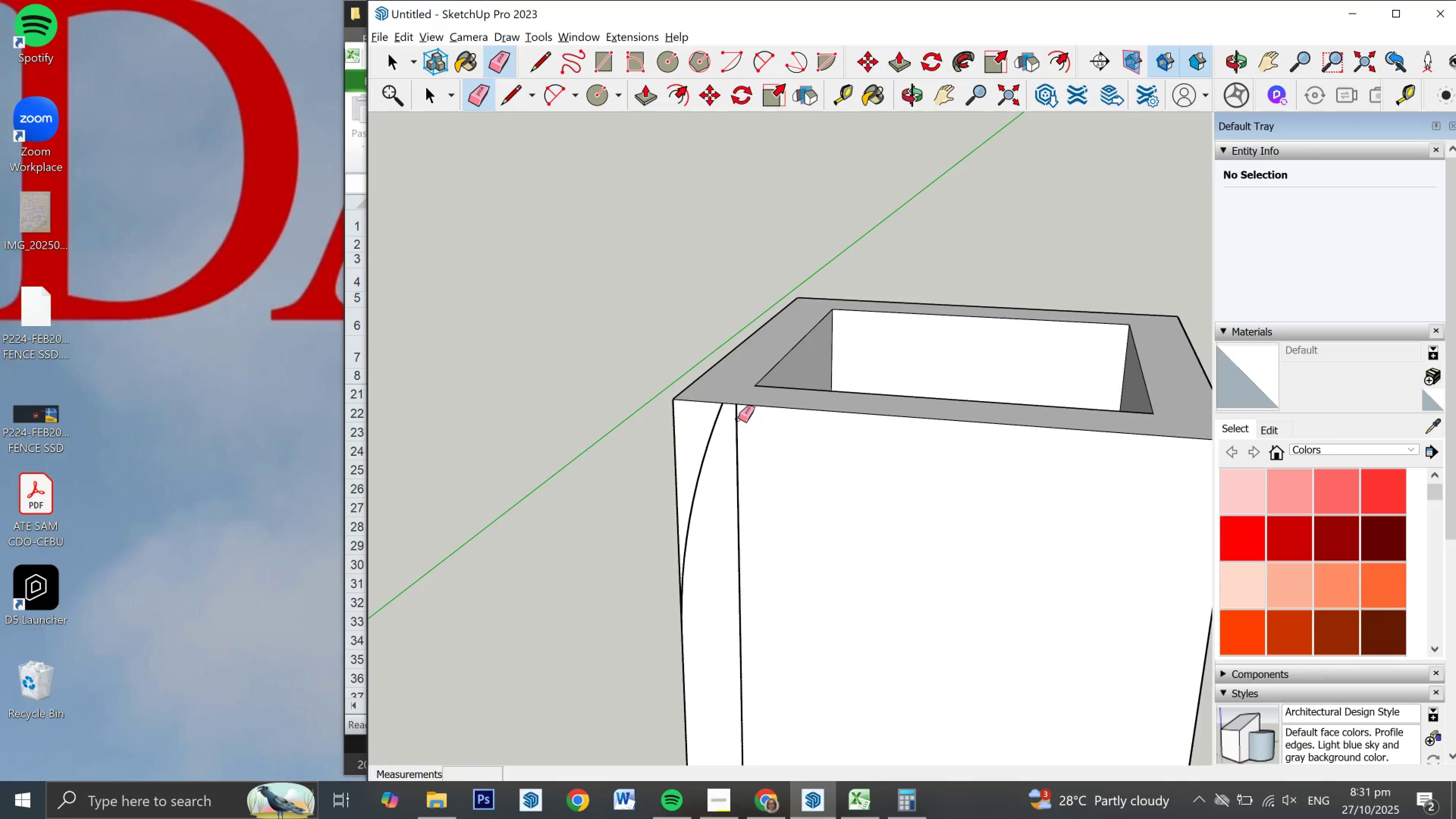 
left_click([738, 419])
 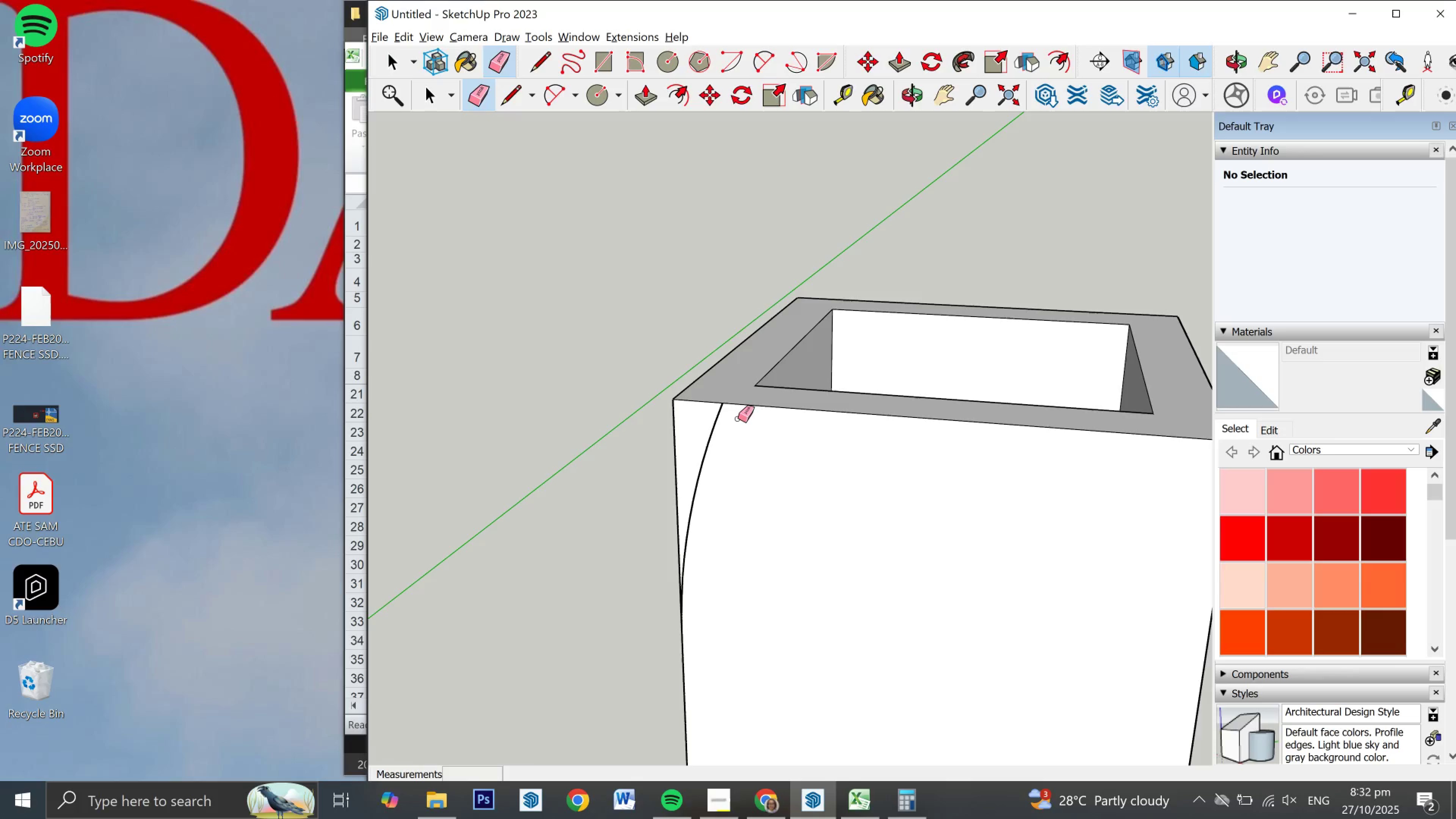 
key(Space)
 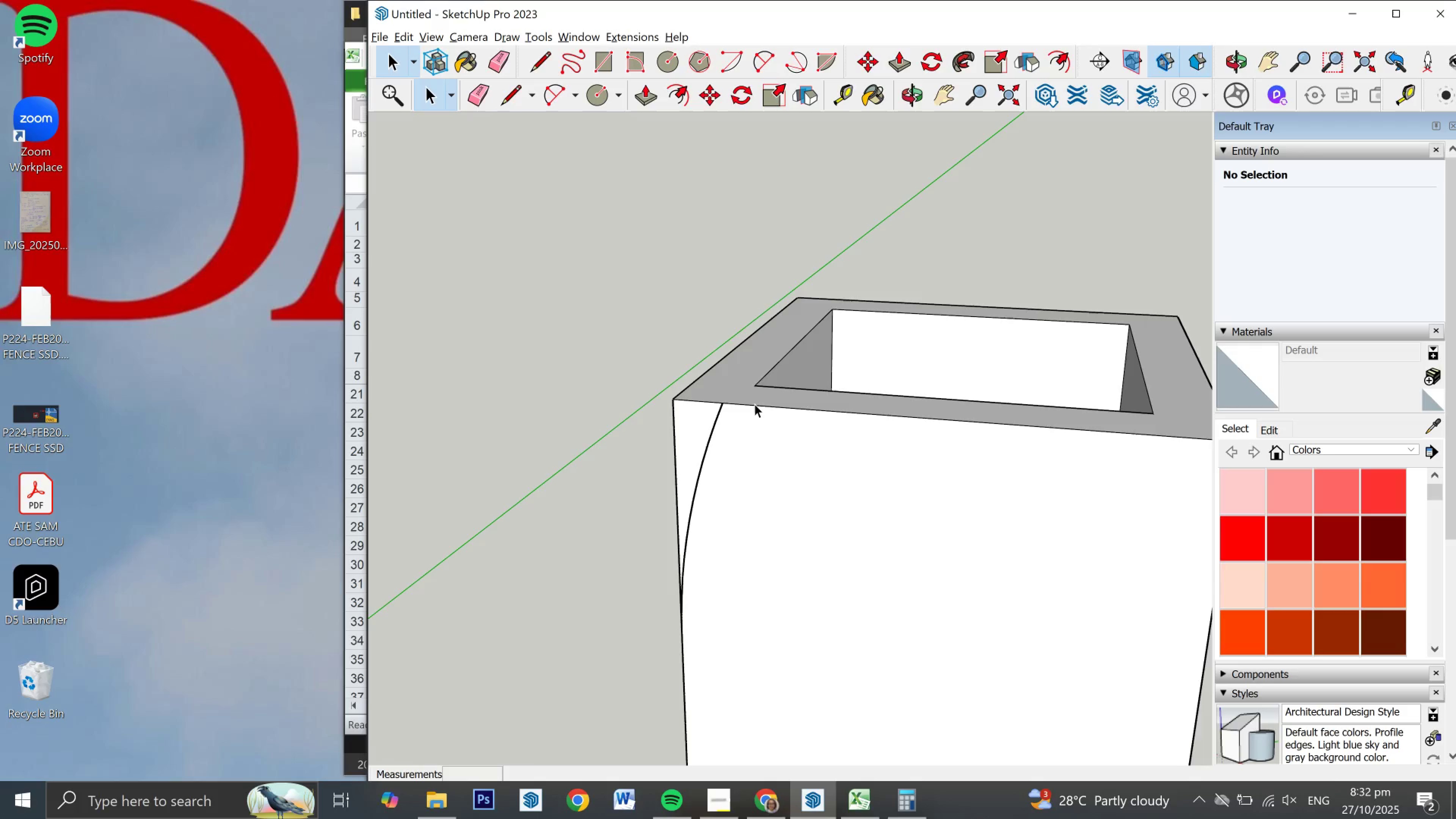 
left_click([755, 404])
 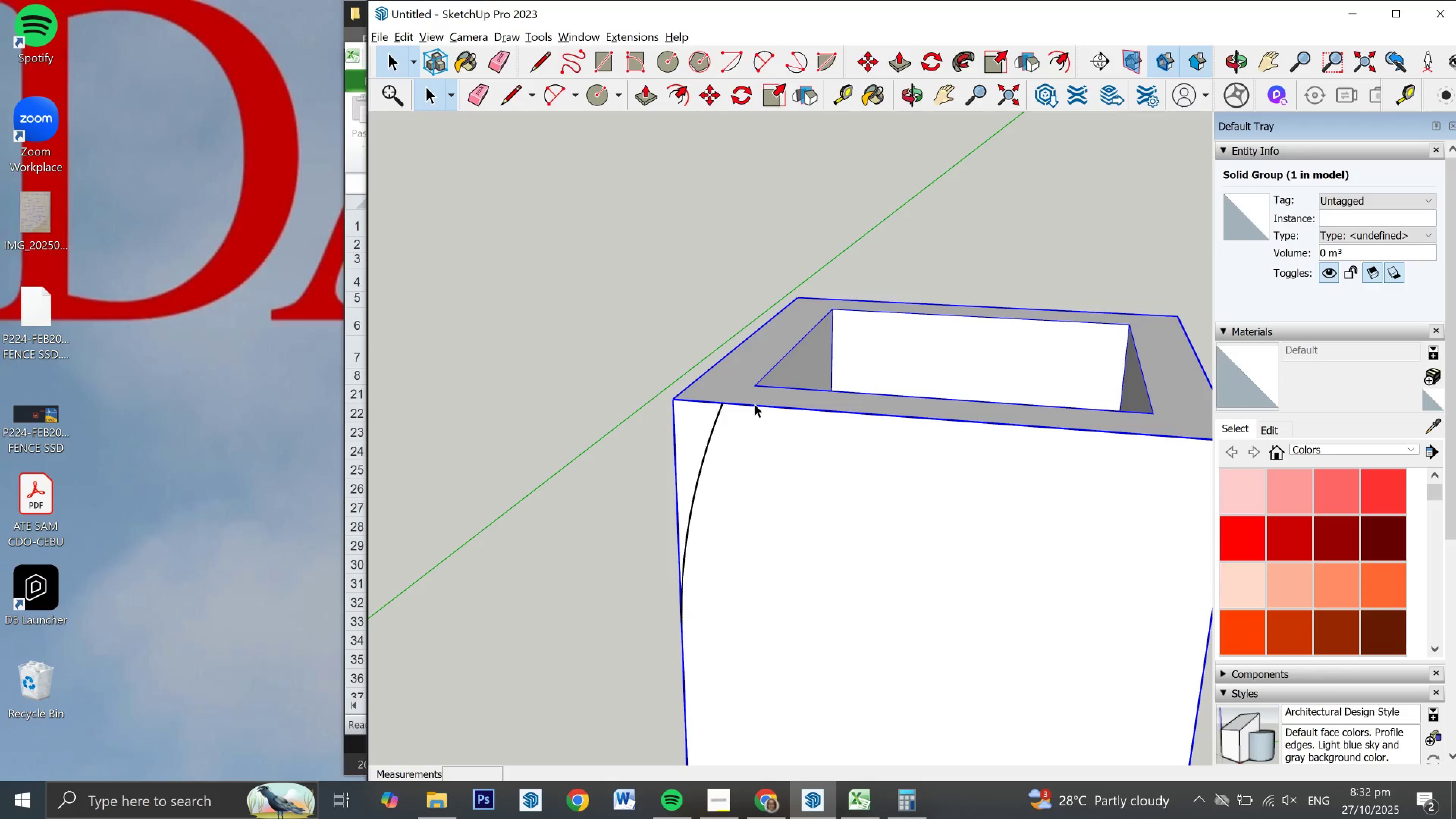 
key(Control+Z)
 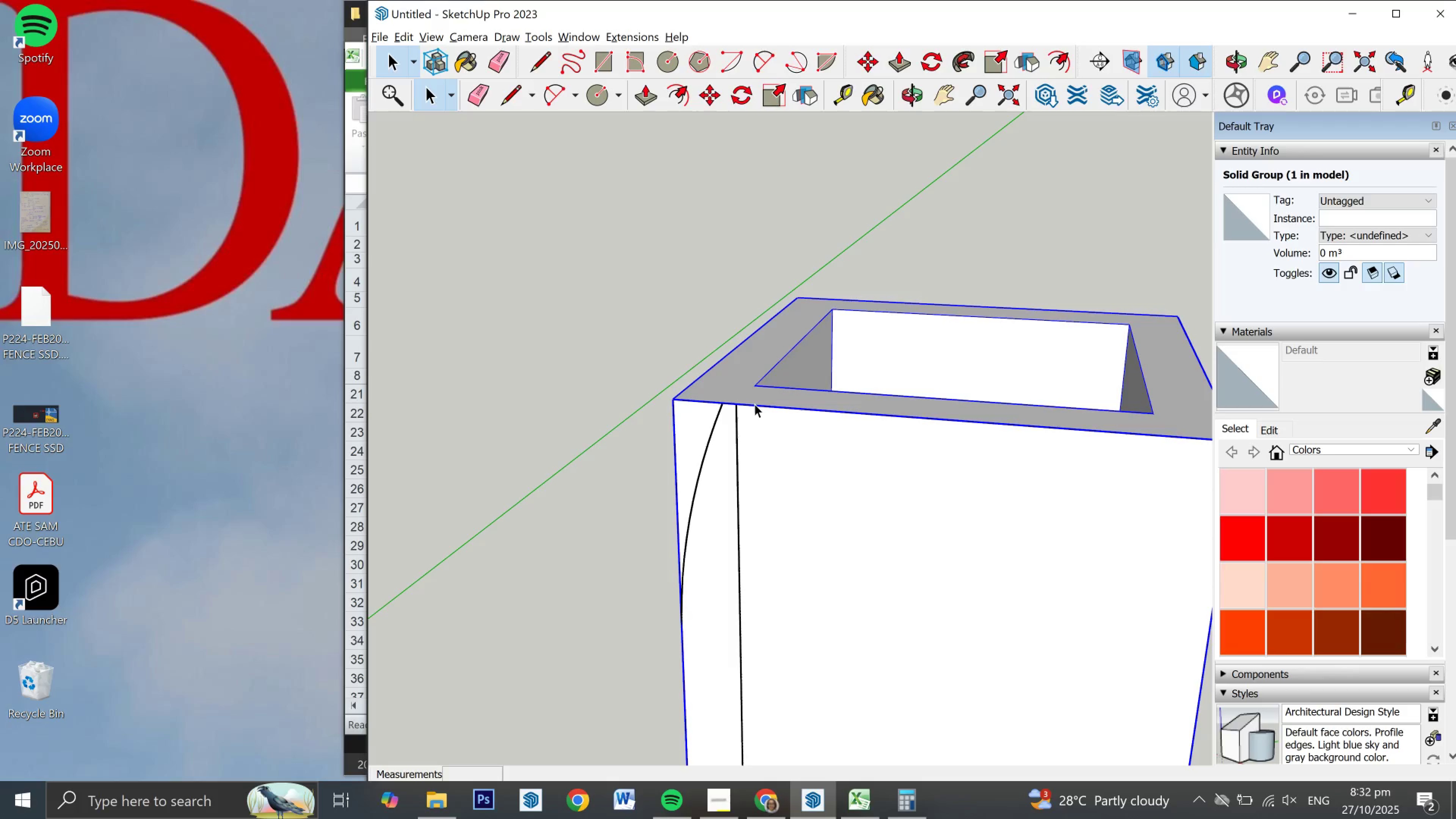 
key(E)
 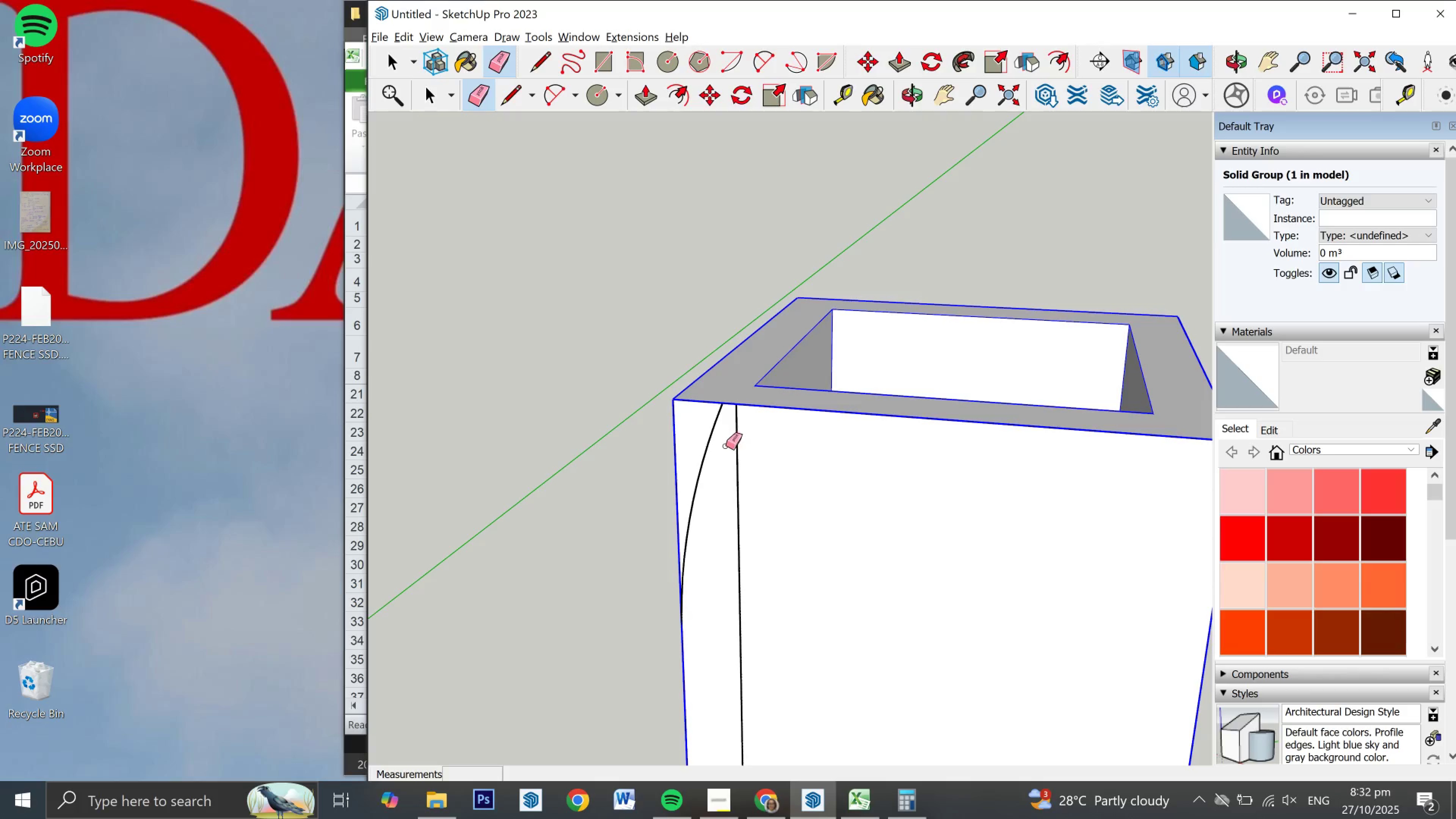 
left_click_drag(start_coordinate=[726, 446], to_coordinate=[740, 455])
 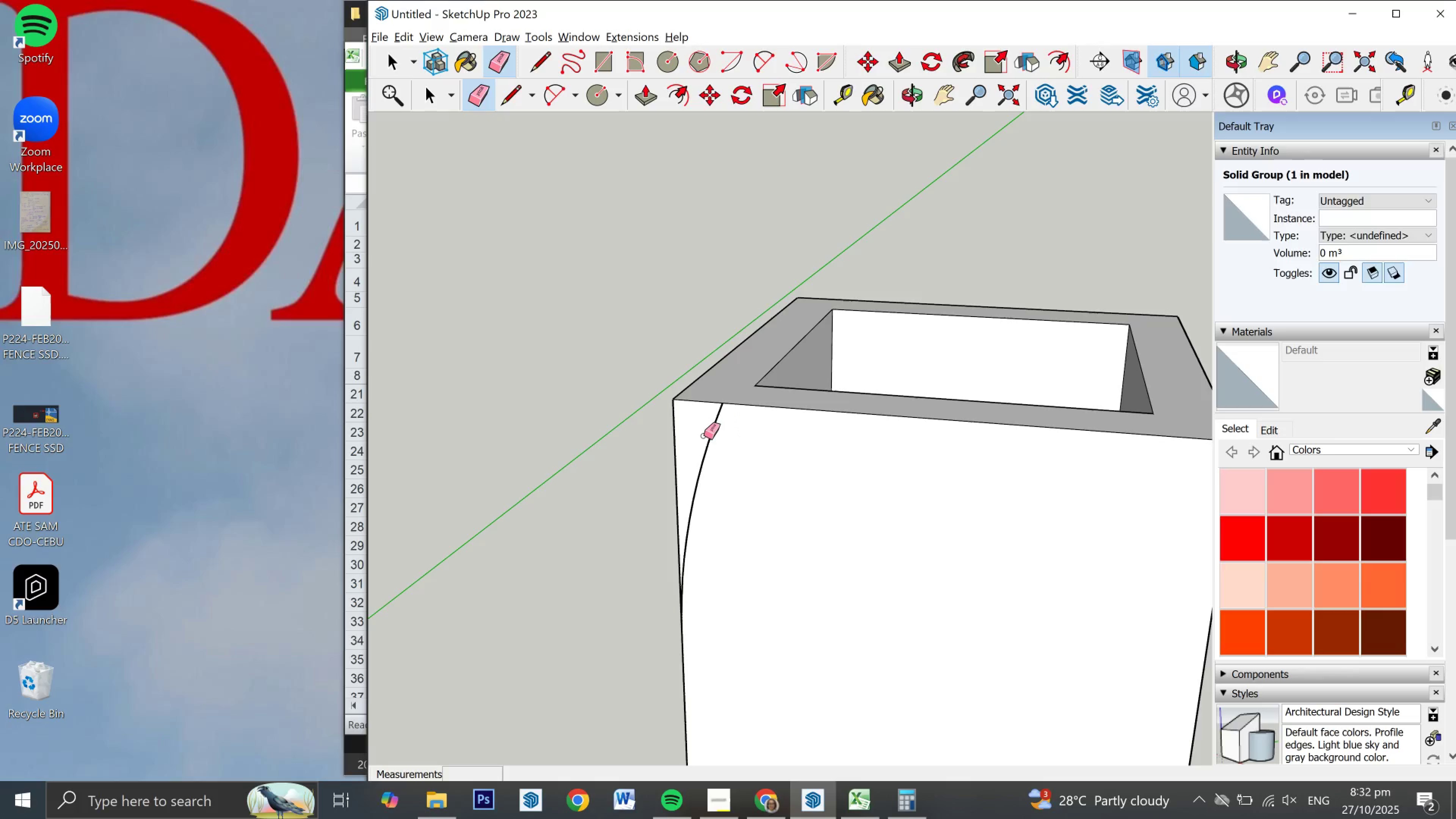 
left_click_drag(start_coordinate=[704, 436], to_coordinate=[713, 449])
 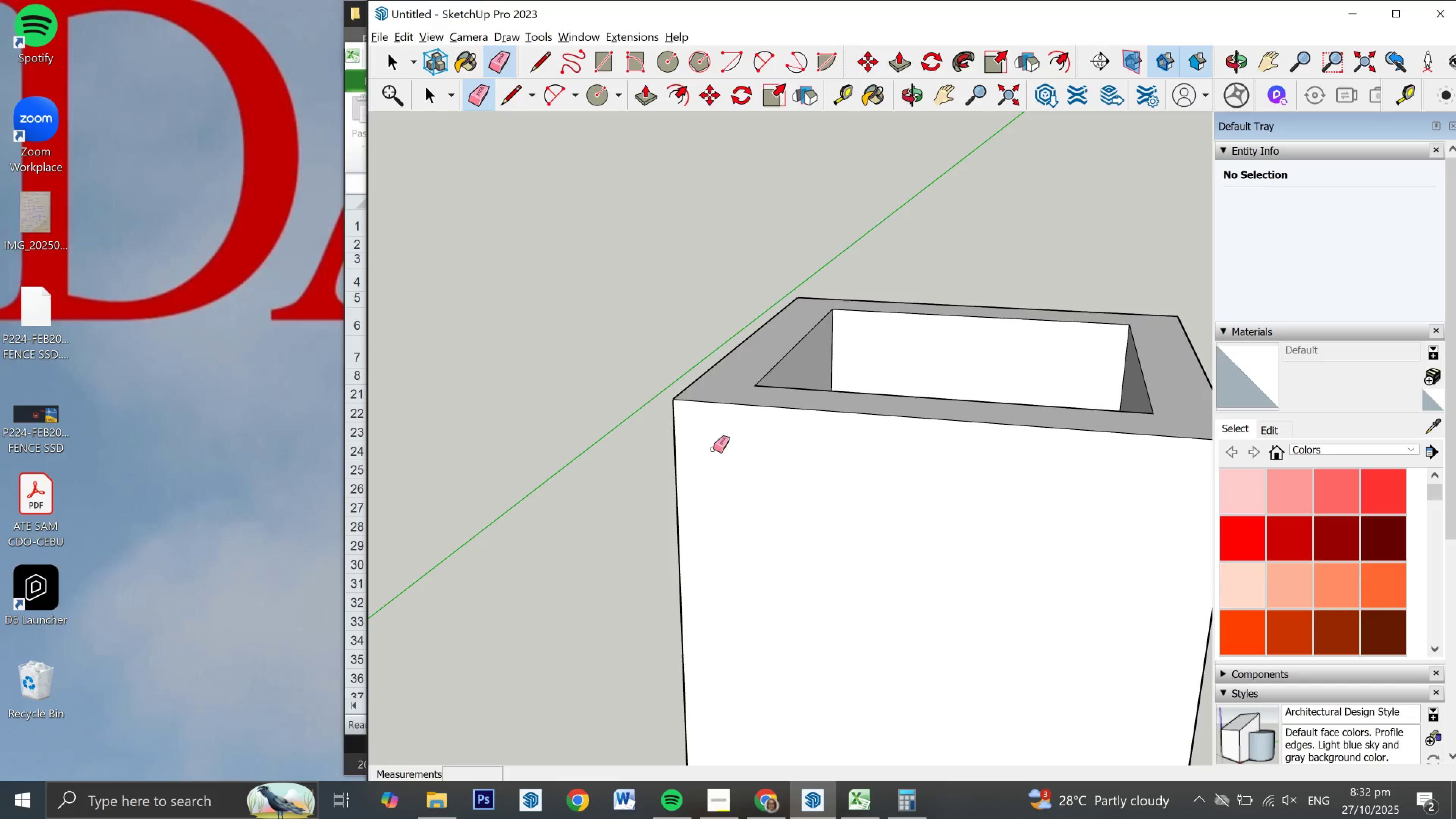 
key(Space)
 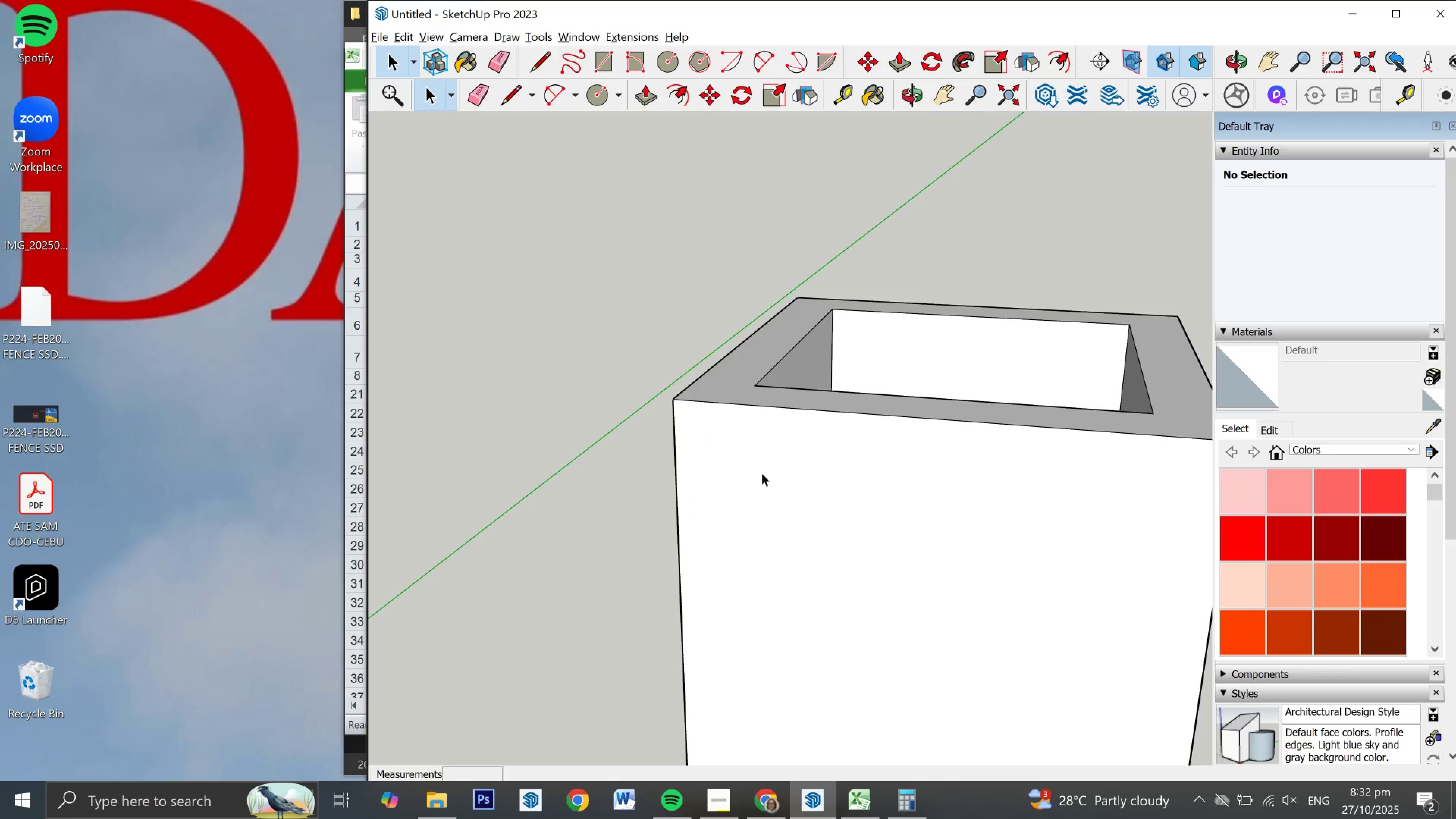 
double_click([762, 473])
 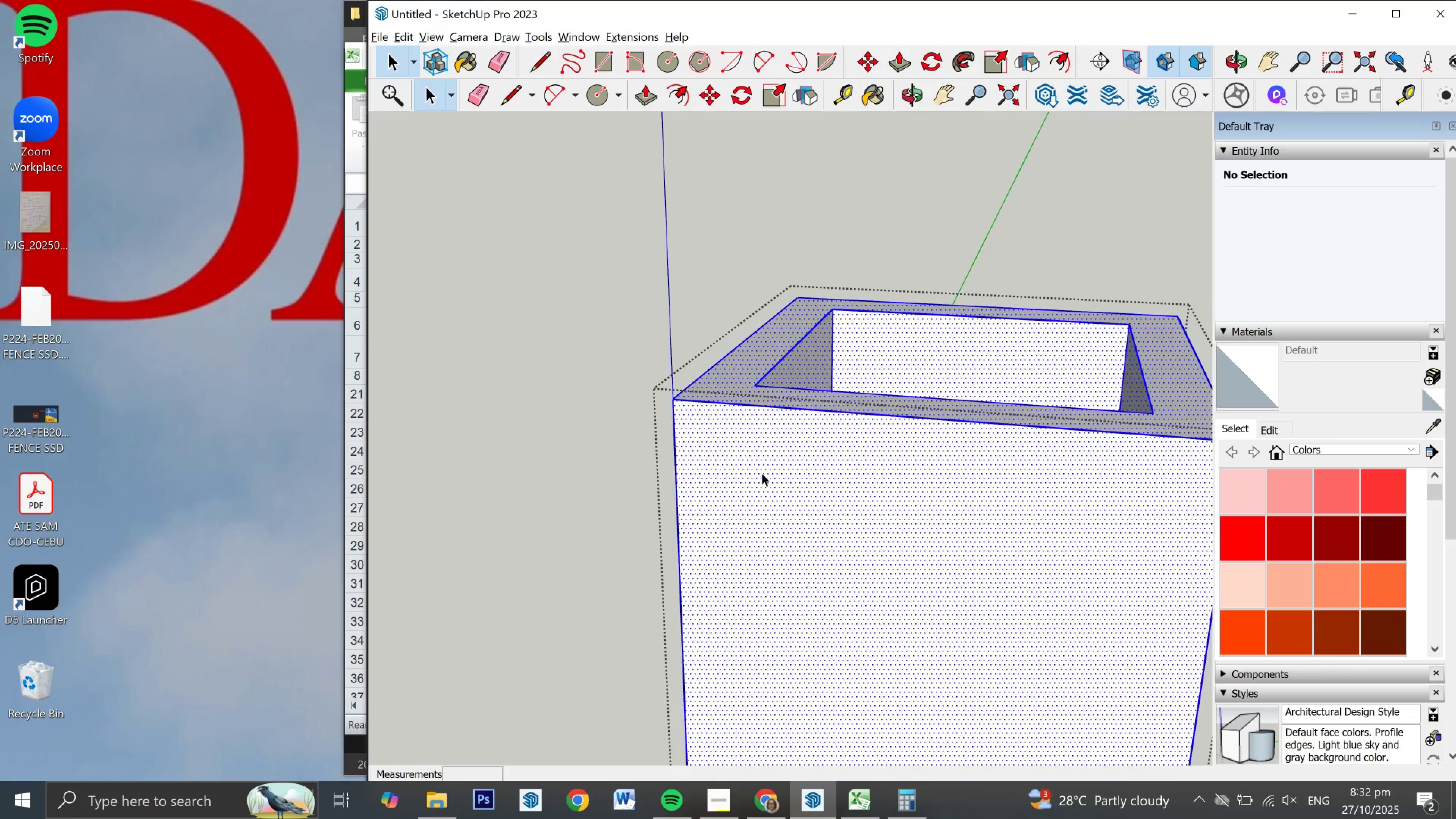 
triple_click([762, 473])
 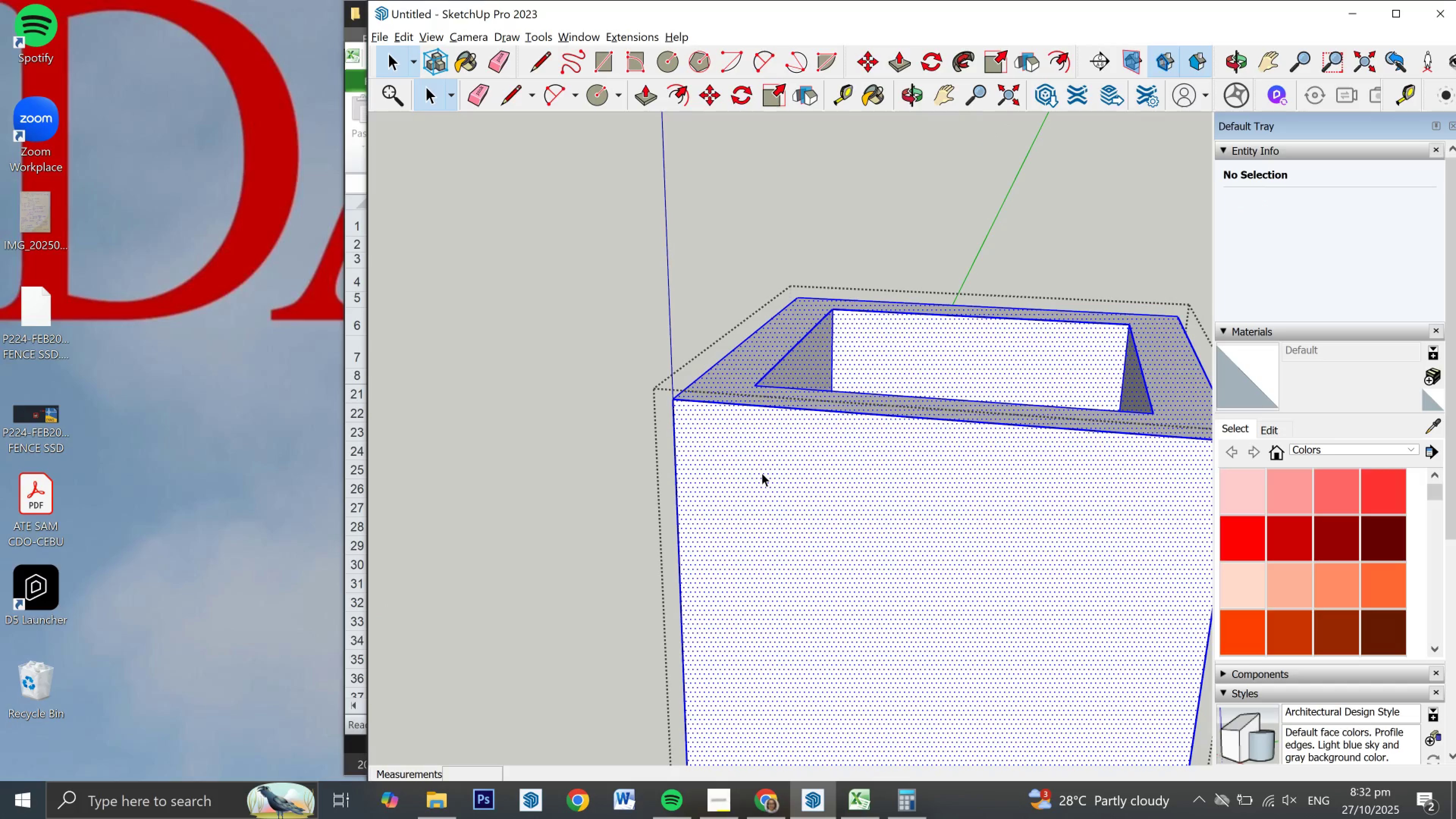 
triple_click([762, 473])
 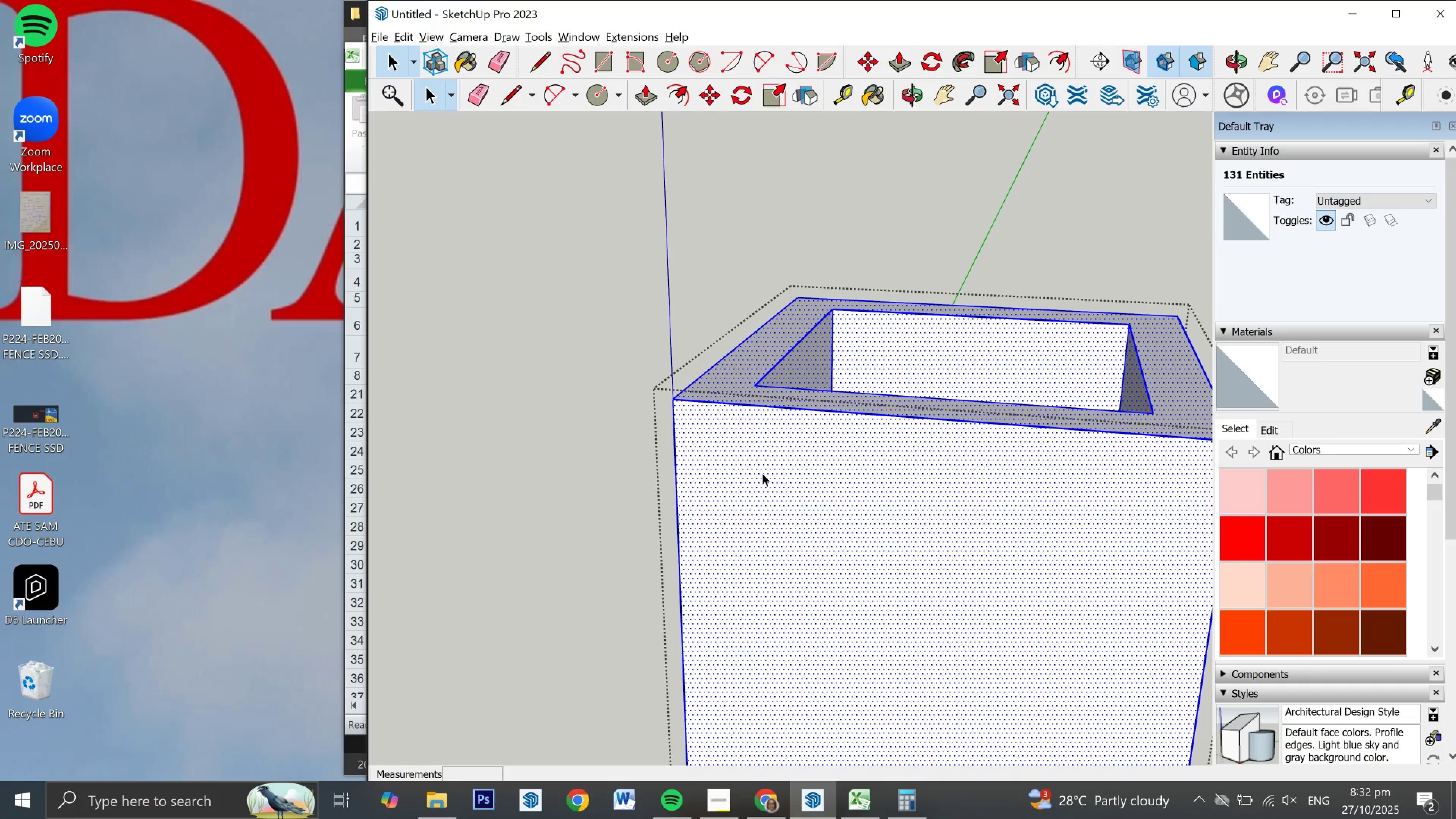 
triple_click([762, 473])
 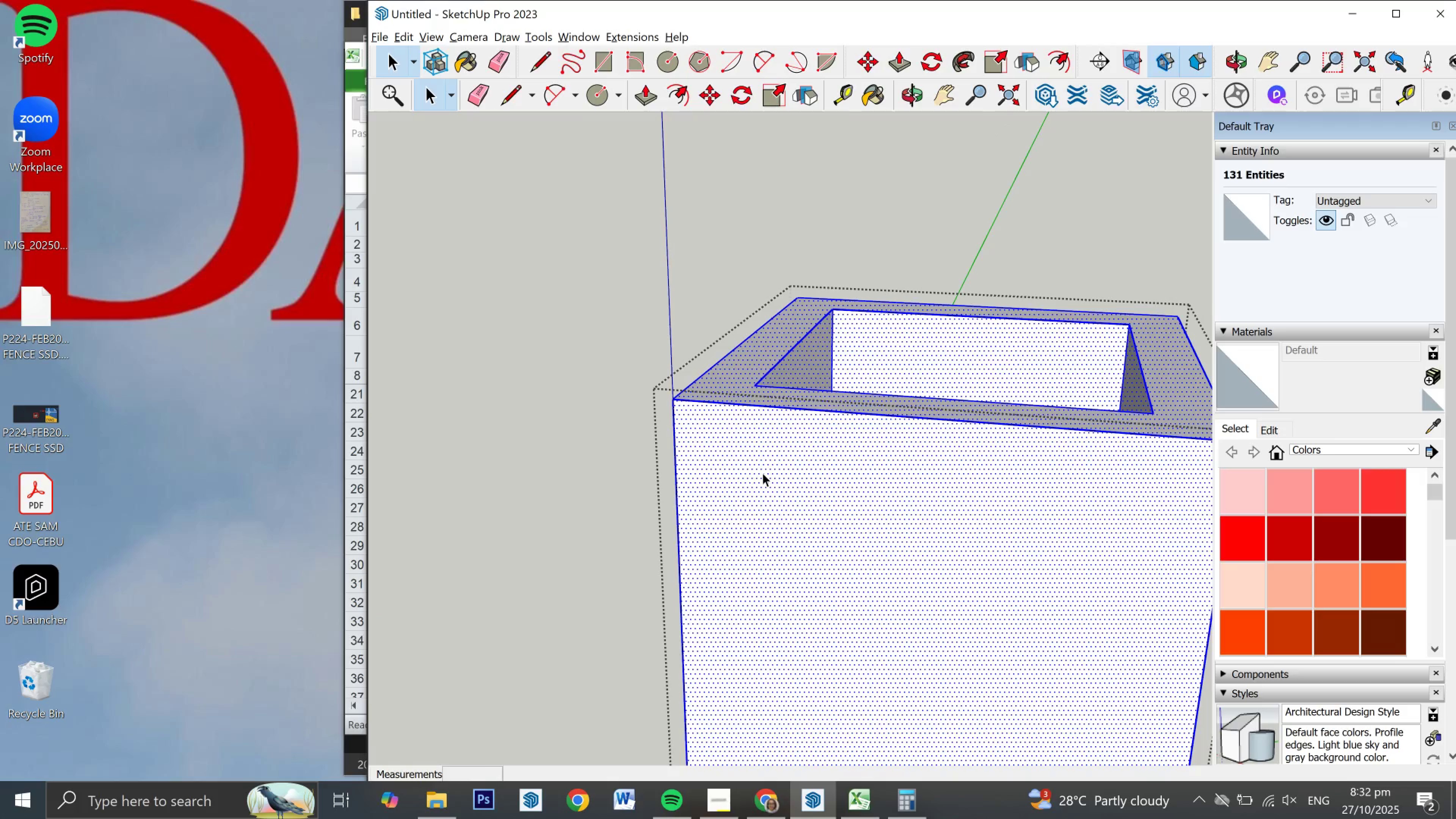 
key(L)
 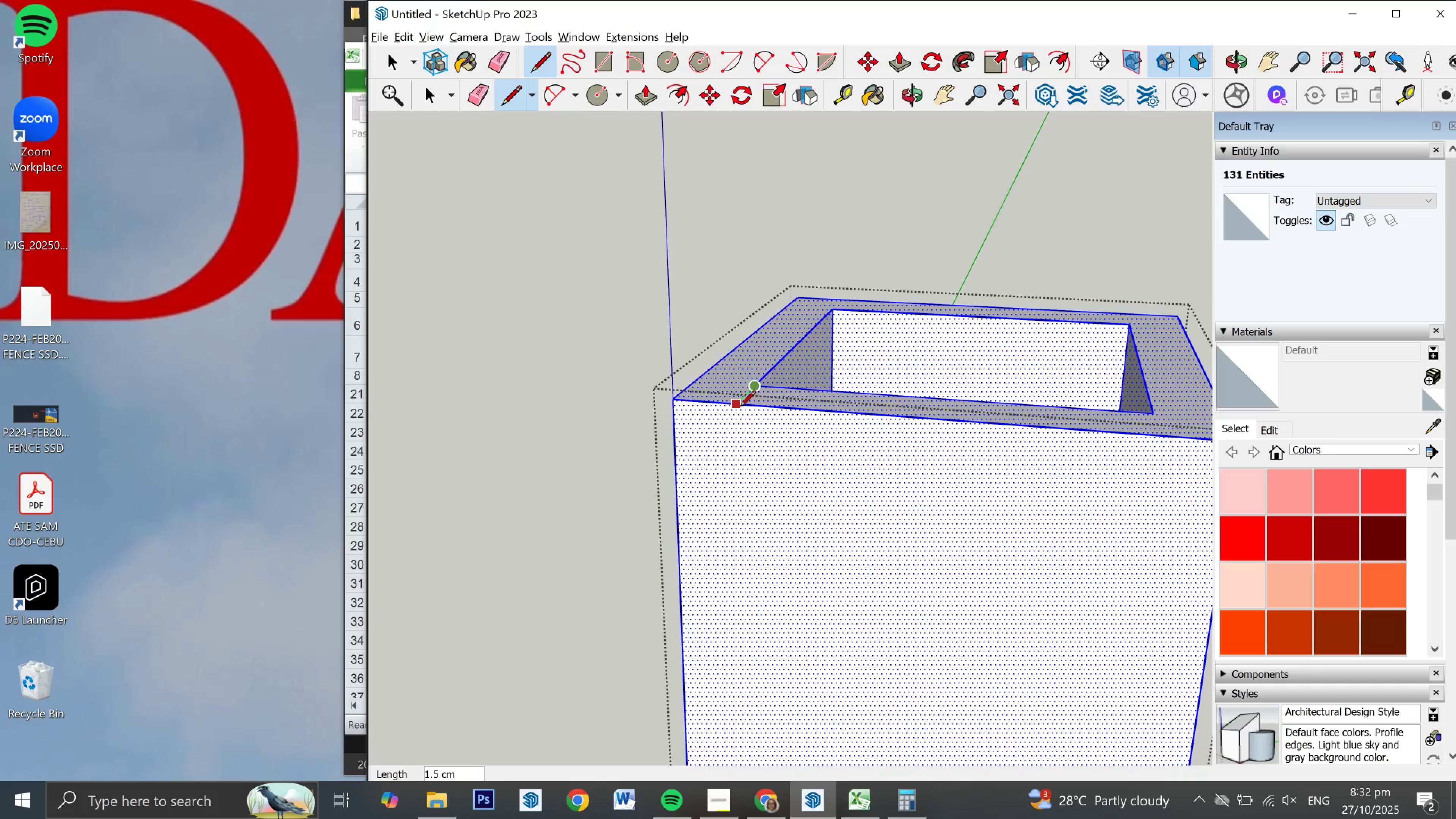 
left_click([735, 408])
 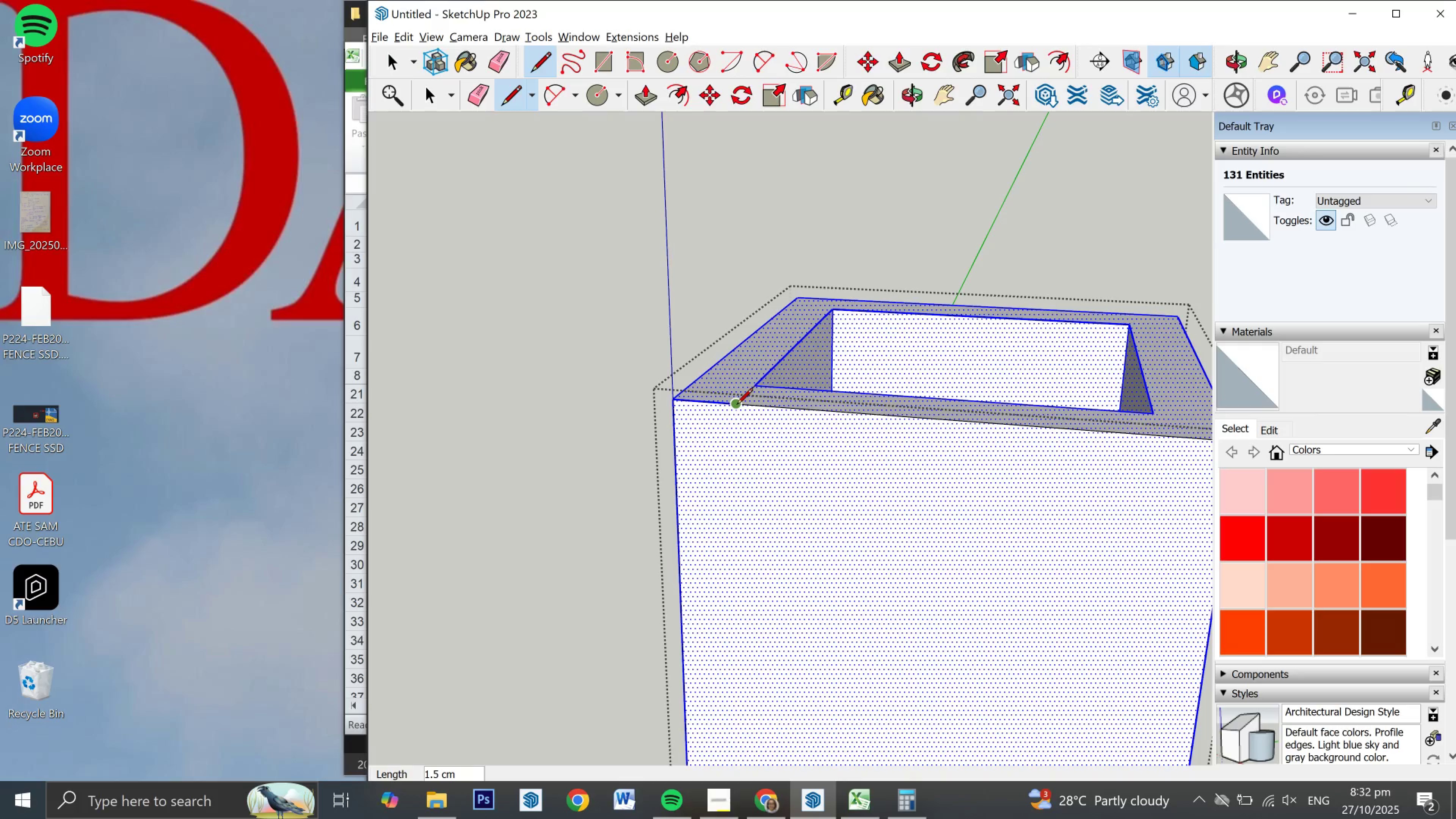 
left_click([736, 406])
 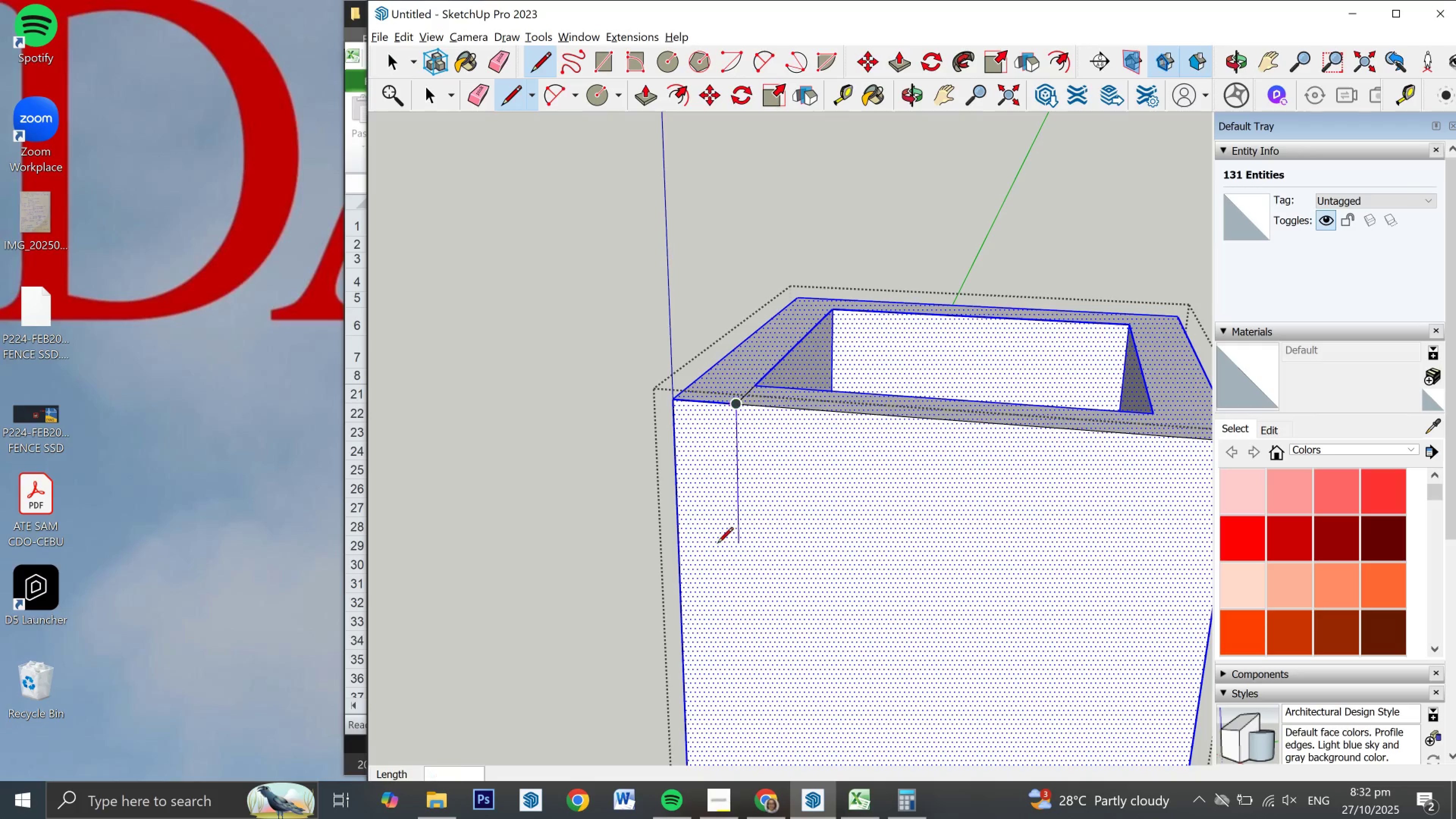 
scroll: coordinate [725, 505], scroll_direction: down, amount: 8.0
 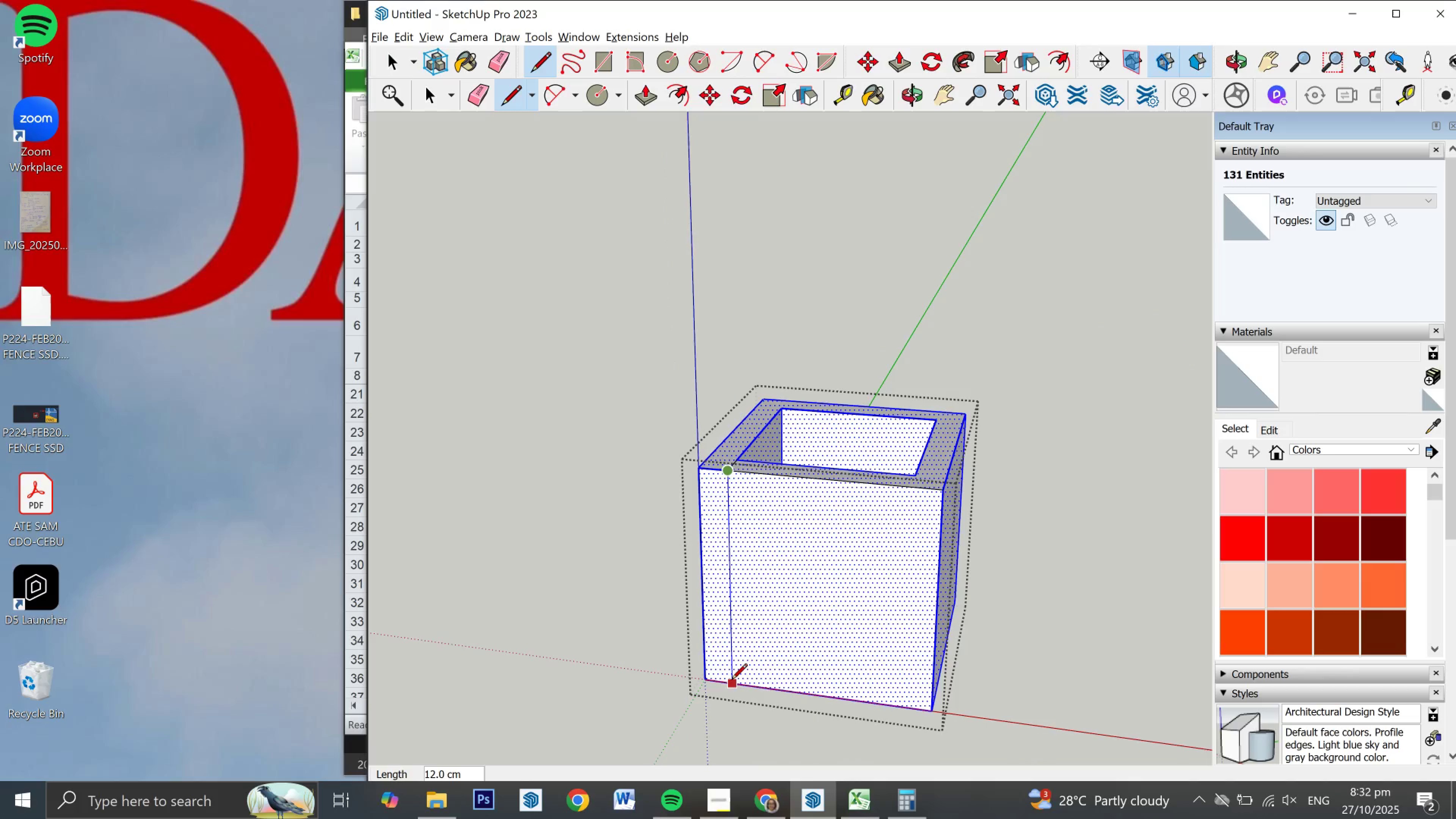 
left_click([731, 683])
 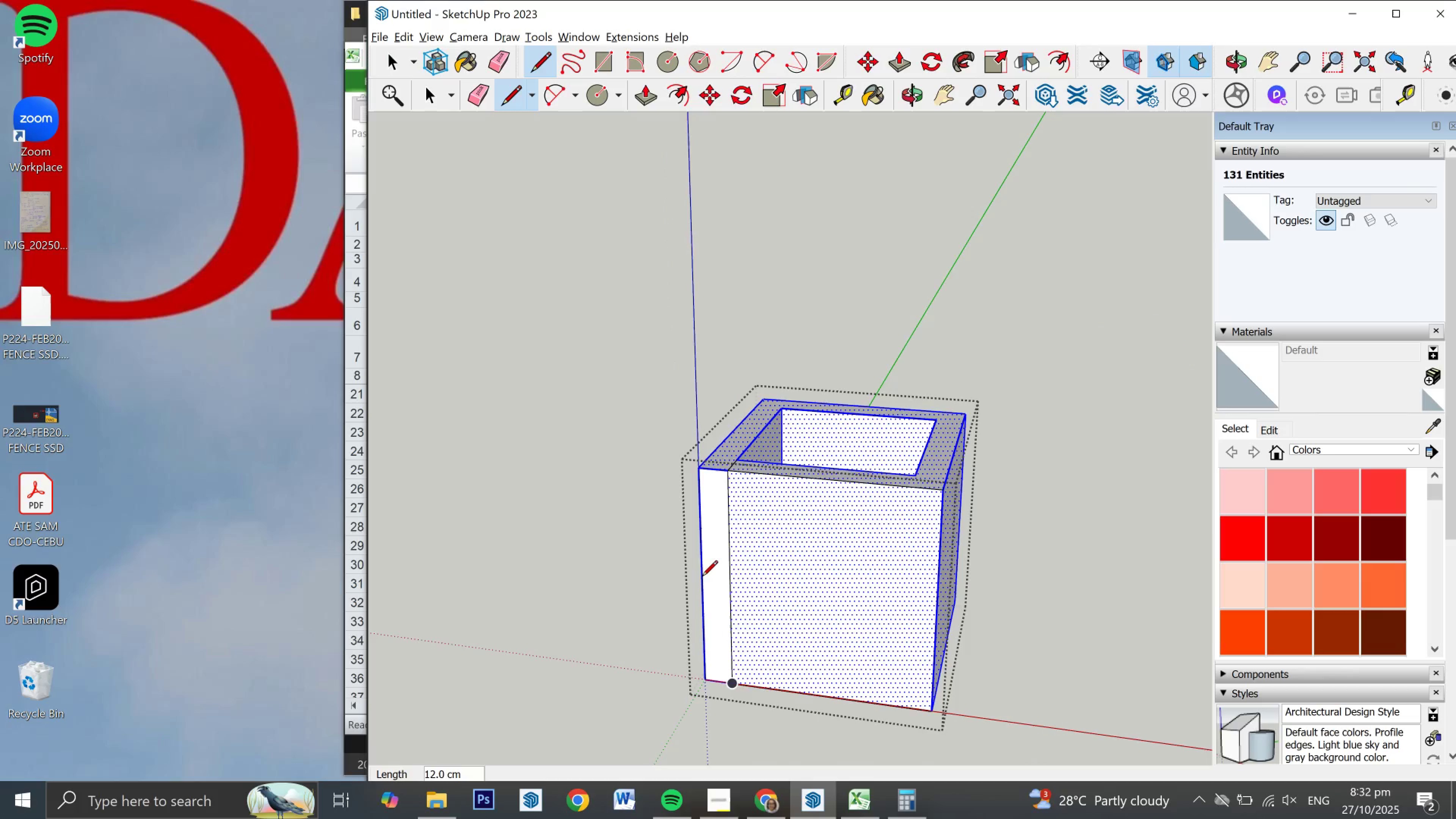 
scroll: coordinate [705, 514], scroll_direction: up, amount: 11.0
 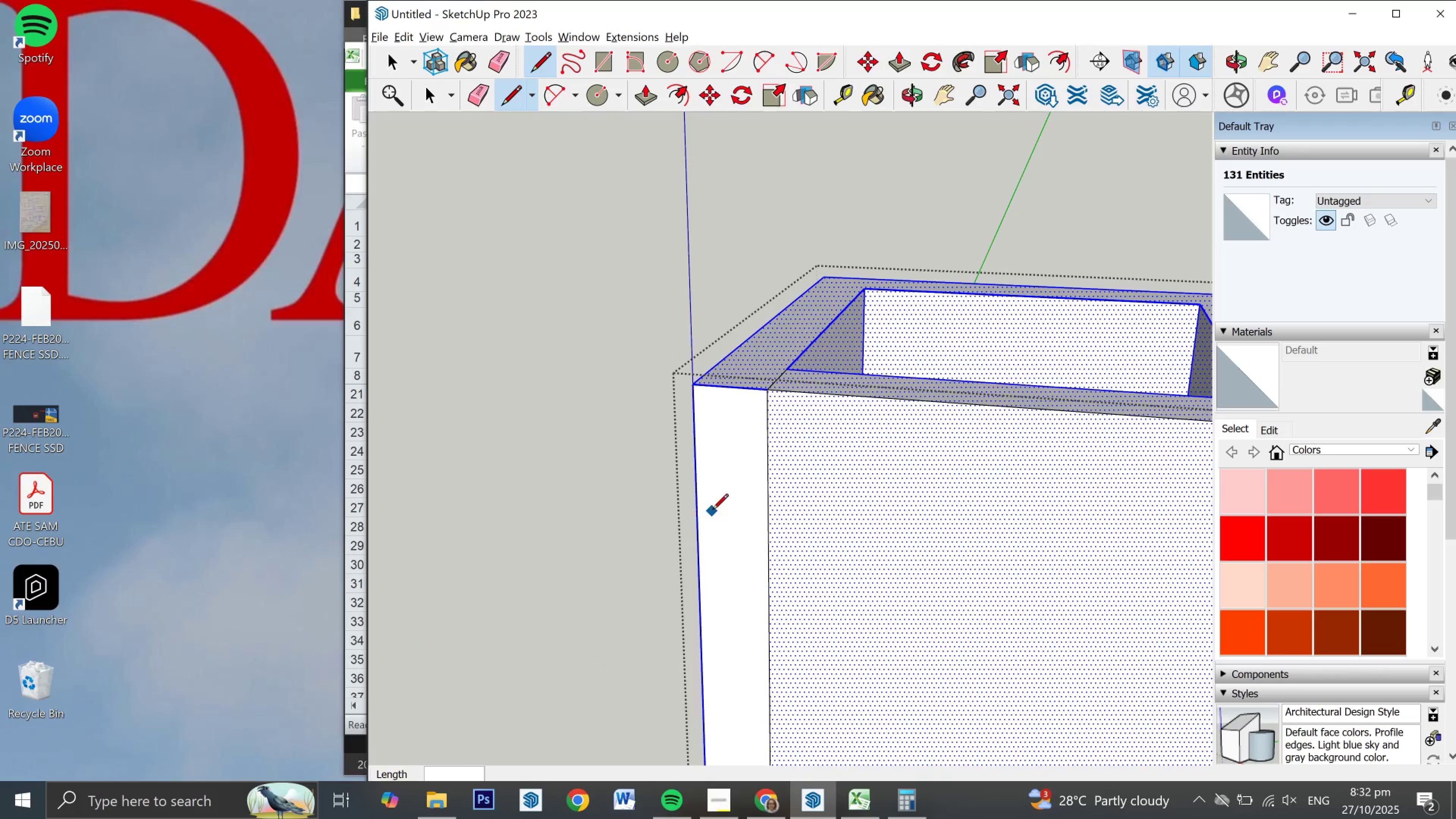 
key(A)
 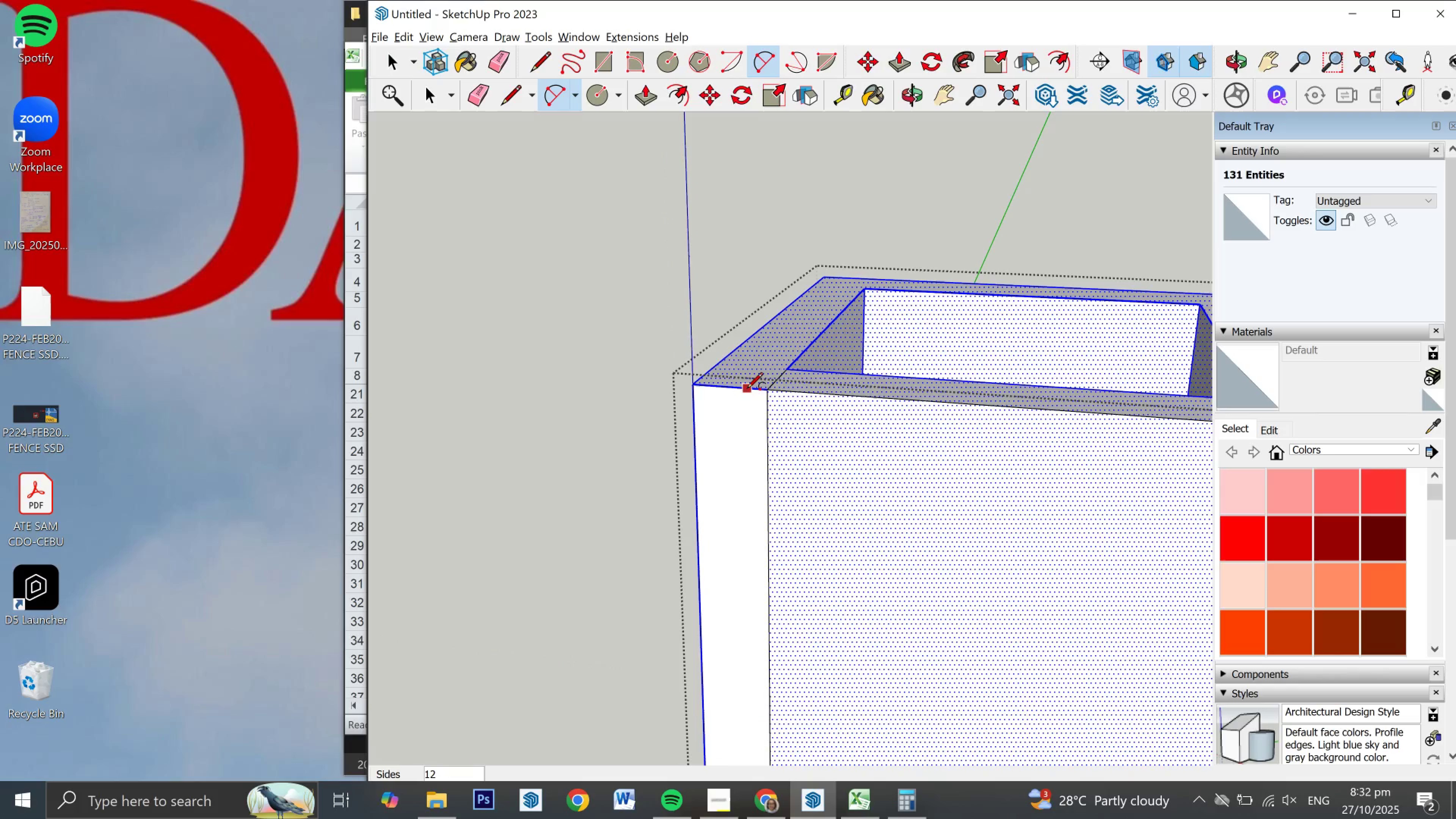 
left_click([747, 389])
 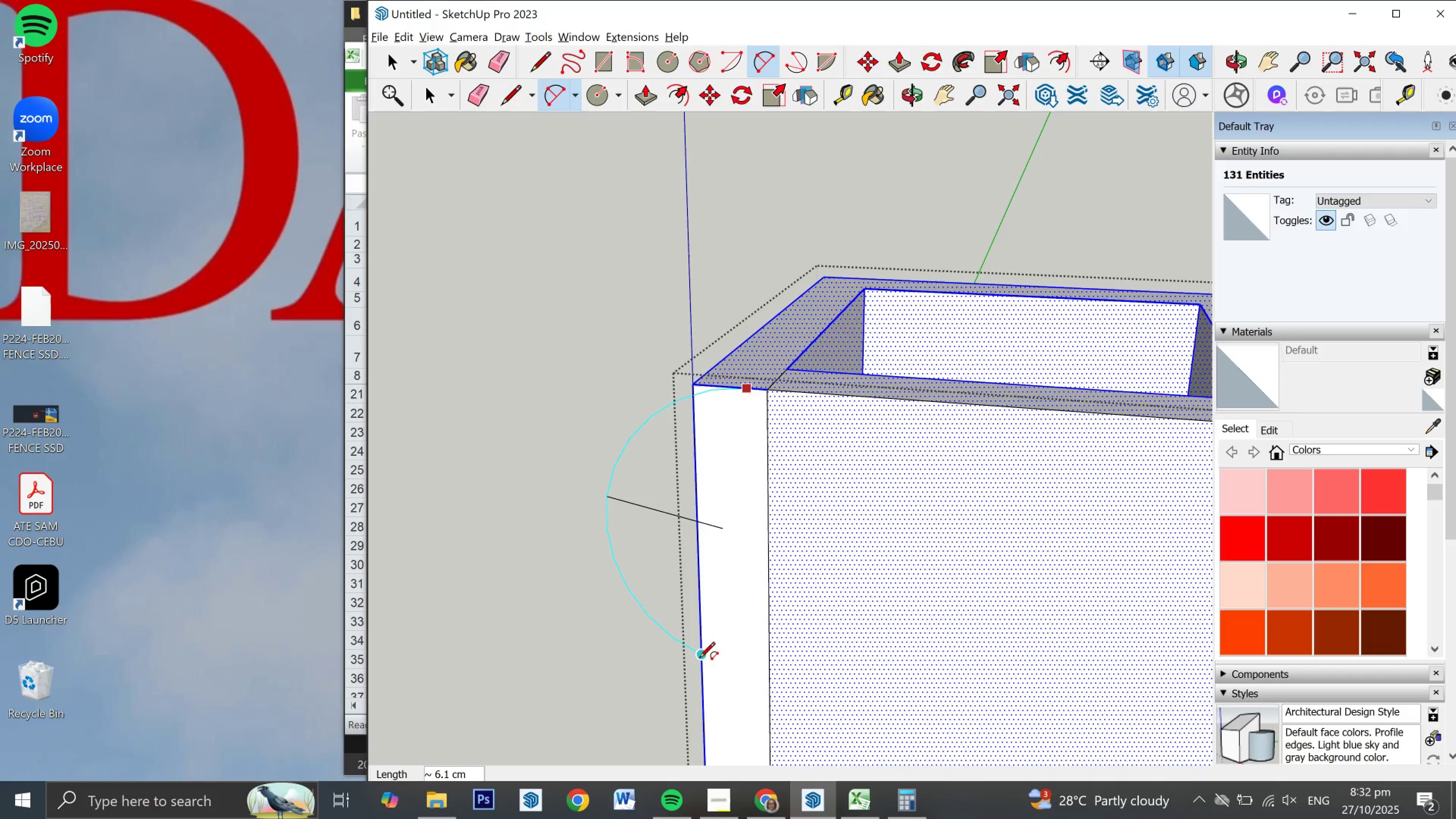 
left_click([699, 653])
 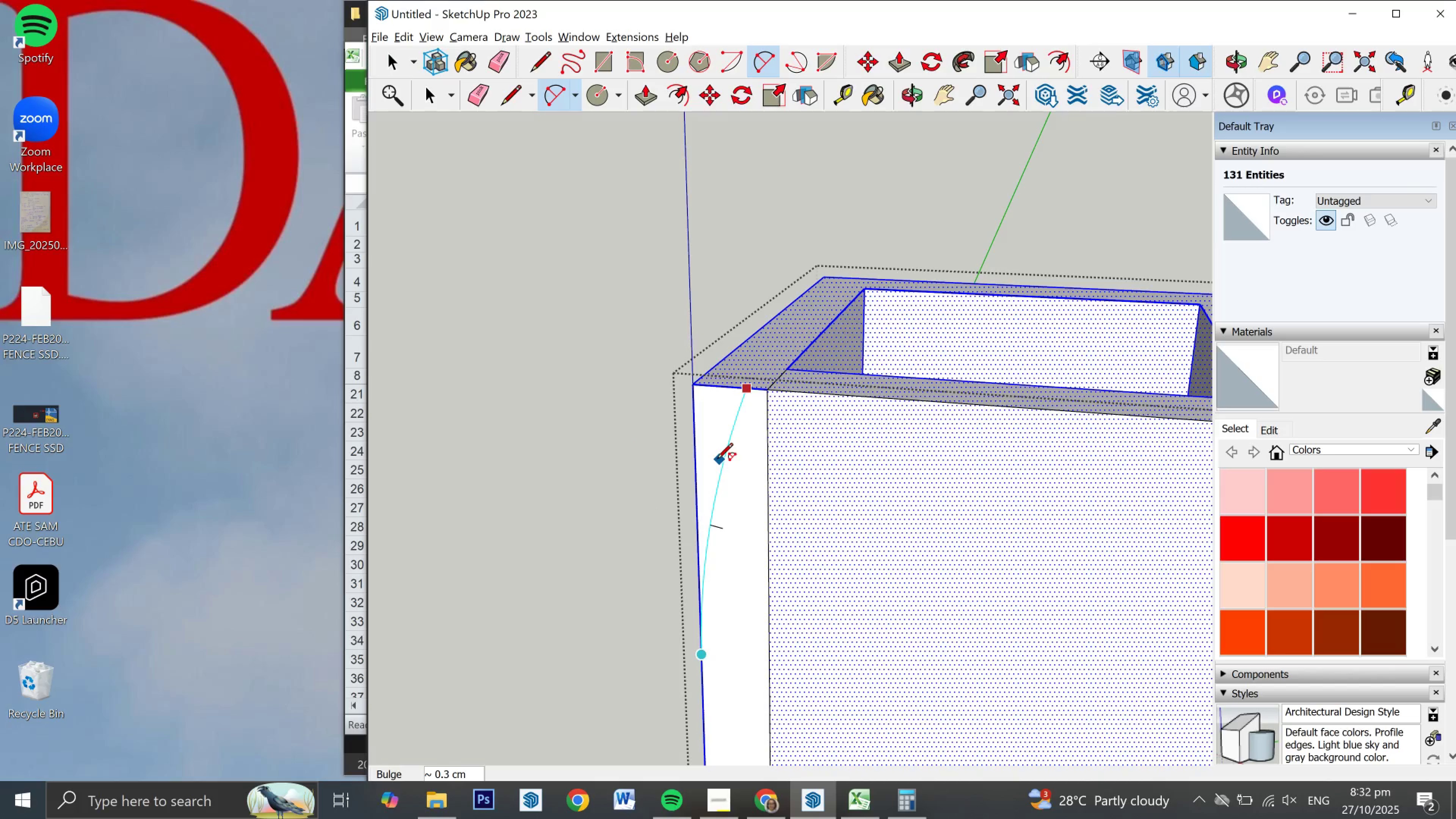 
left_click([717, 460])
 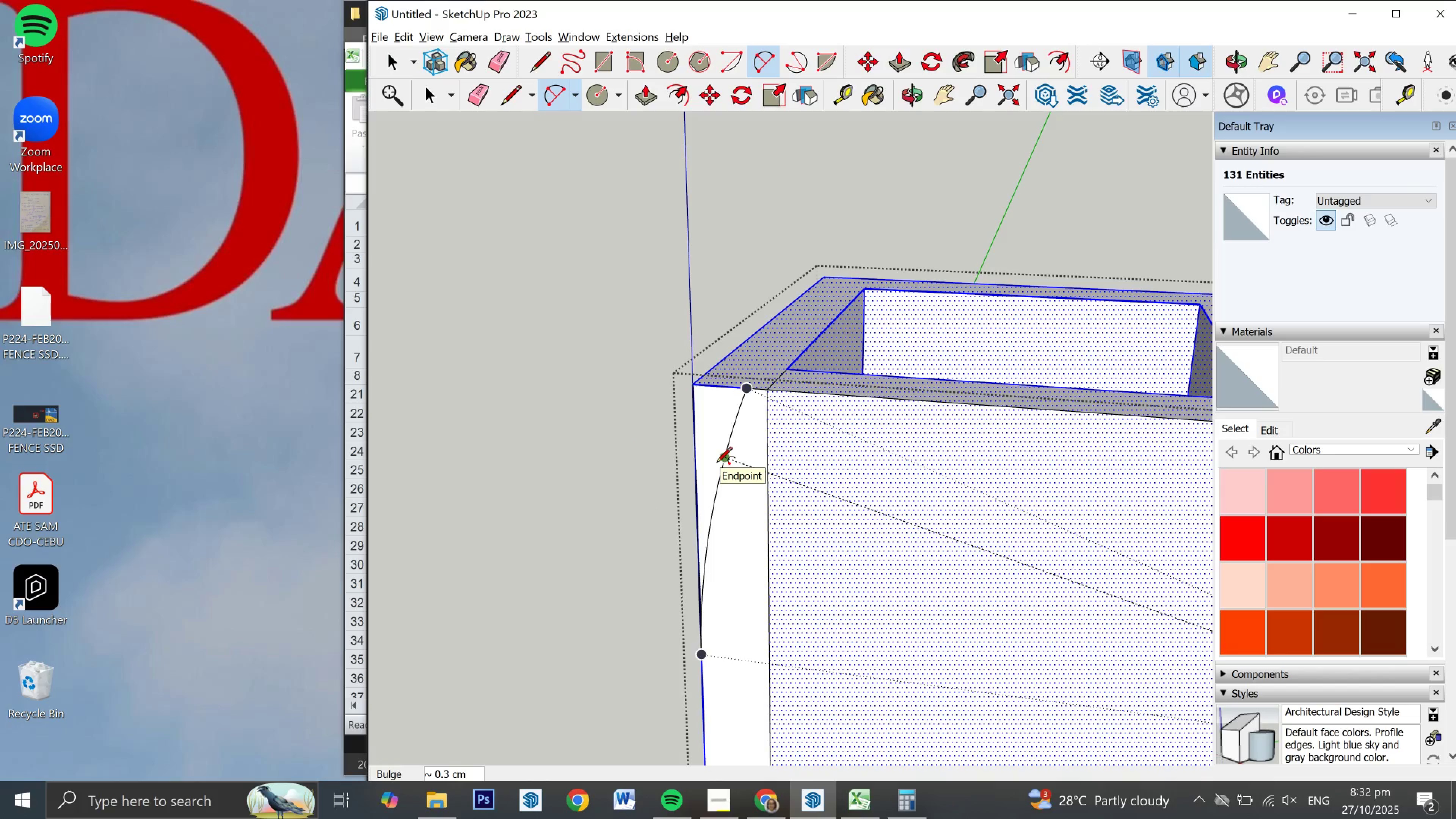 
key(E)
 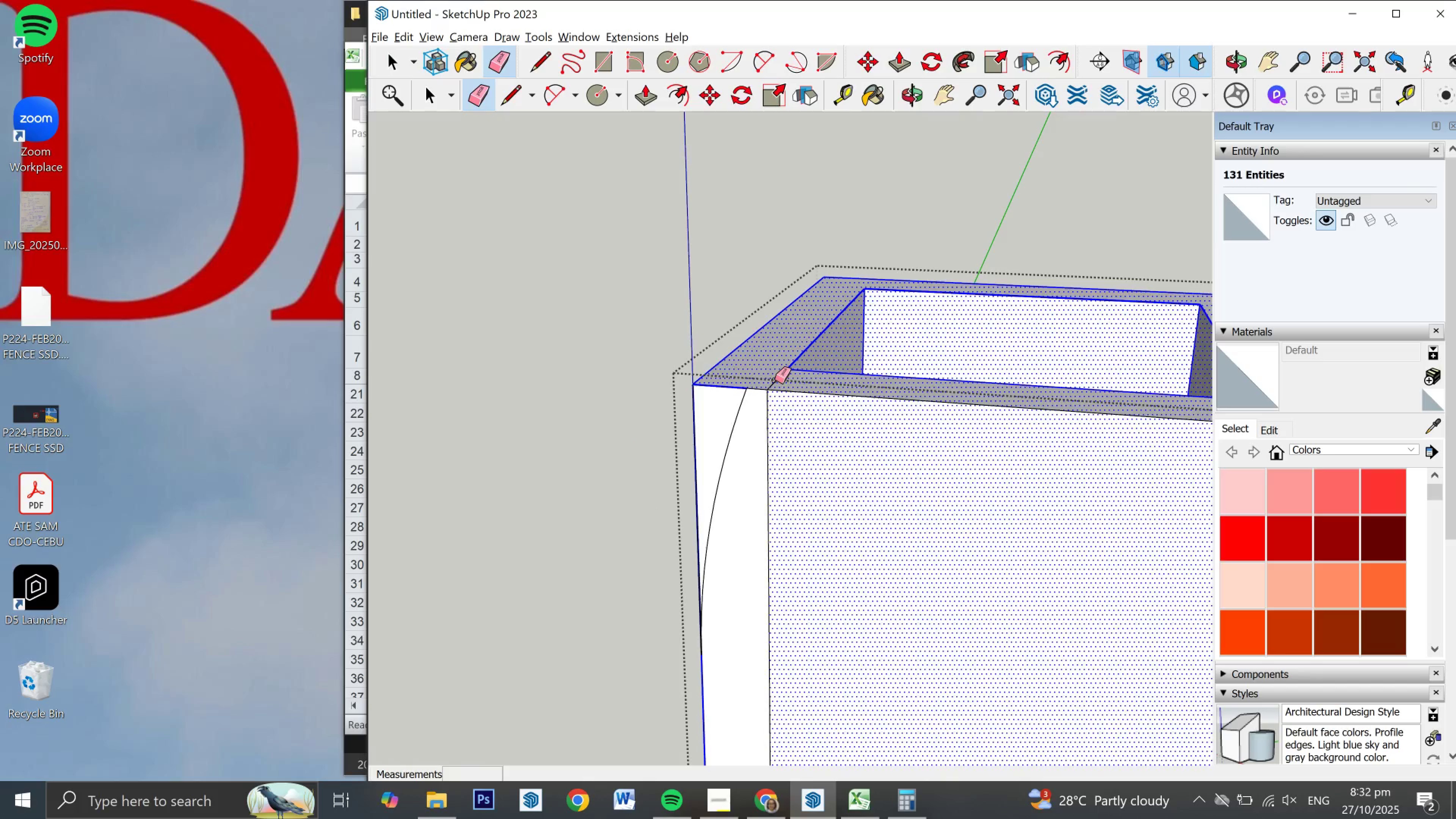 
left_click([775, 380])
 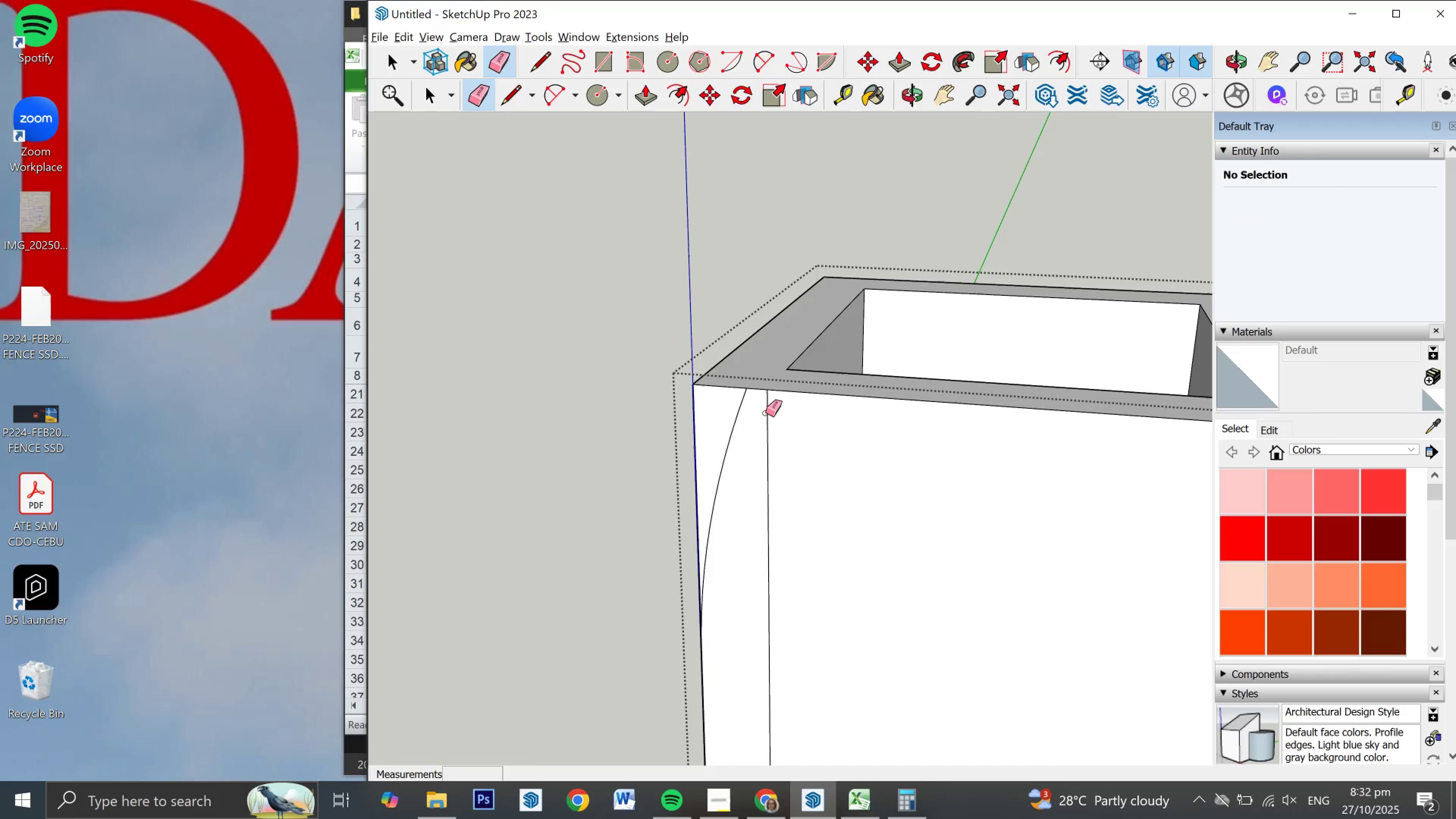 
left_click([766, 413])
 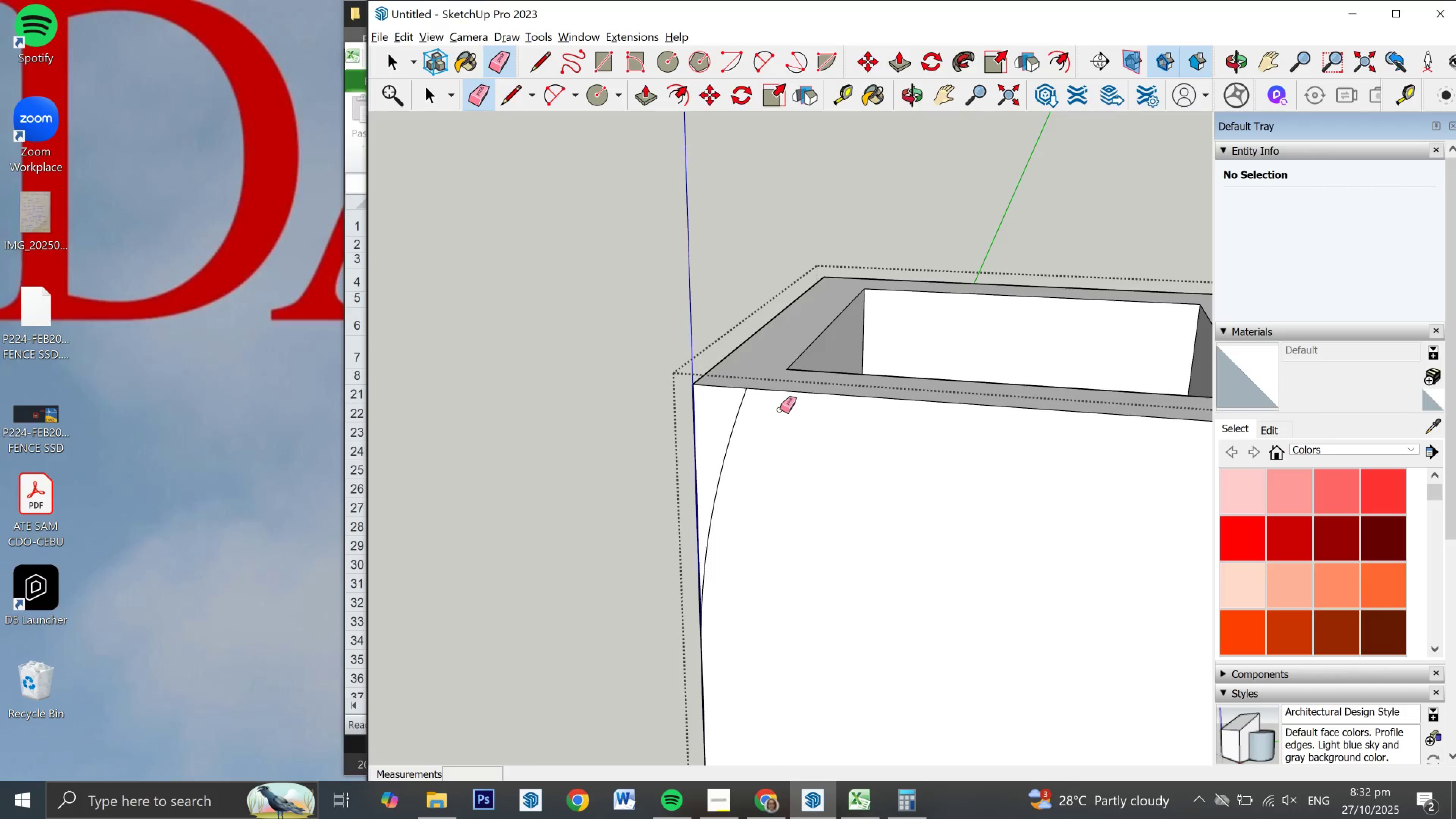 
key(Space)
 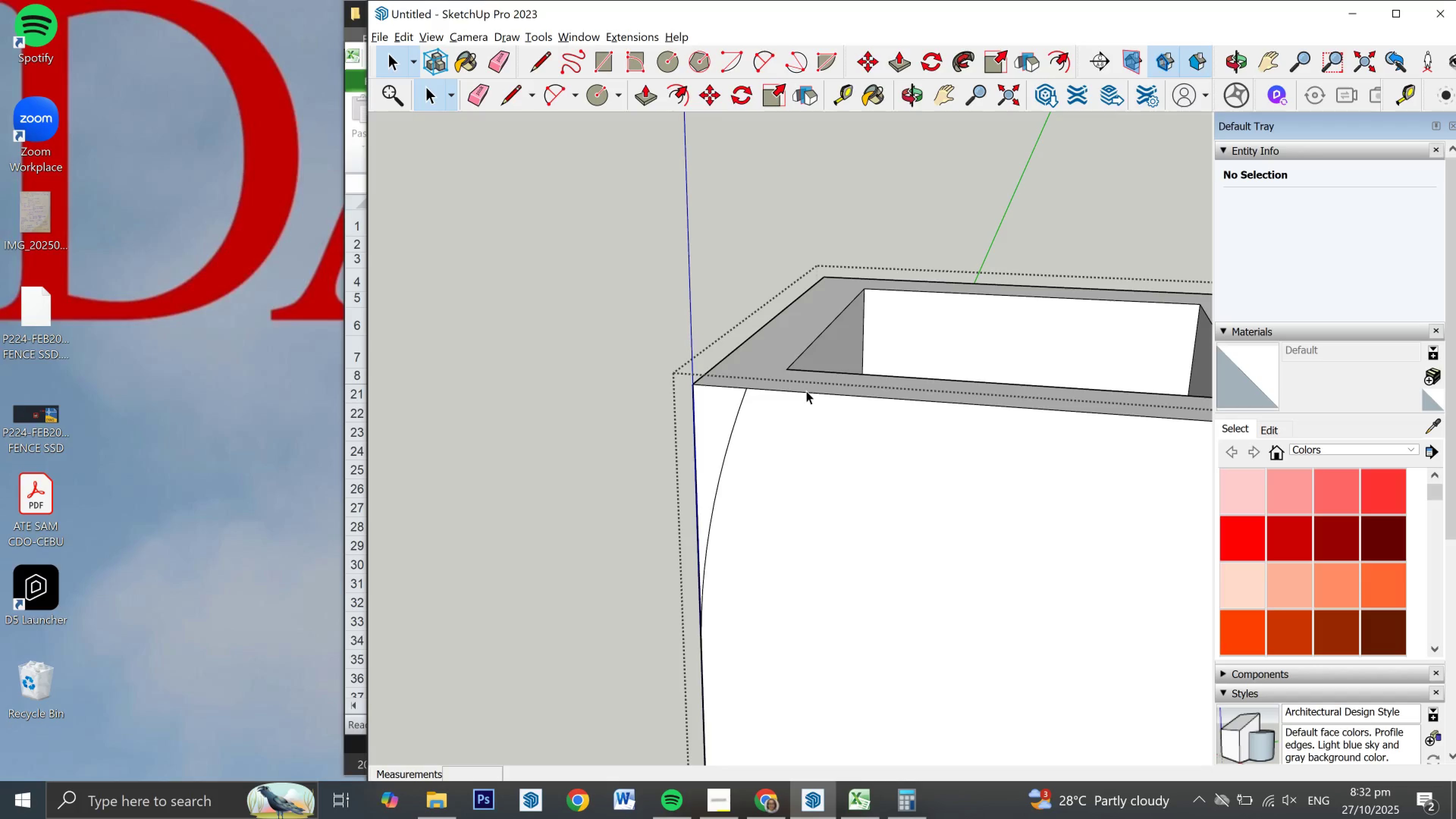 
left_click([806, 391])
 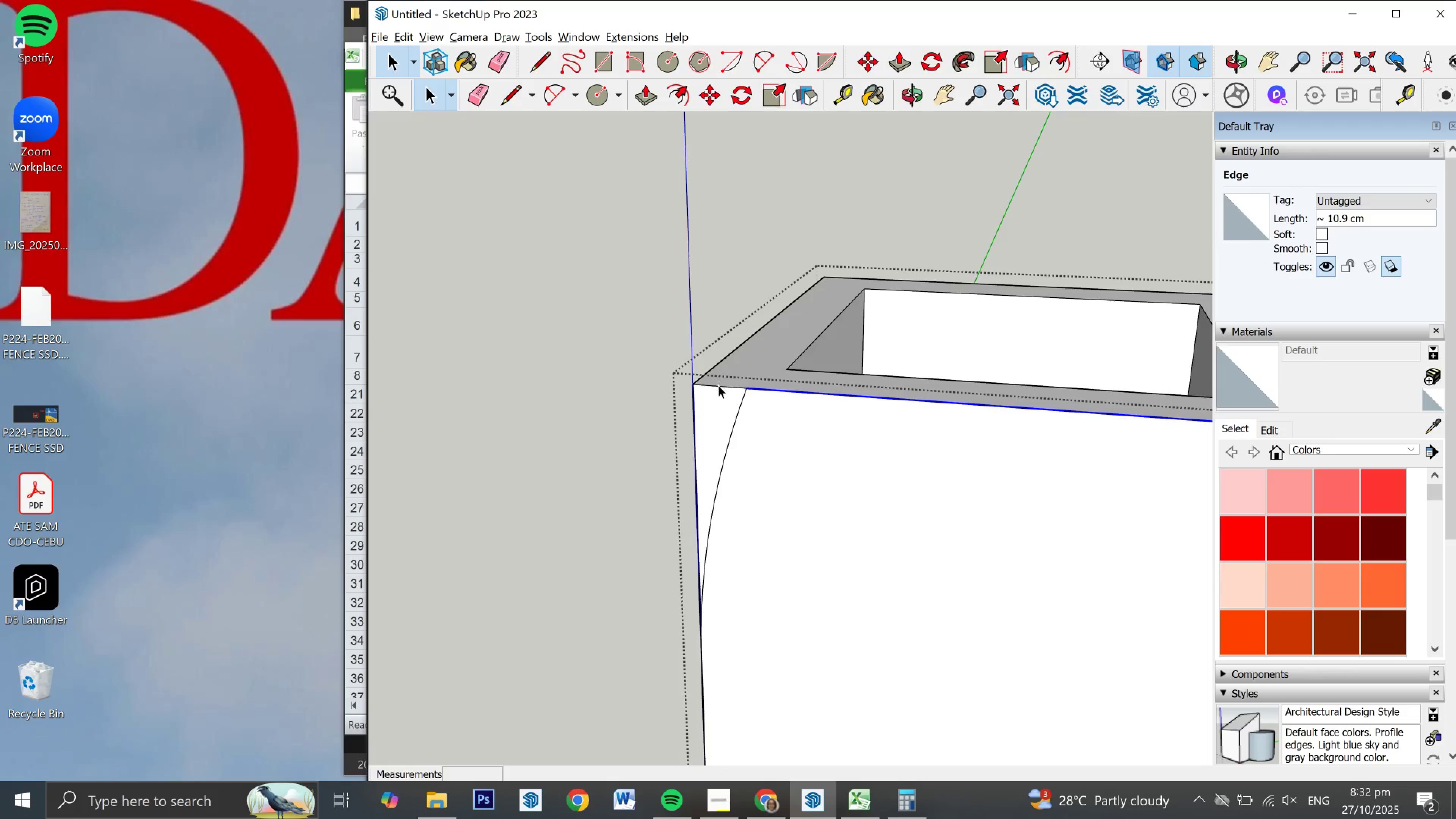 
hold_key(key=ControlLeft, duration=1.51)
 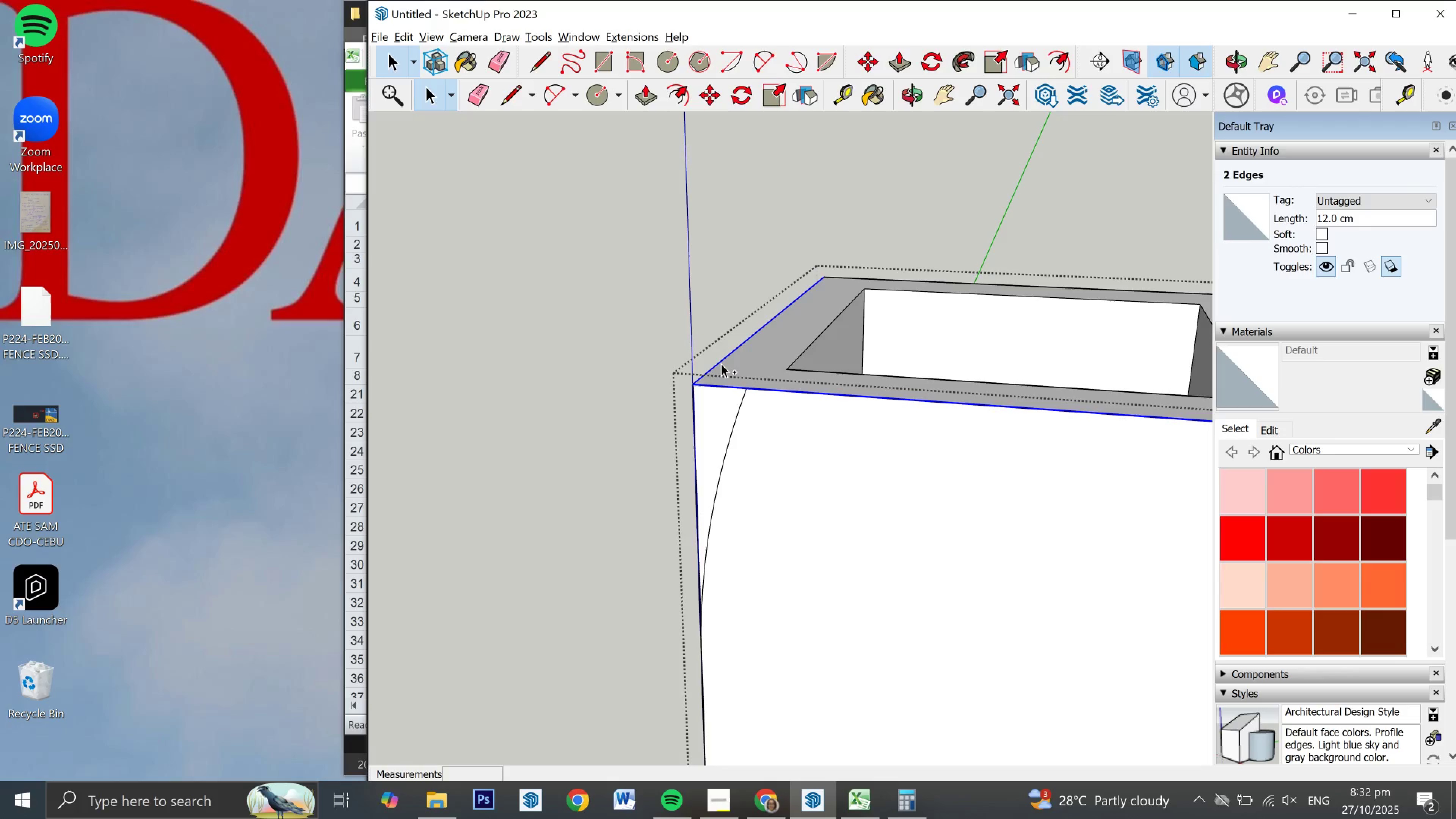 
hold_key(key=ControlLeft, duration=1.52)
left_click([721, 364])
 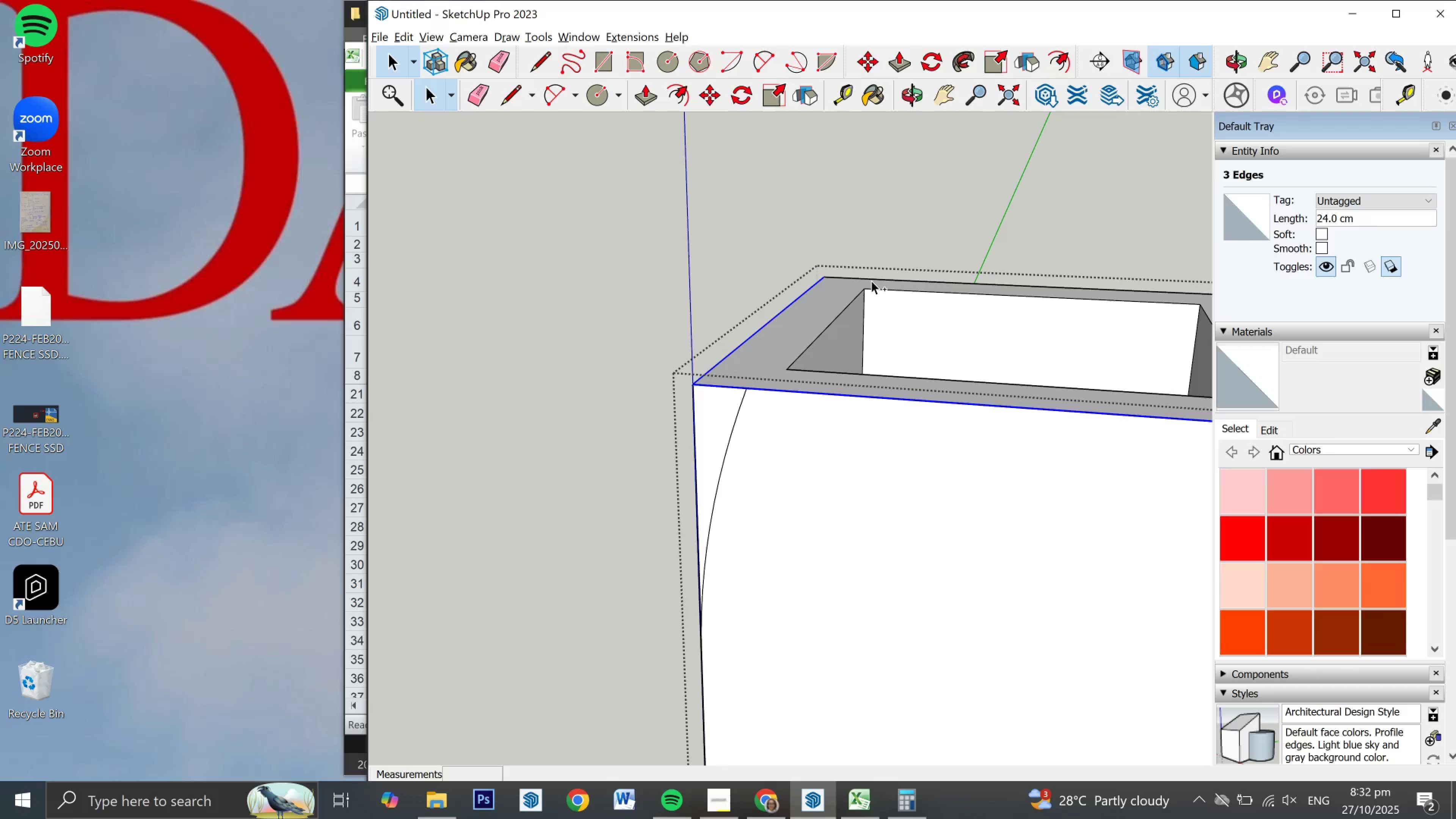 
hold_key(key=ControlLeft, duration=1.52)
left_click([872, 279])
 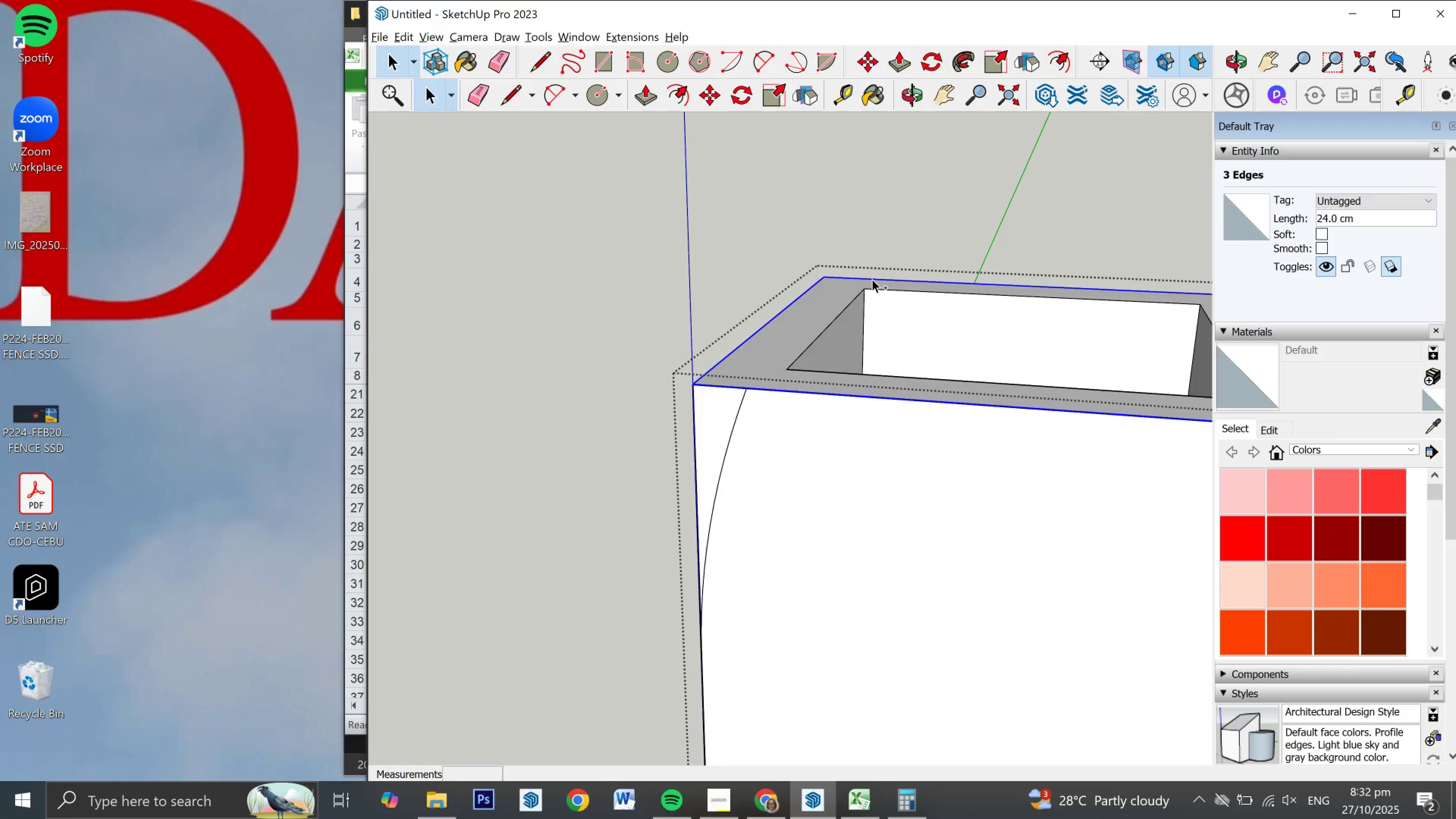 
hold_key(key=ControlLeft, duration=0.39)
 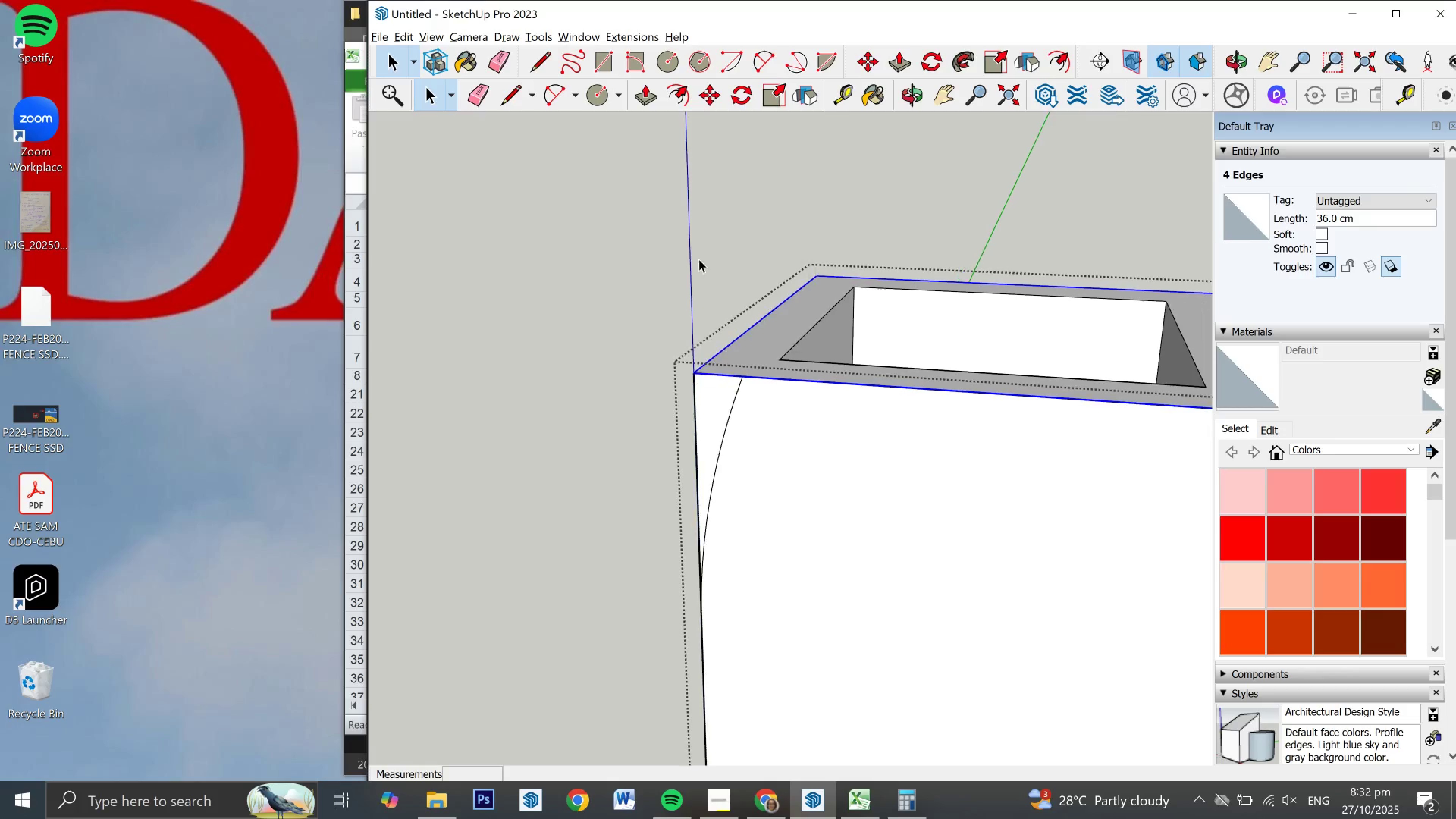 
scroll: coordinate [770, 307], scroll_direction: down, amount: 6.0
 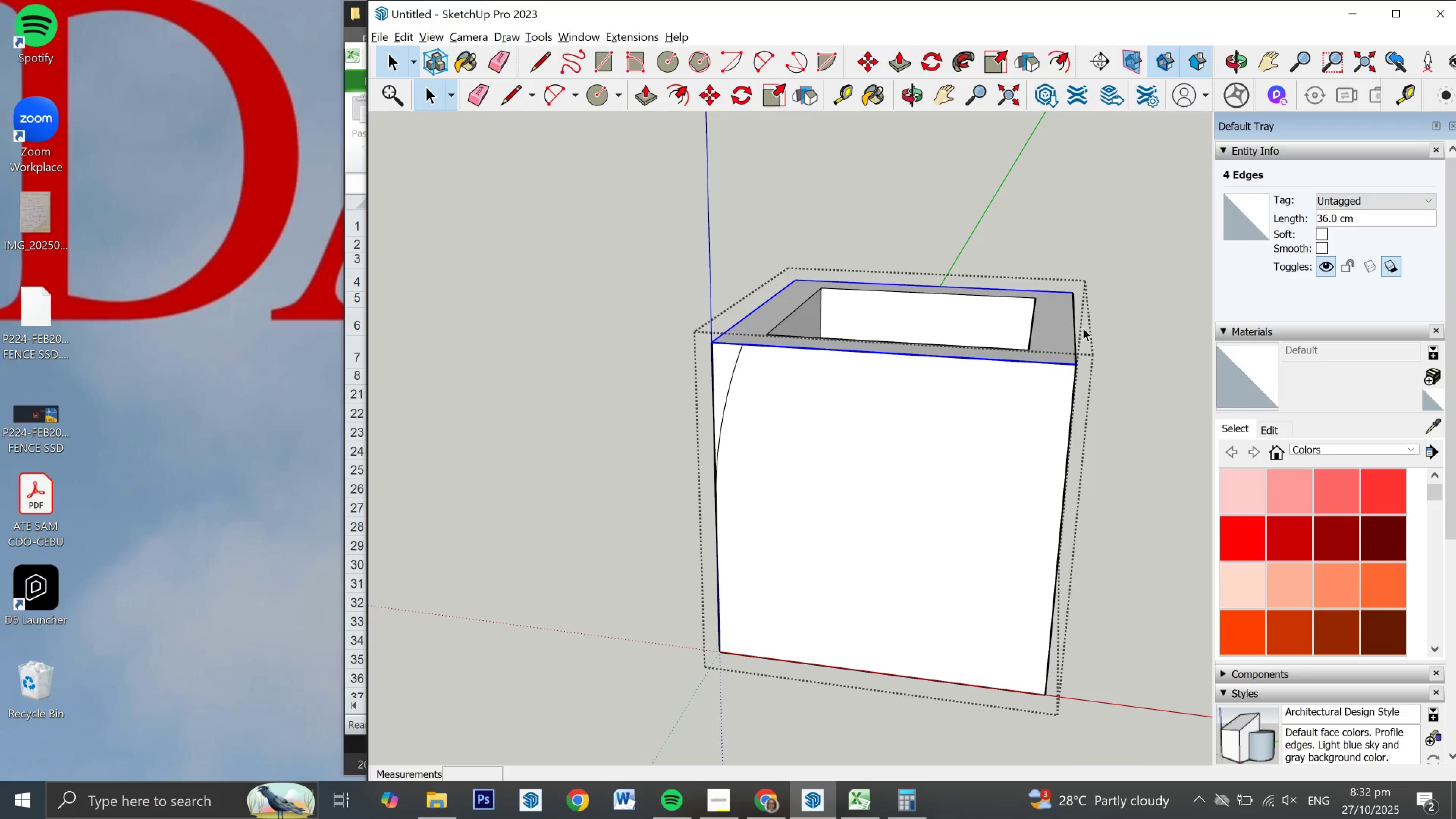 
scroll: coordinate [1079, 326], scroll_direction: up, amount: 10.0
 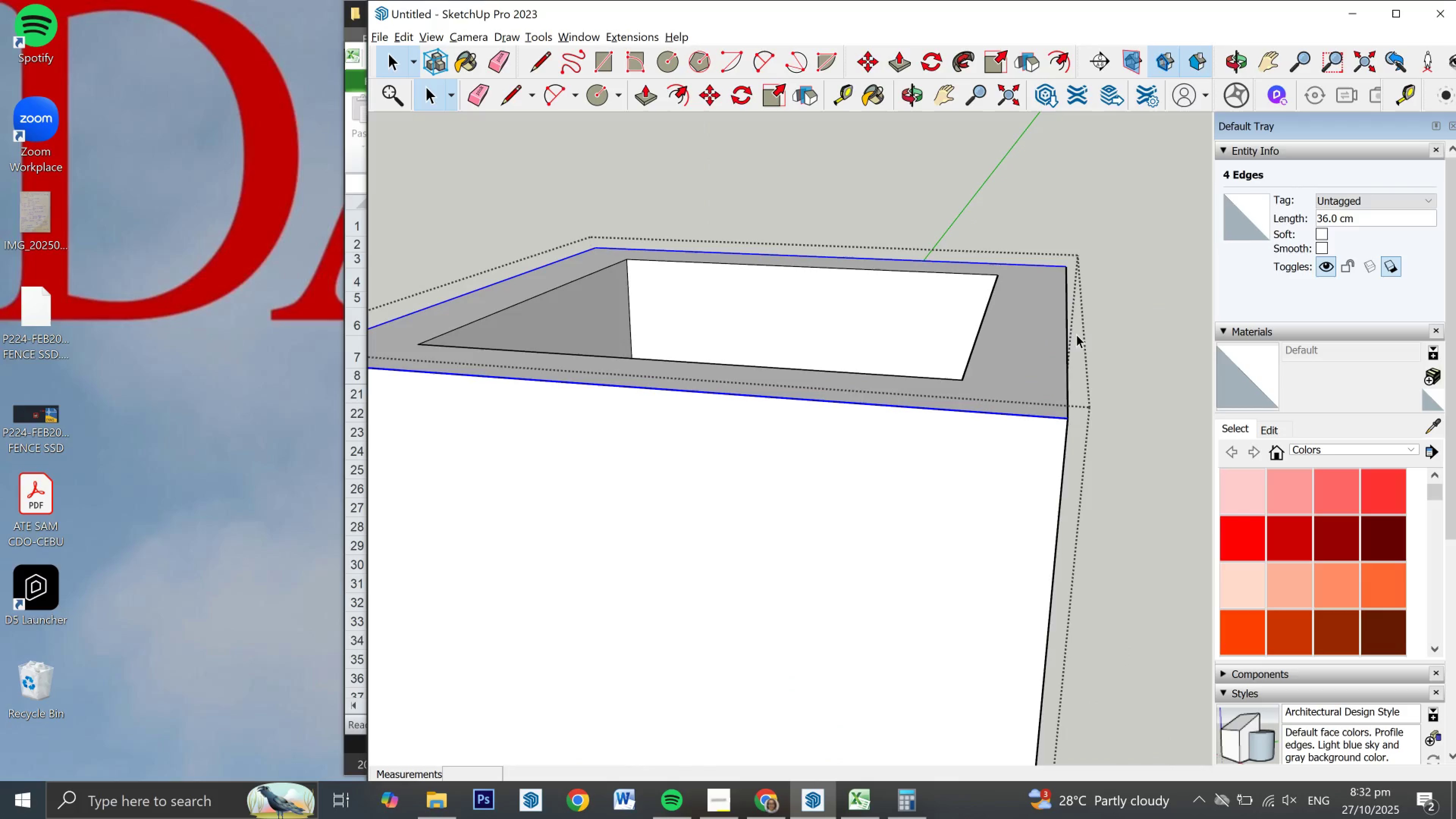 
hold_key(key=ControlLeft, duration=1.51)
left_click([1066, 338])
 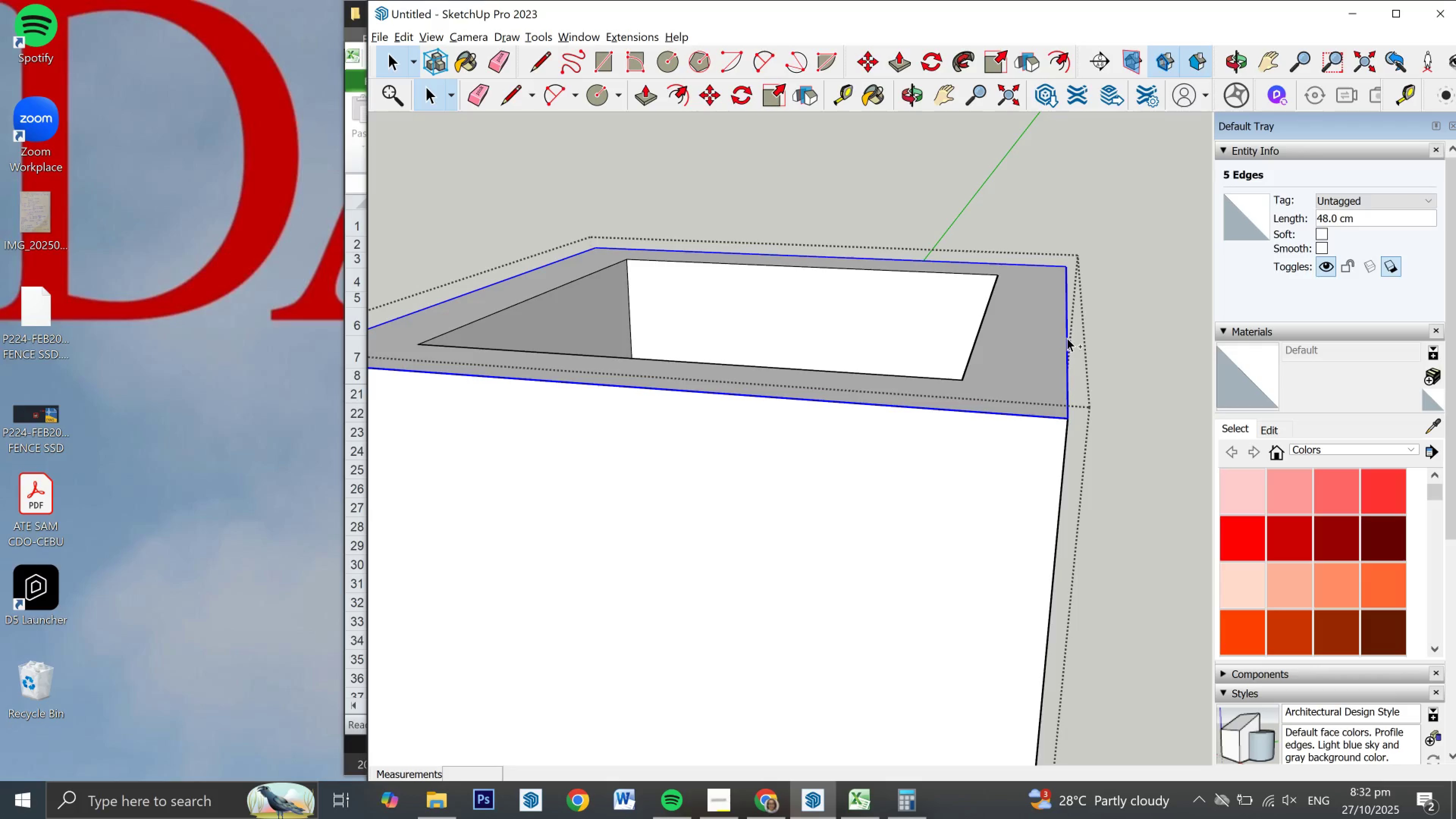 
key(Control+ControlLeft)
 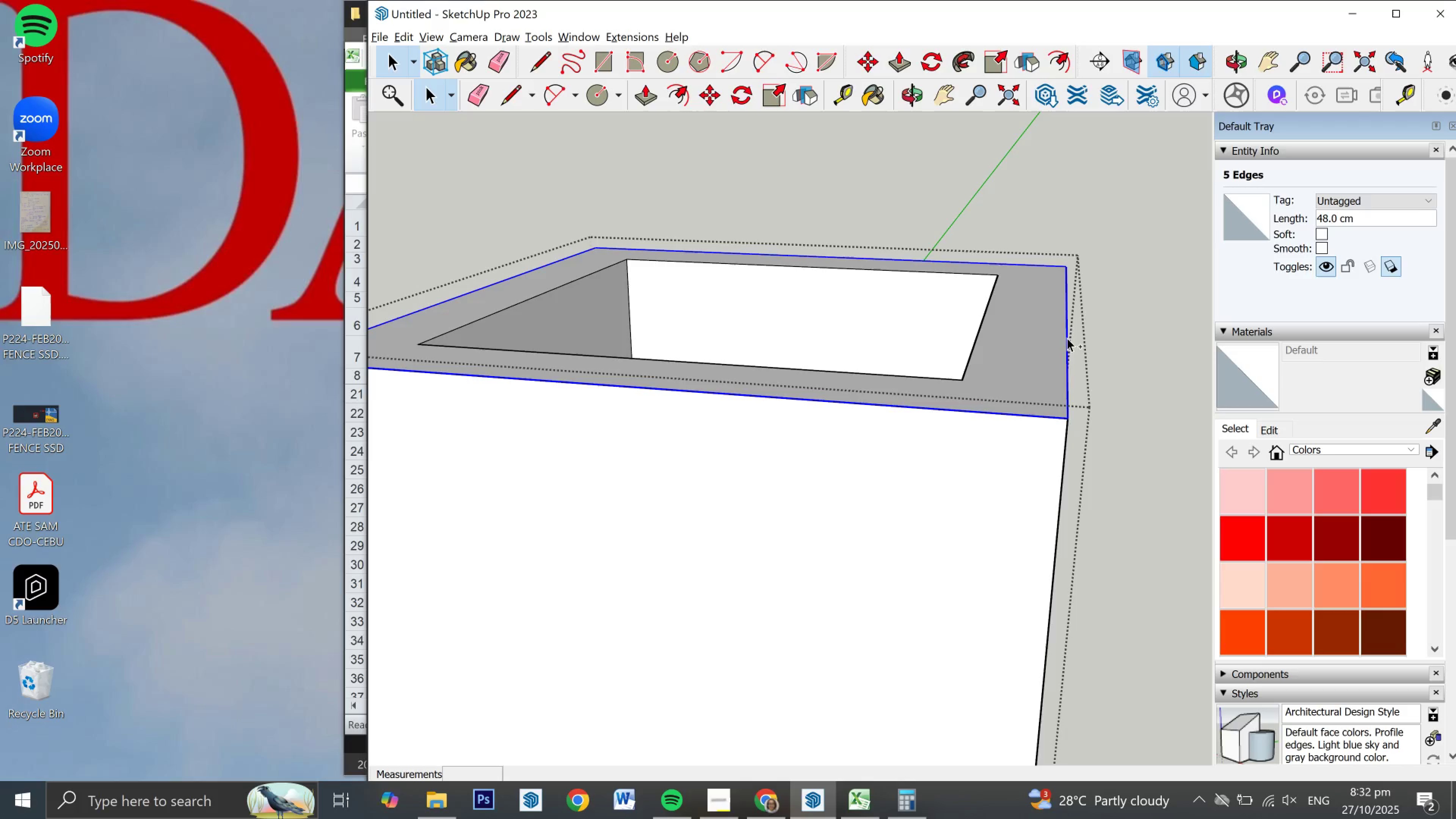 
key(Control+ControlLeft)
 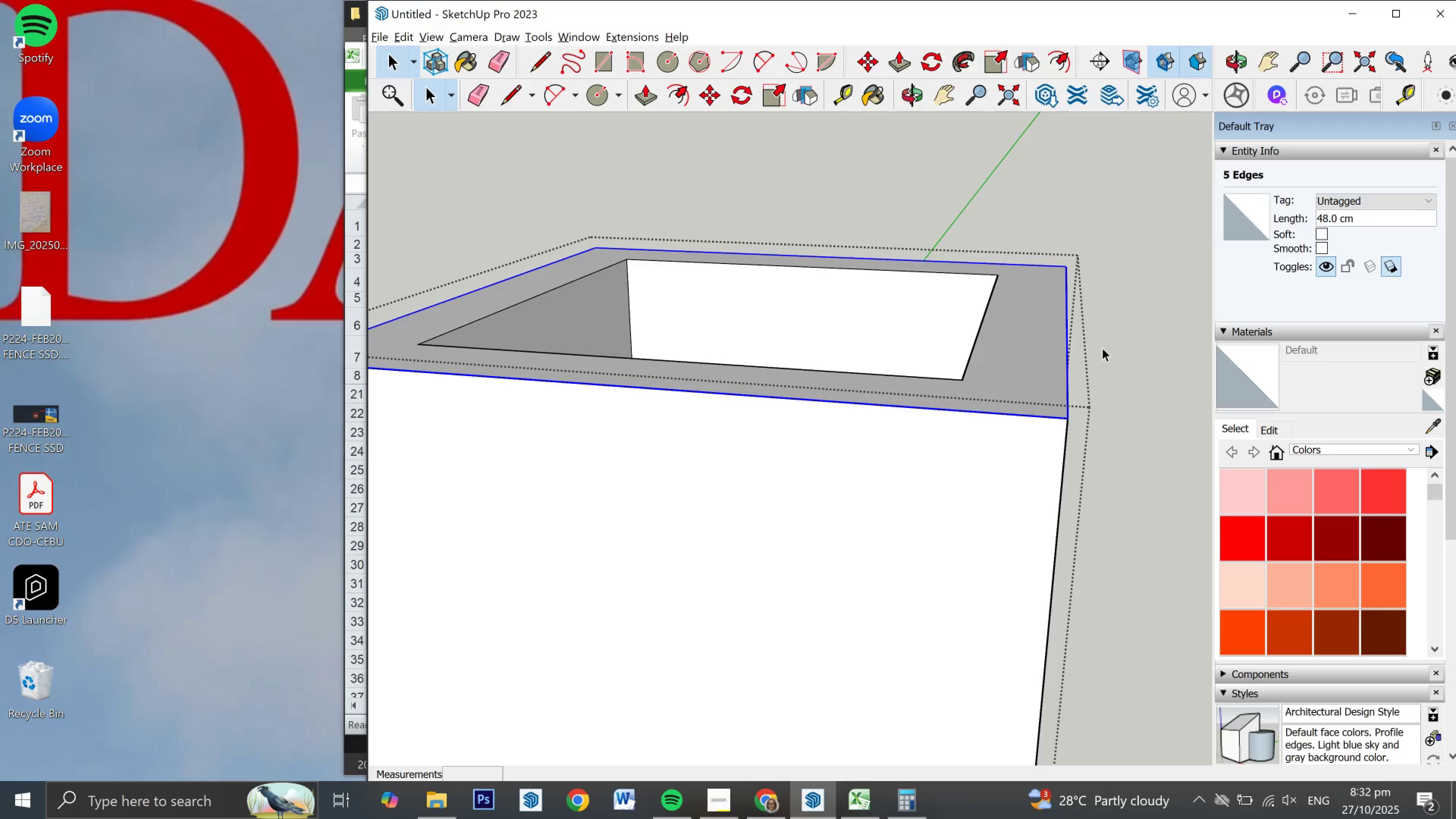 
key(Control+ControlLeft)
 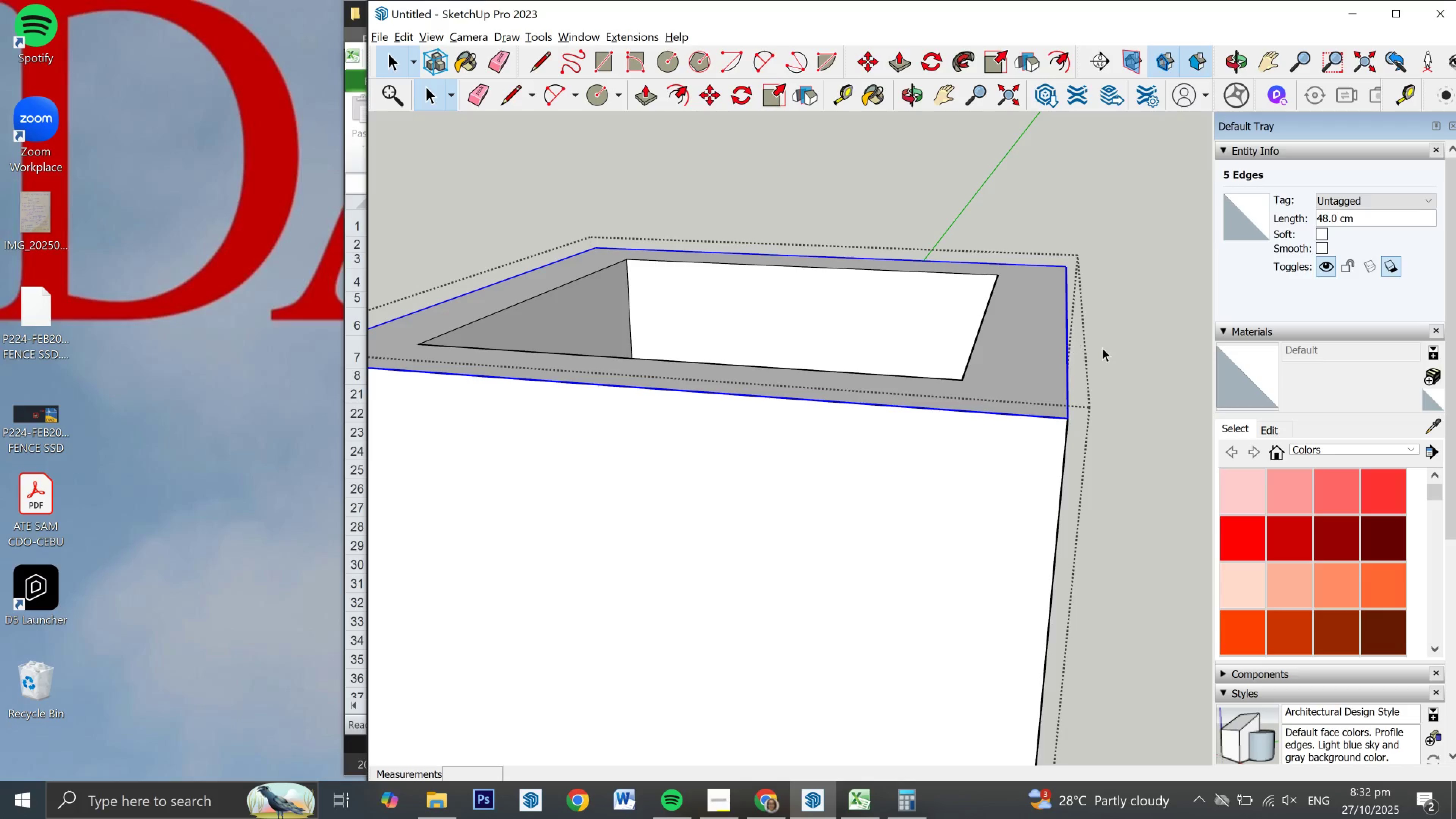 
key(Control+ControlLeft)
 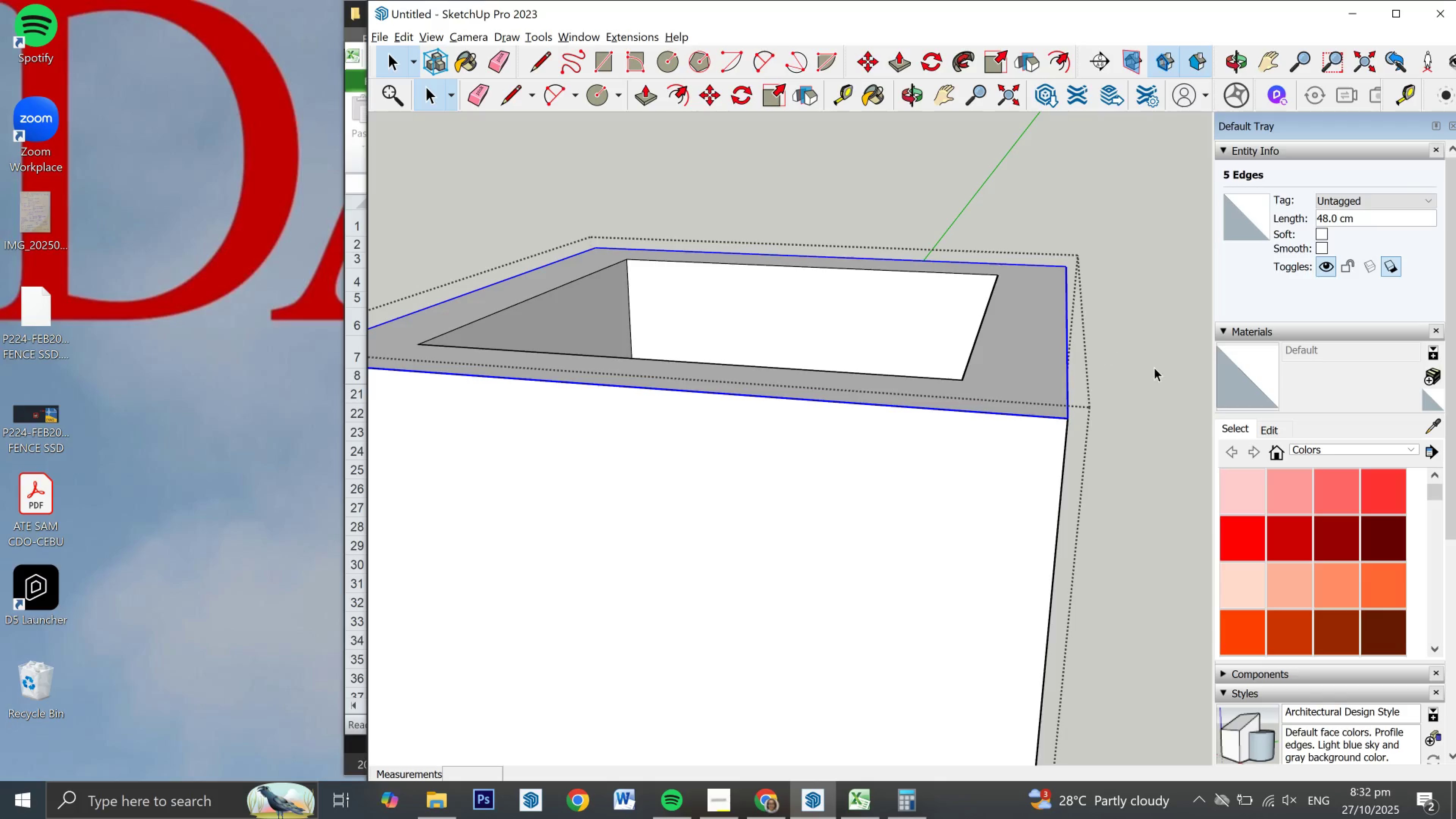 
scroll: coordinate [1155, 367], scroll_direction: down, amount: 4.0
 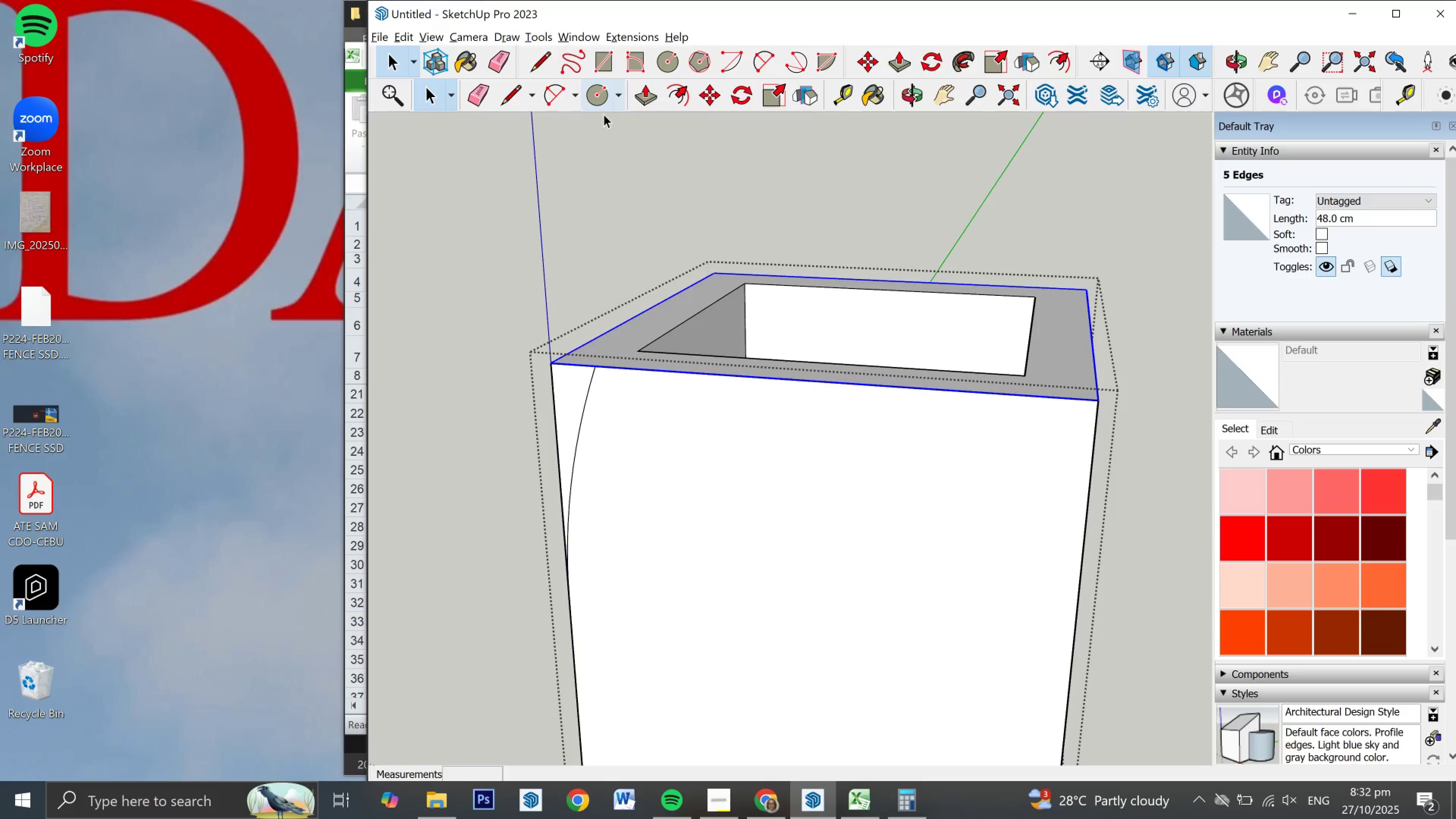 
left_click([544, 31])
 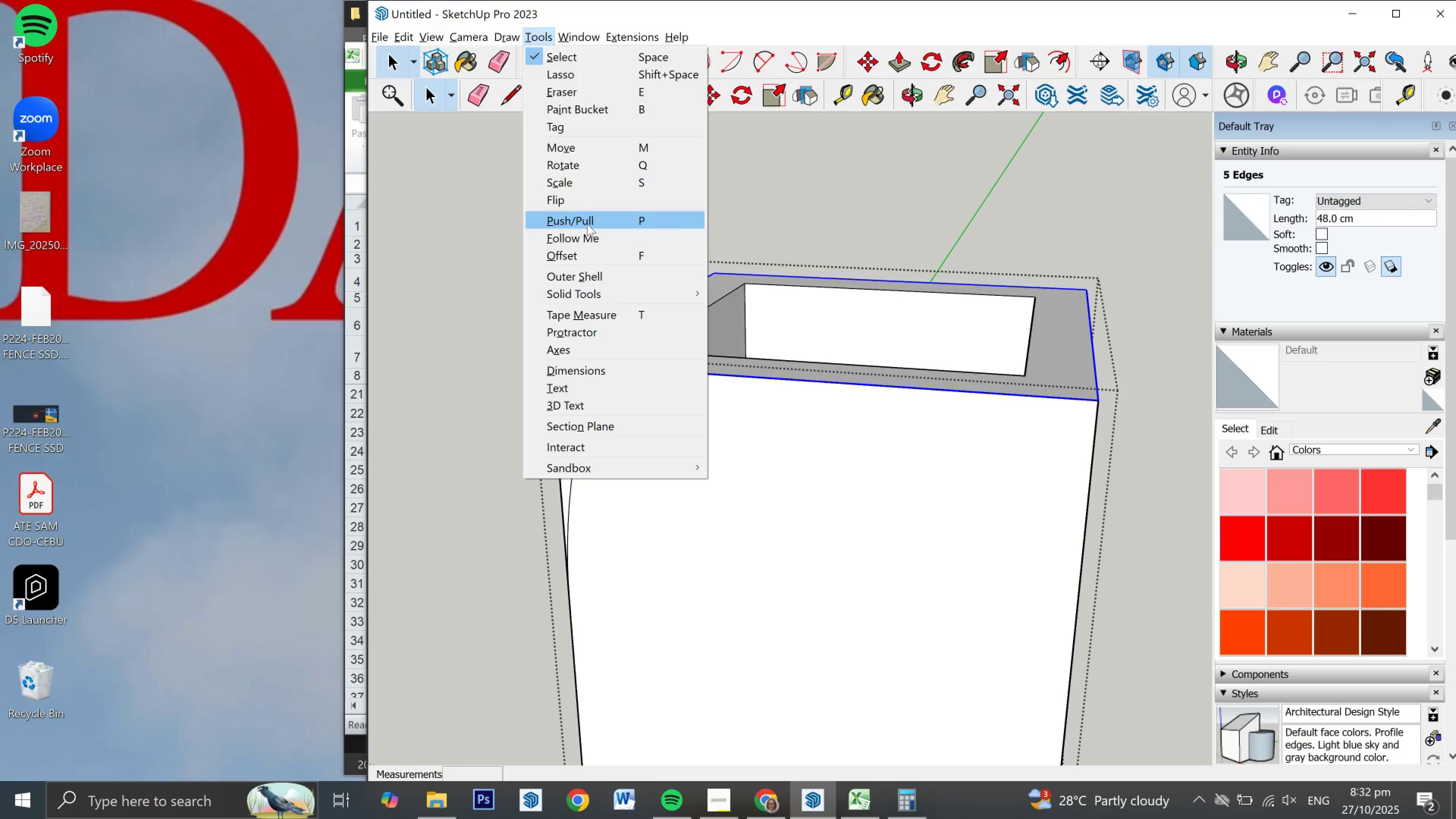 
left_click([587, 235])
 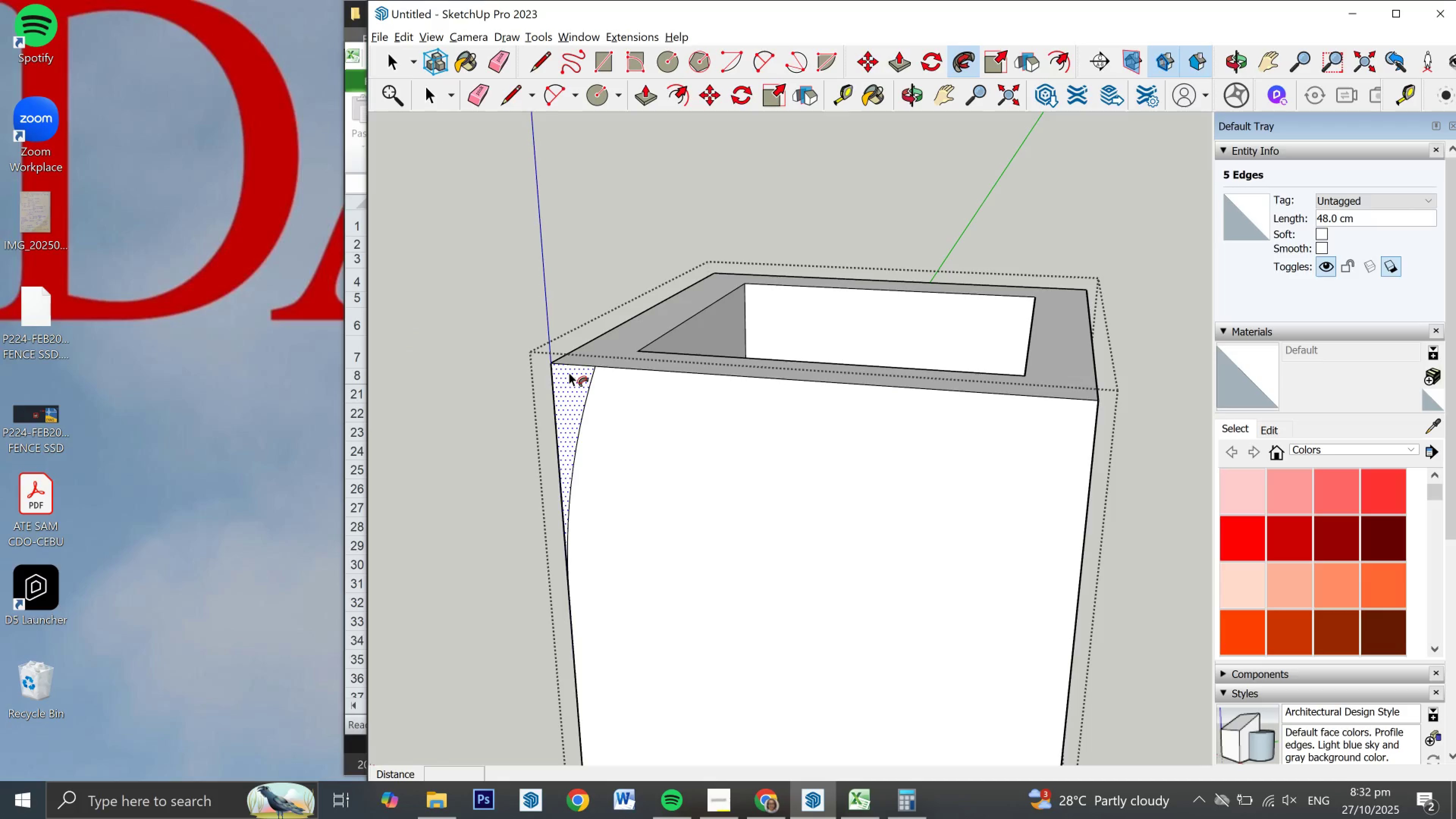 
left_click([569, 372])
 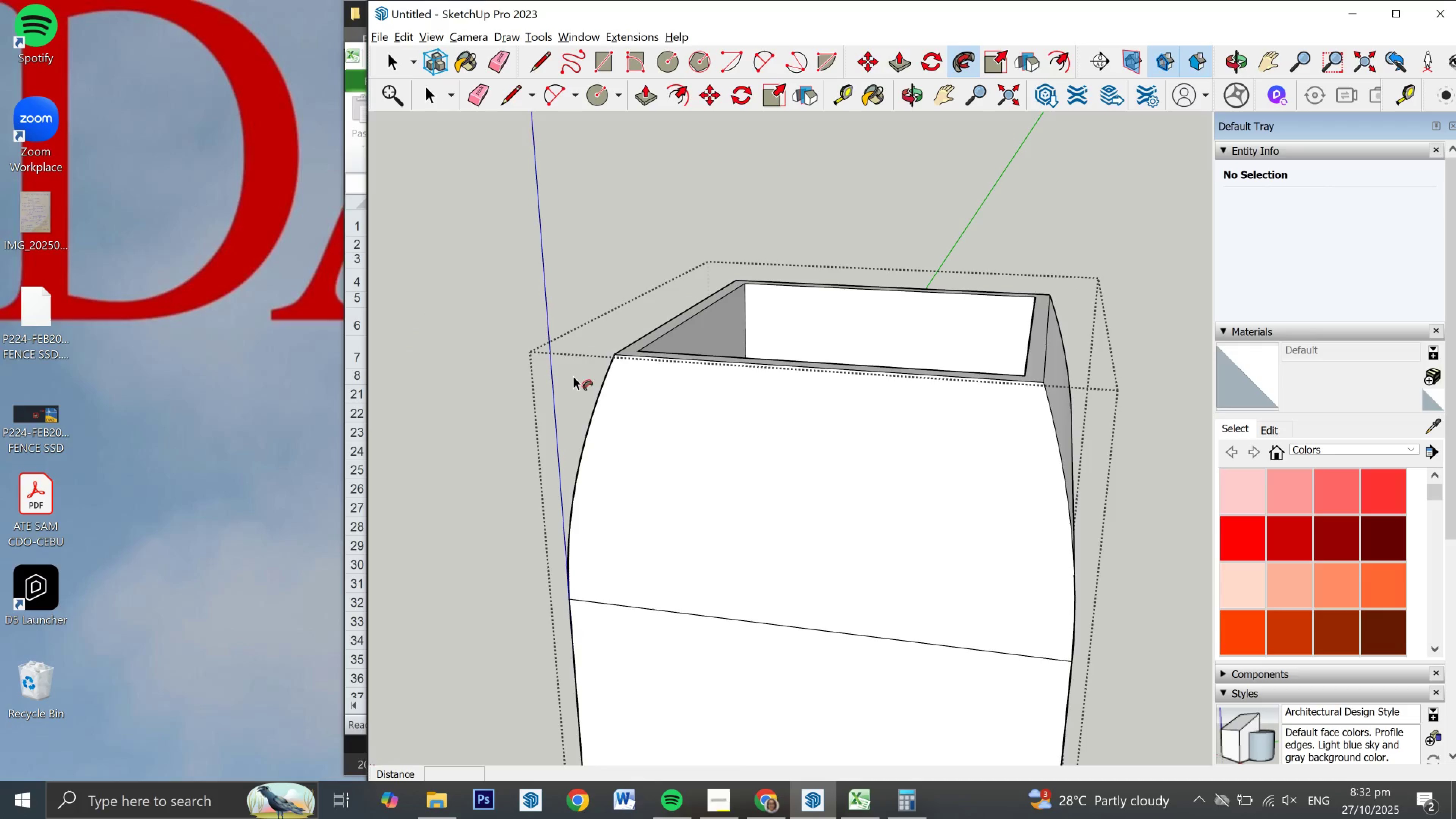 
scroll: coordinate [659, 410], scroll_direction: down, amount: 5.0
 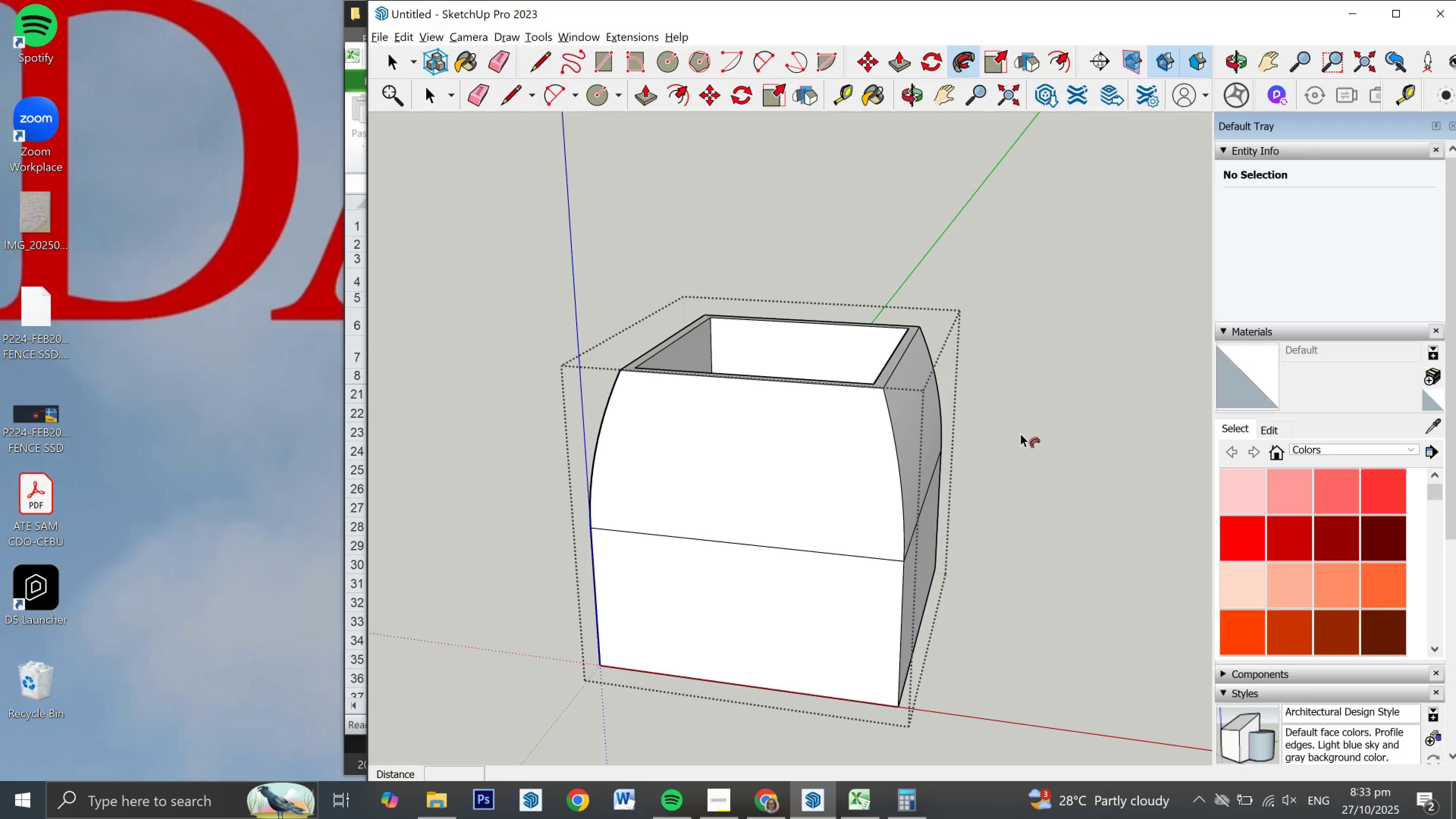 
wait(7.34)
 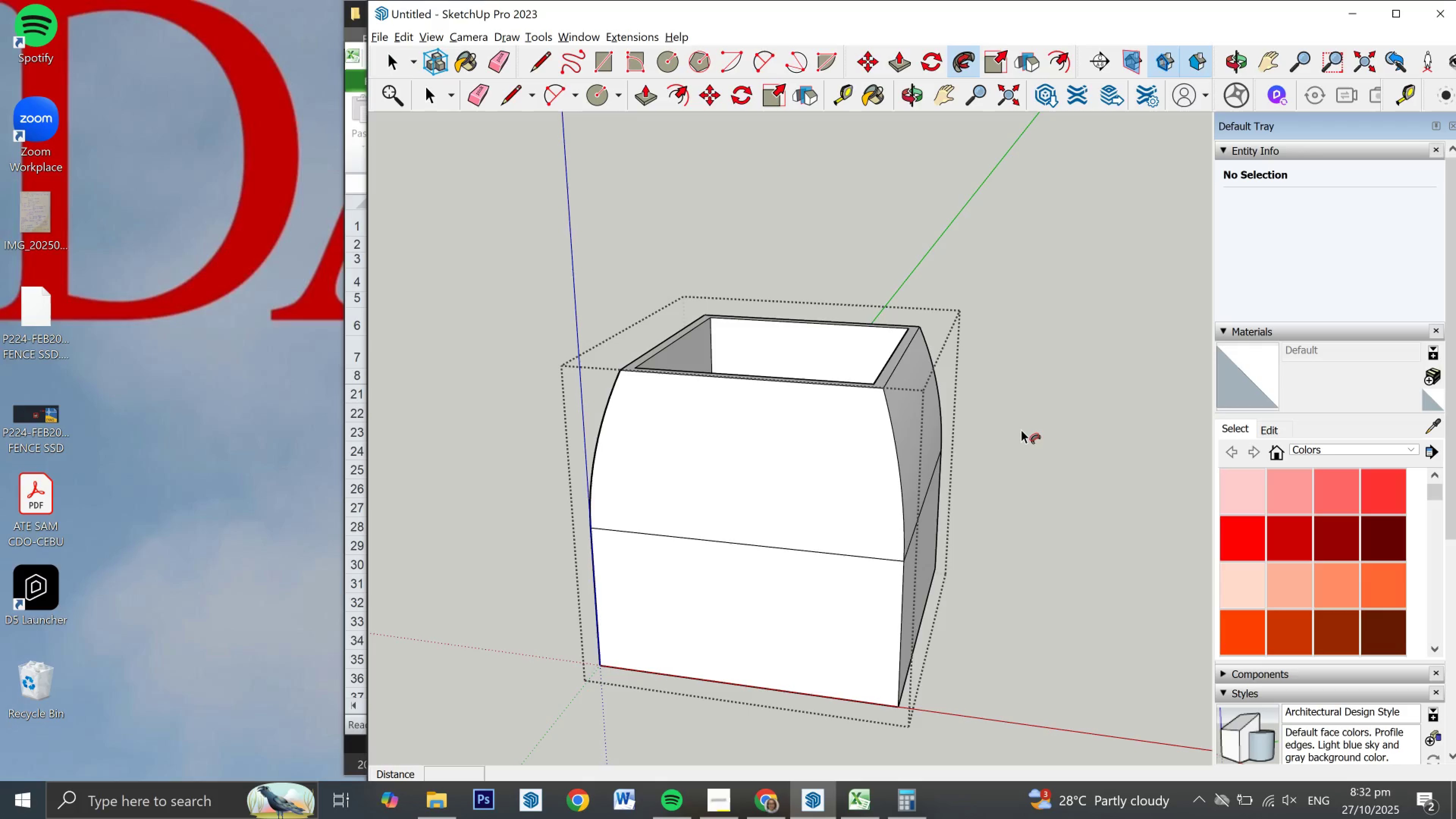 
key(Space)
 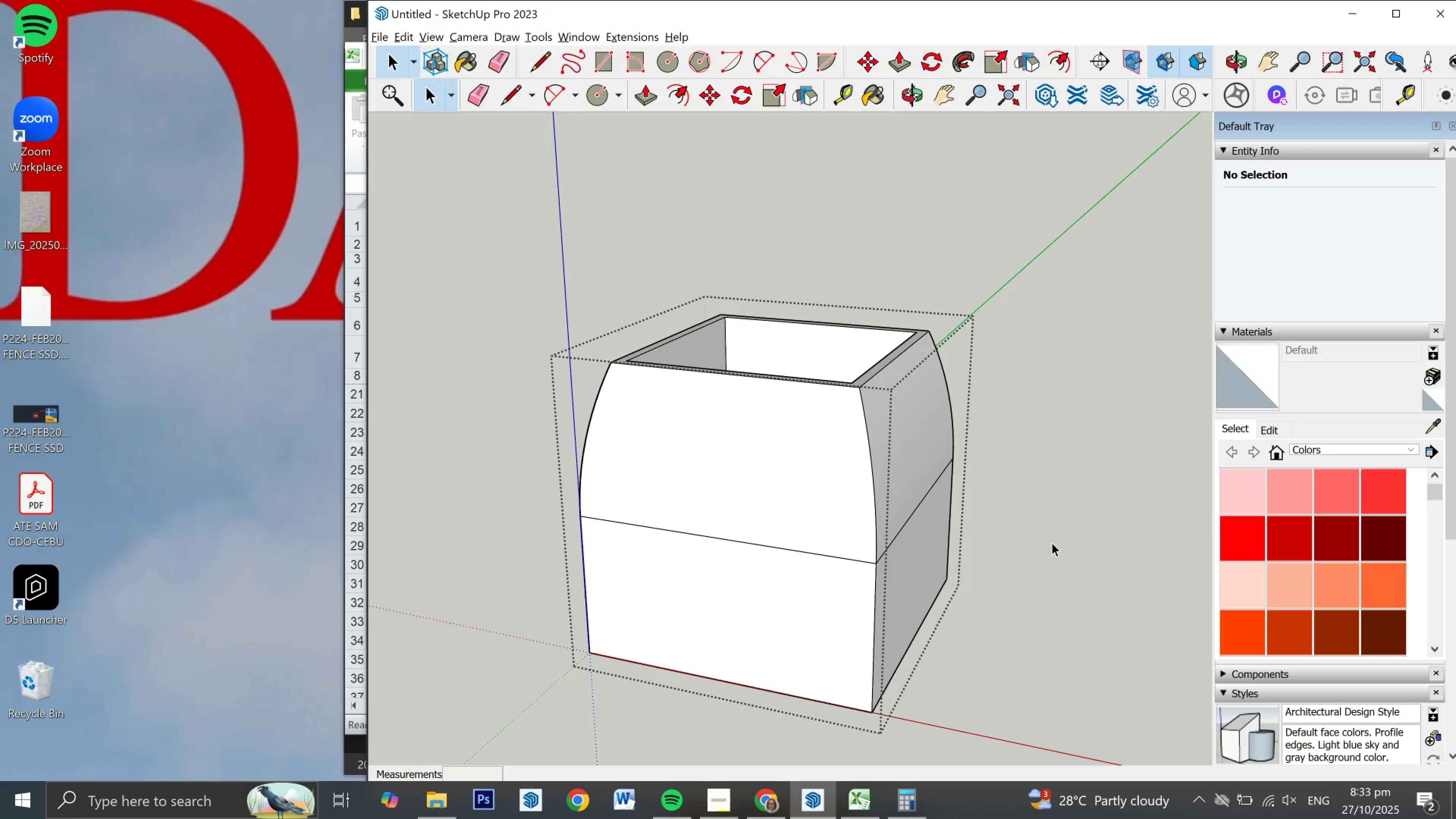 
left_click([1052, 543])
 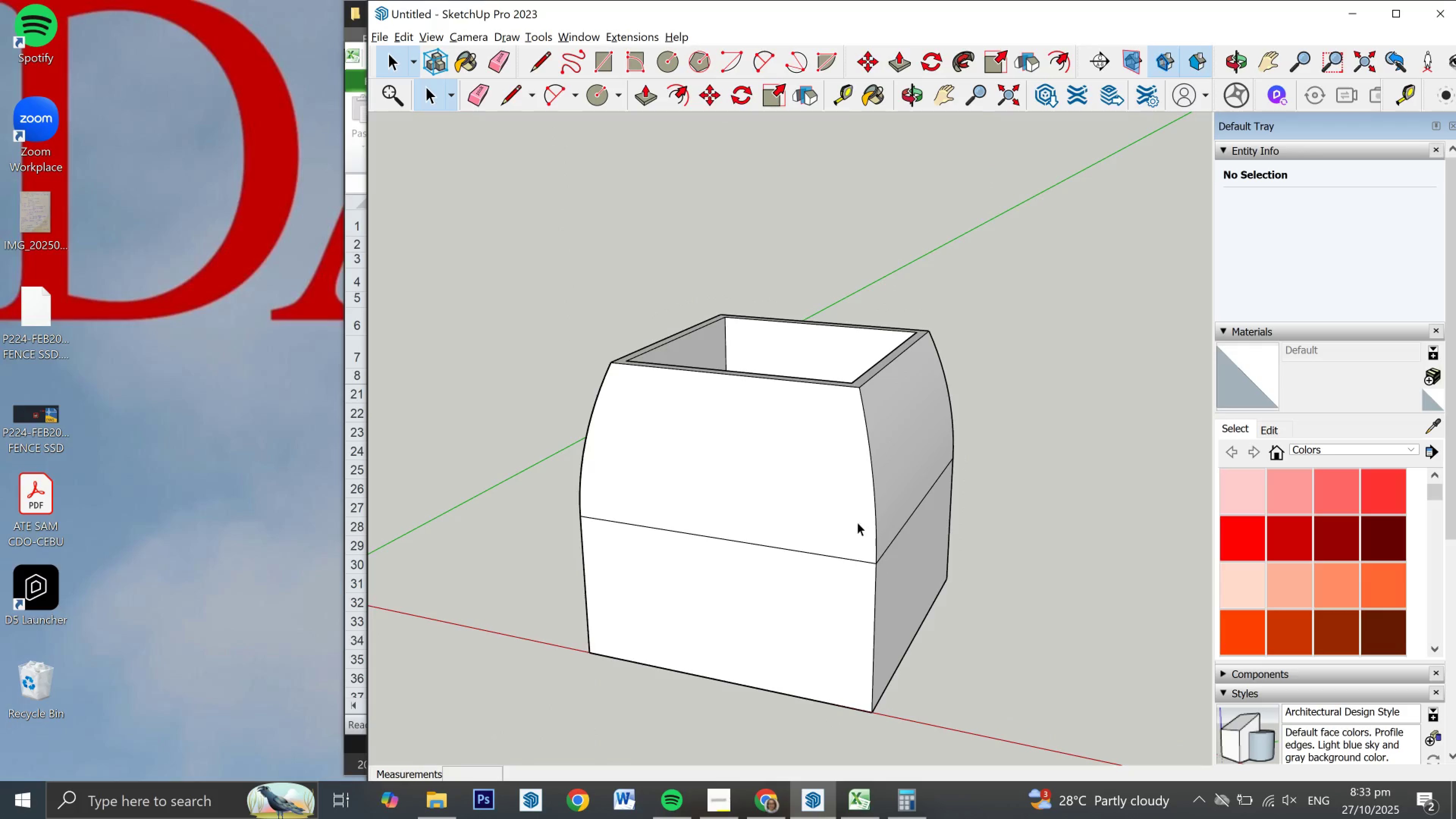 
scroll: coordinate [857, 526], scroll_direction: up, amount: 6.0
 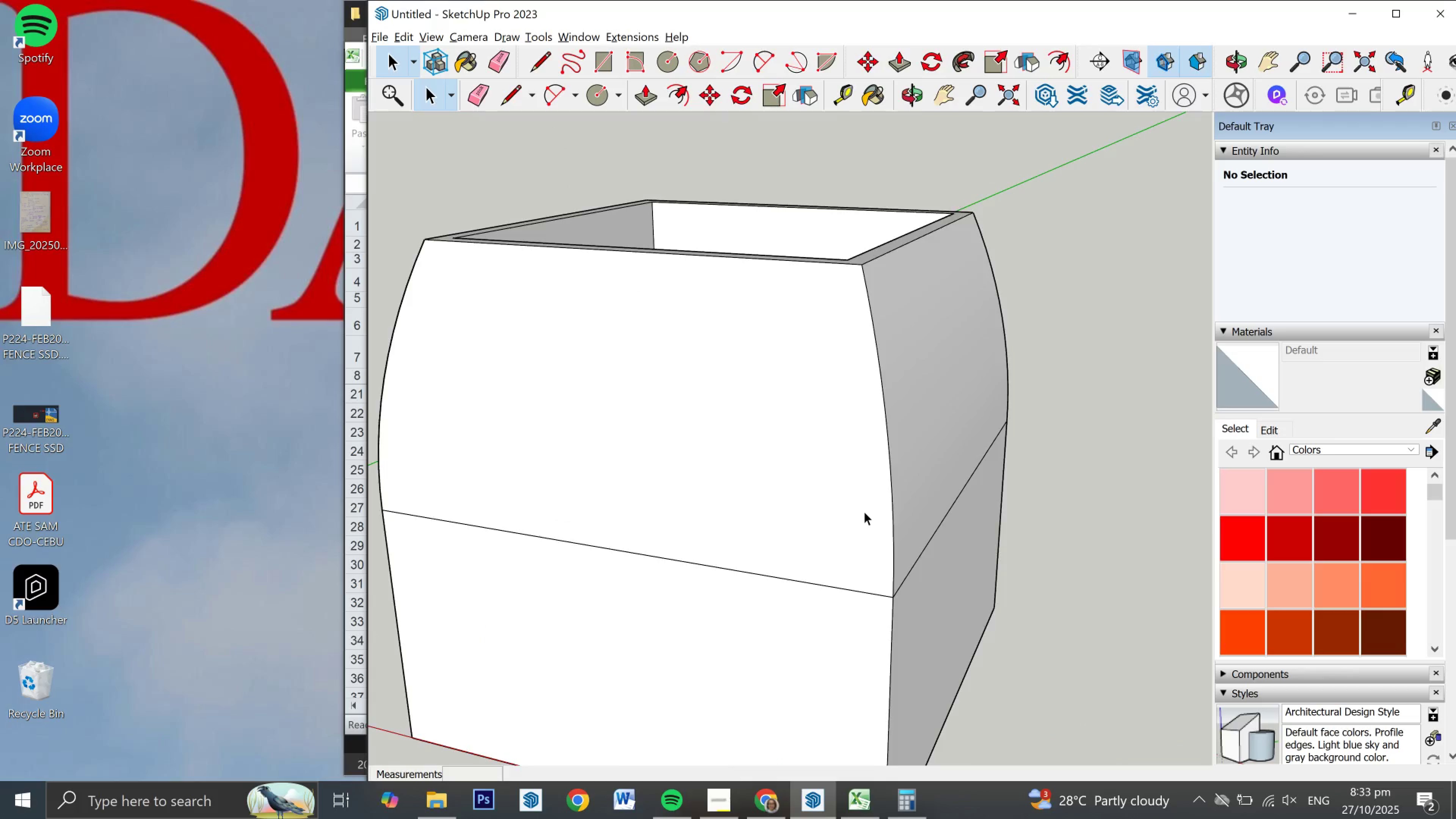 
scroll: coordinate [864, 507], scroll_direction: down, amount: 5.0
 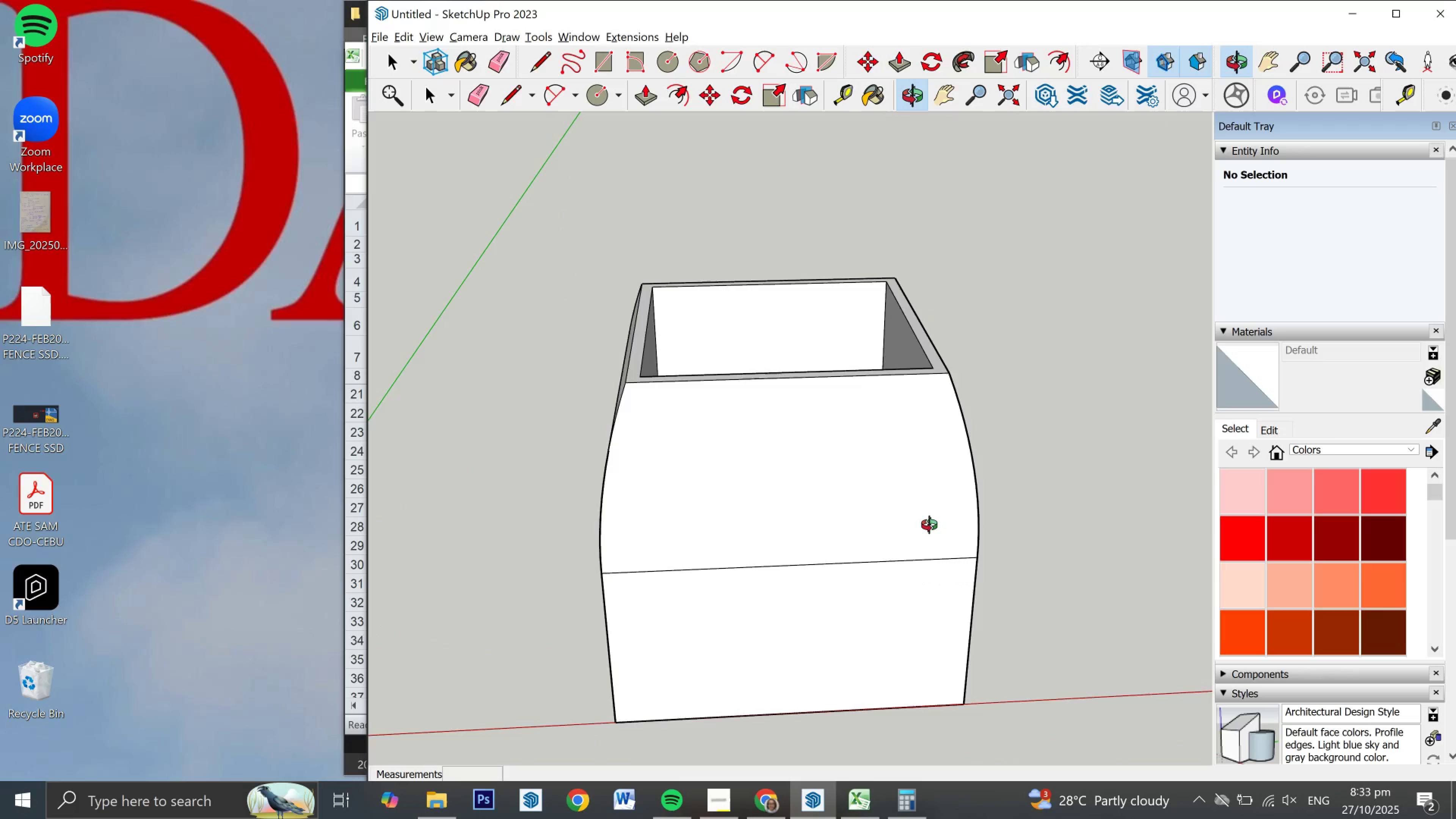 
key(E)
 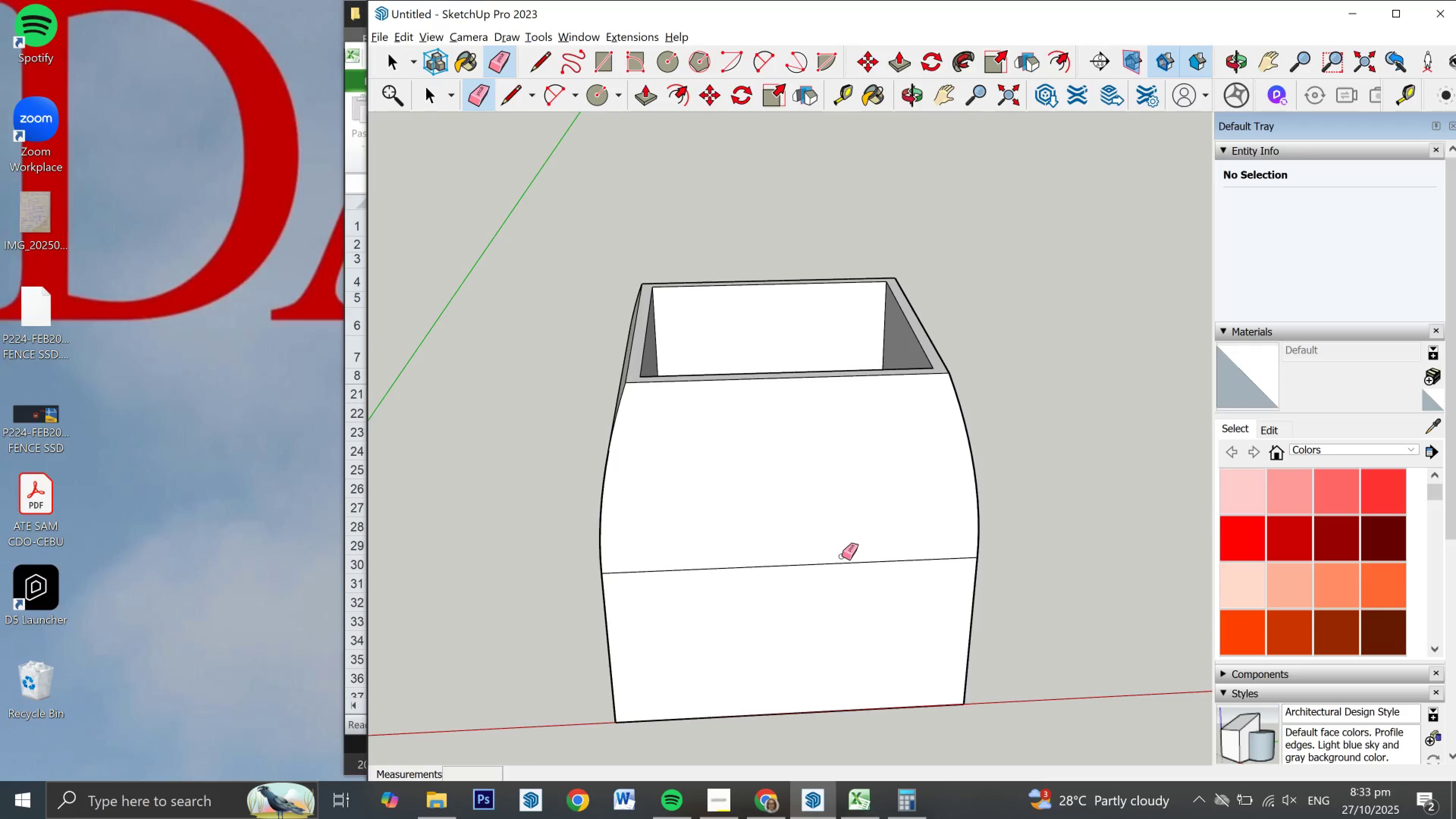 
left_click_drag(start_coordinate=[842, 554], to_coordinate=[844, 574])
 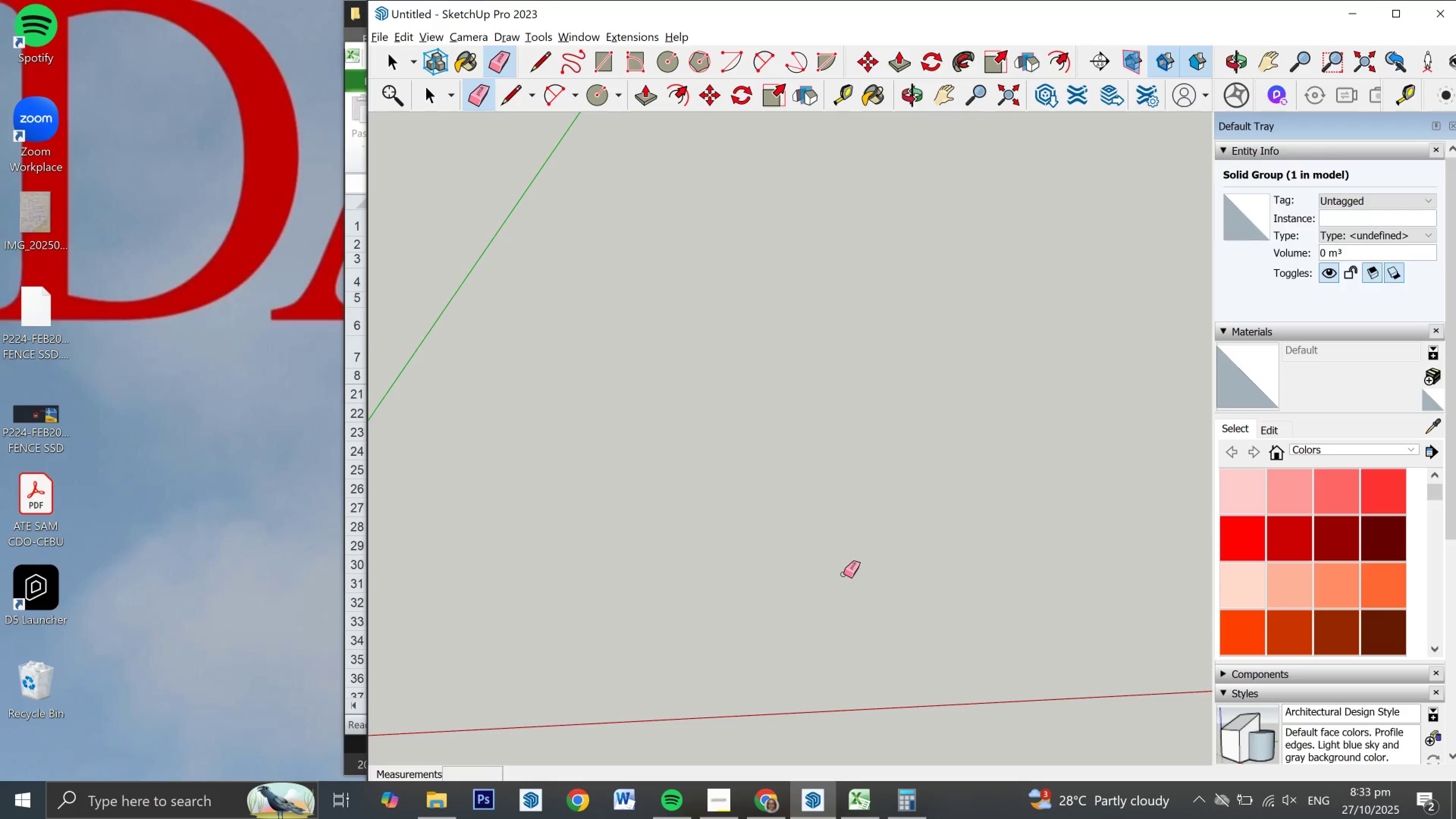 
key(Control+ControlLeft)
 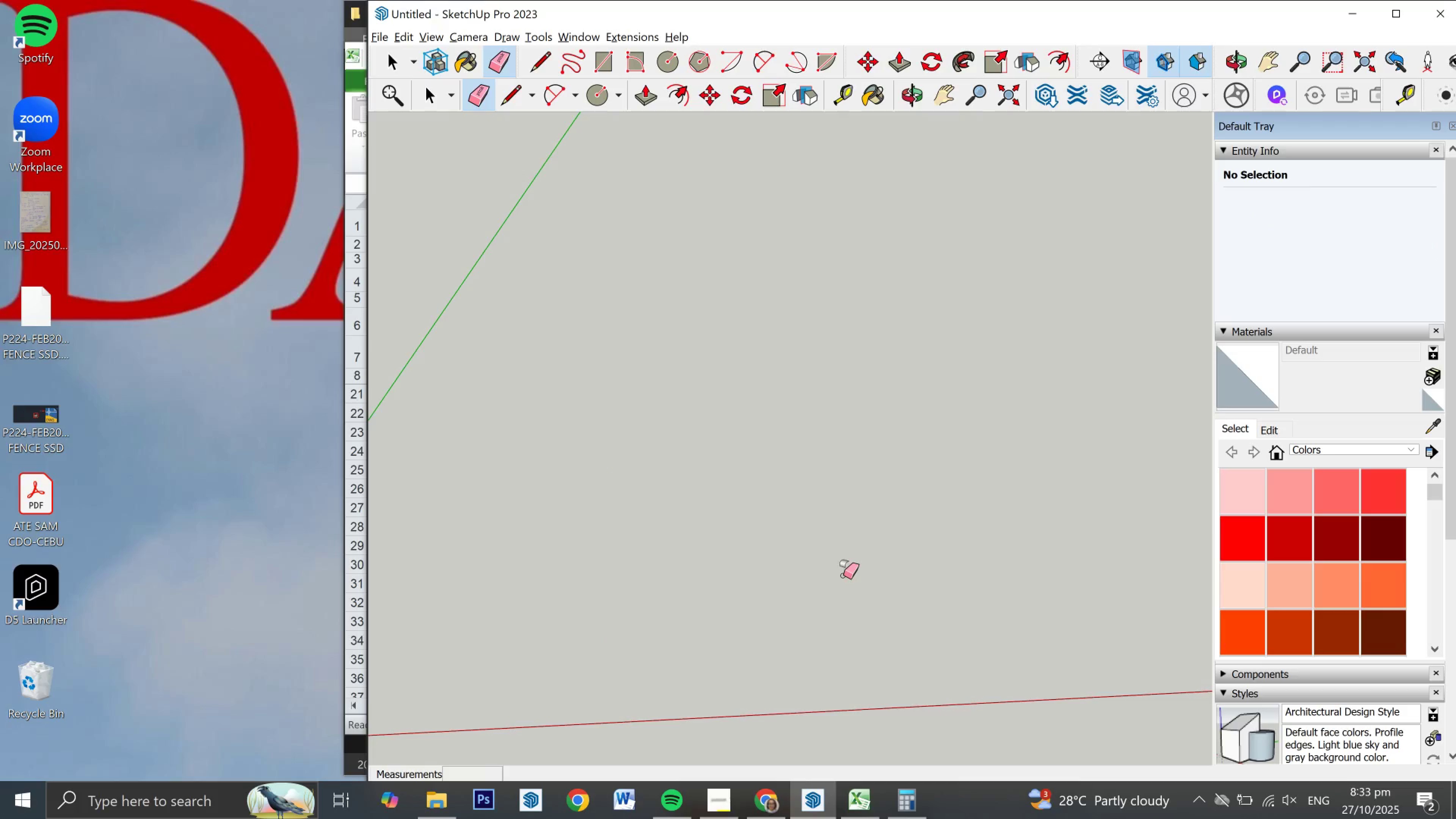 
key(Control+Z)
 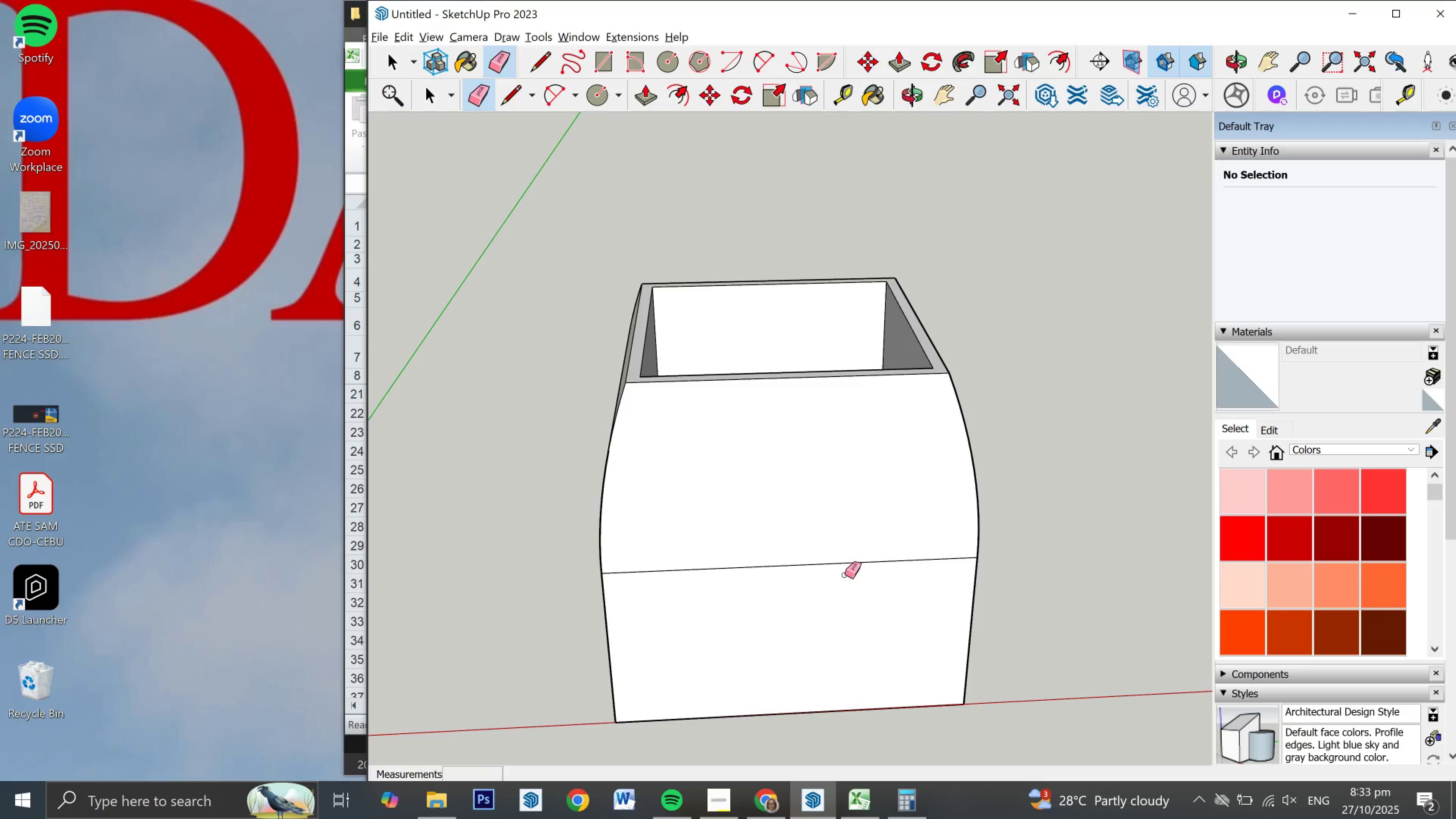 
key(Space)
 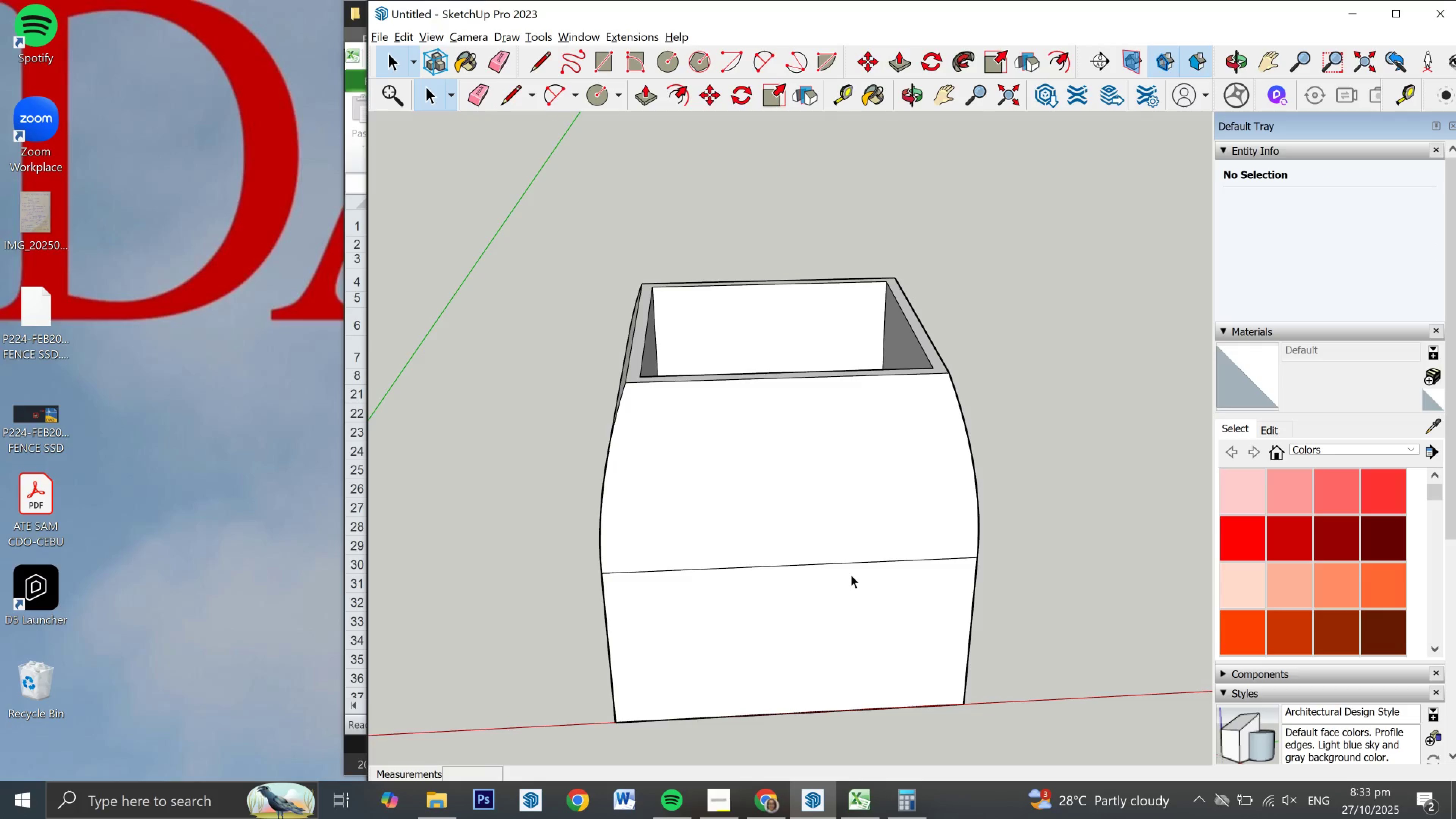 
double_click([851, 574])
 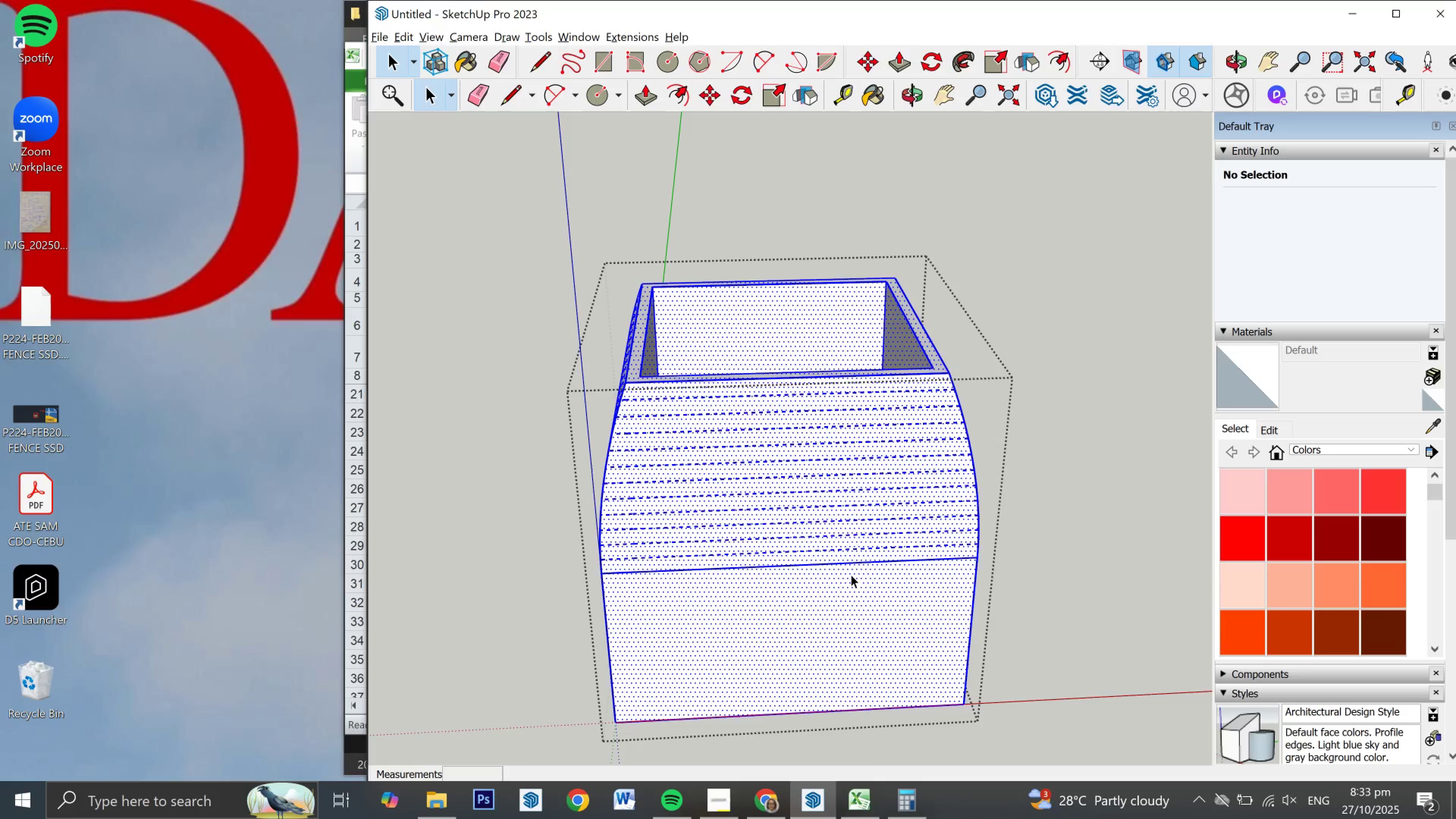 
triple_click([851, 574])
 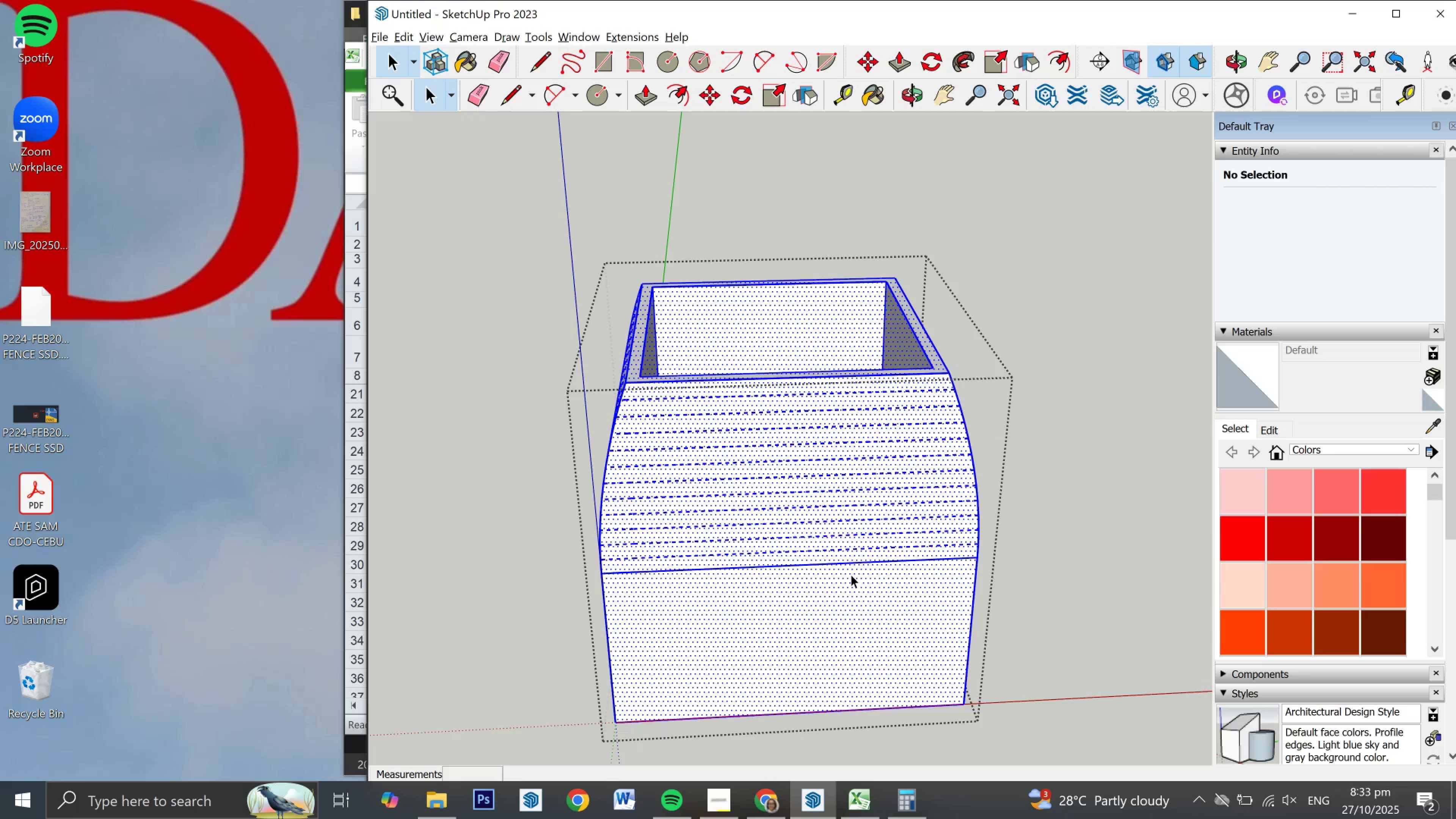 
triple_click([851, 574])
 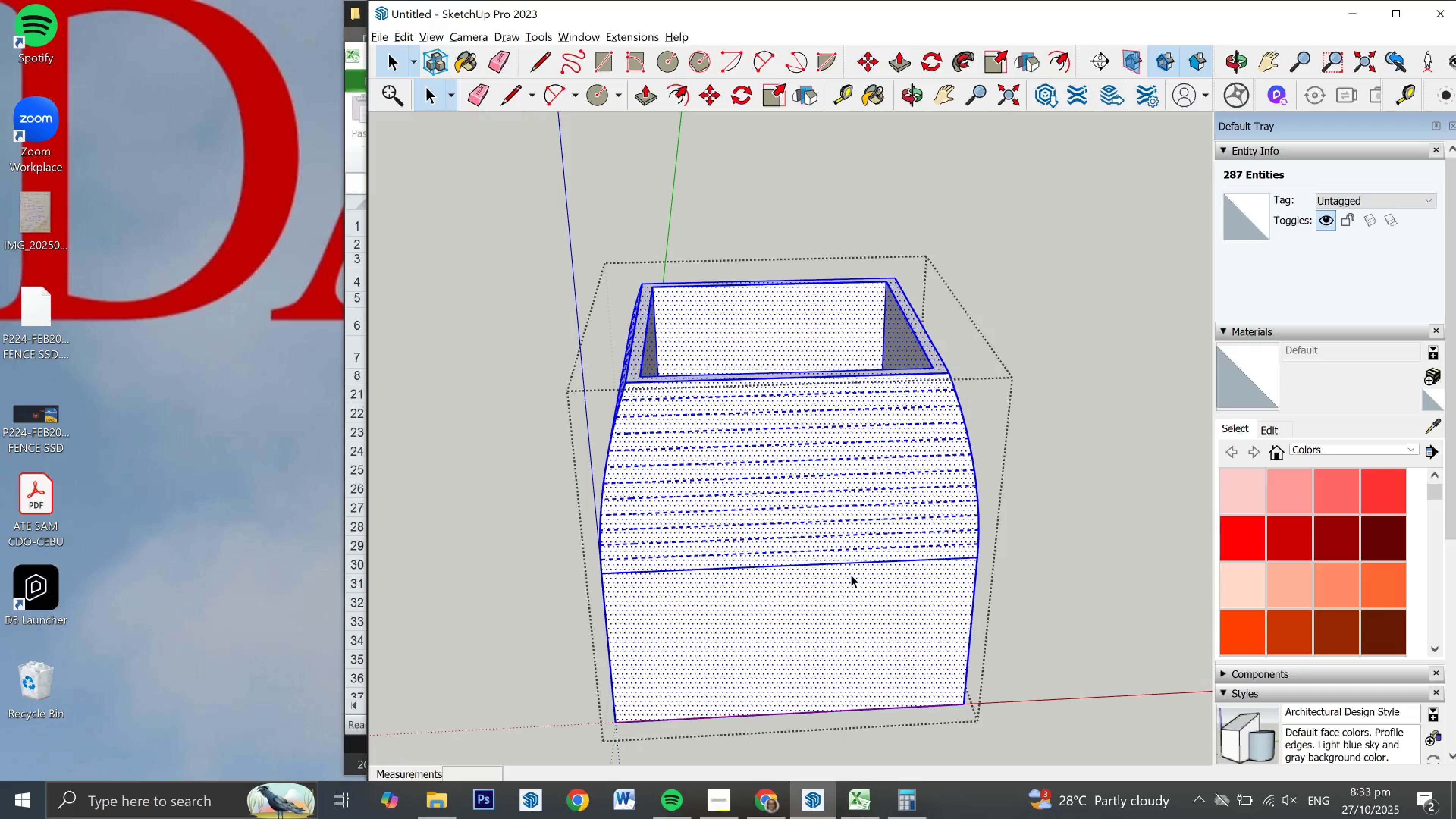 
key(E)
 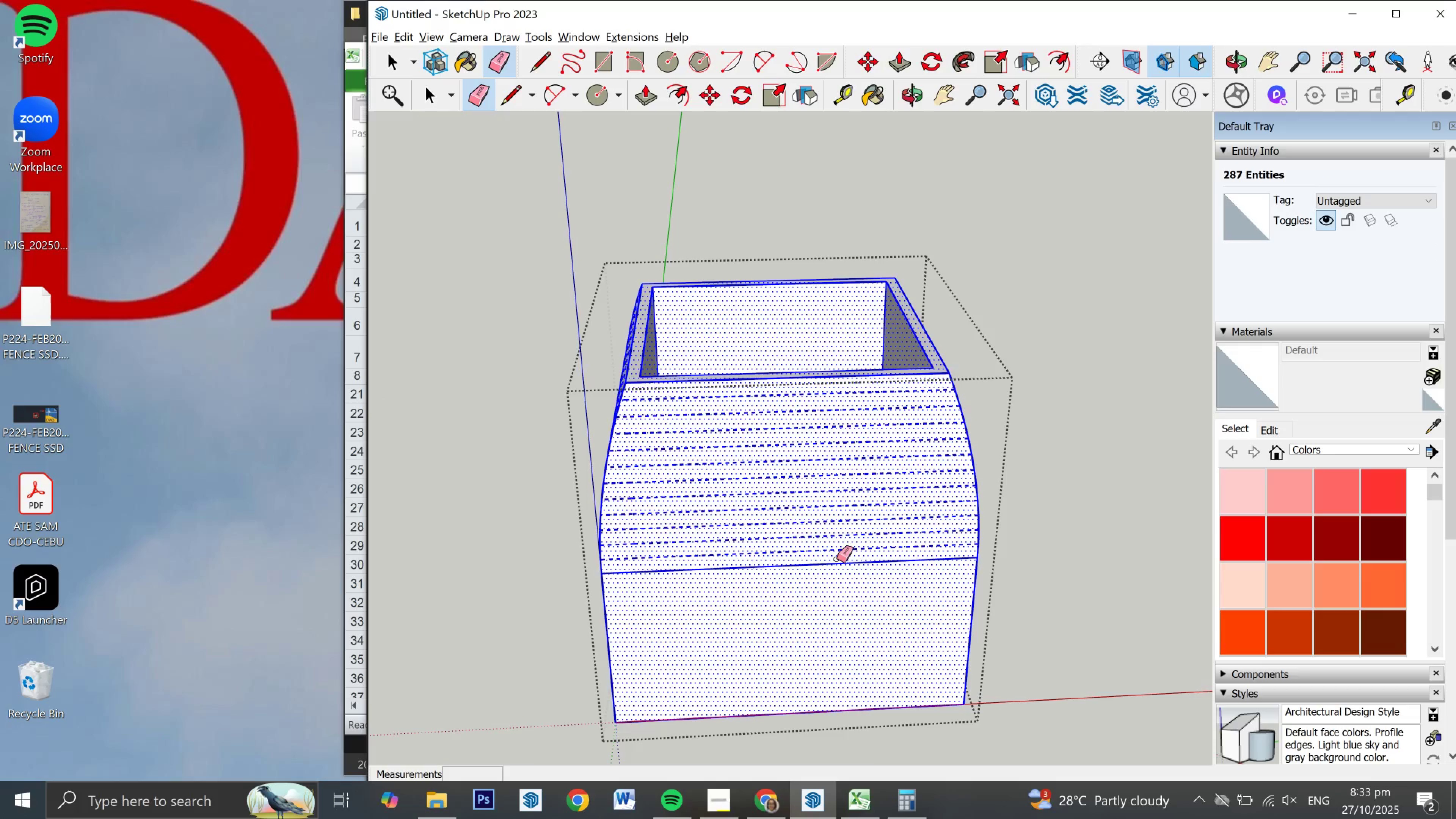 
left_click_drag(start_coordinate=[837, 559], to_coordinate=[837, 573])
 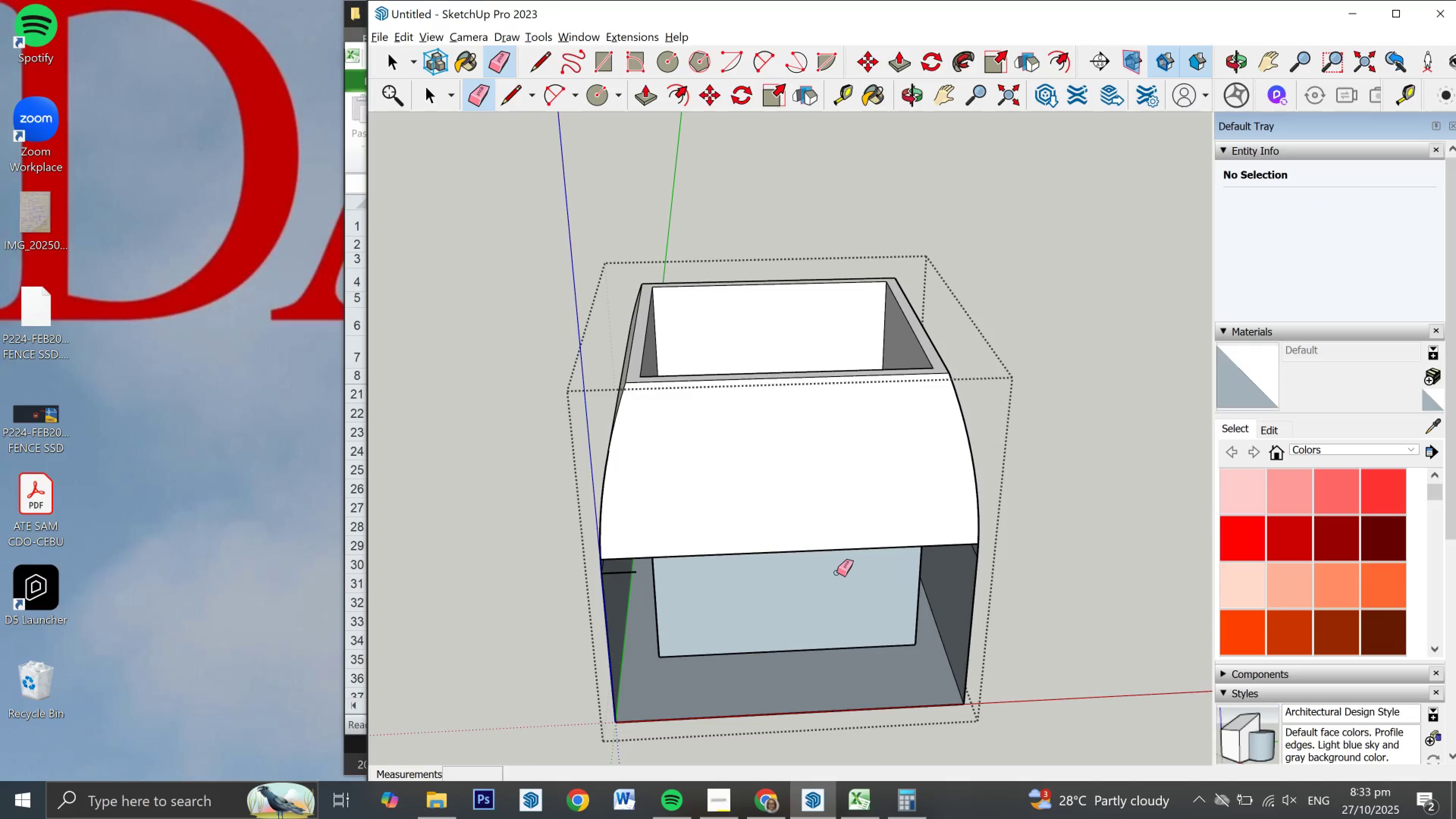 
key(Control+ControlLeft)
 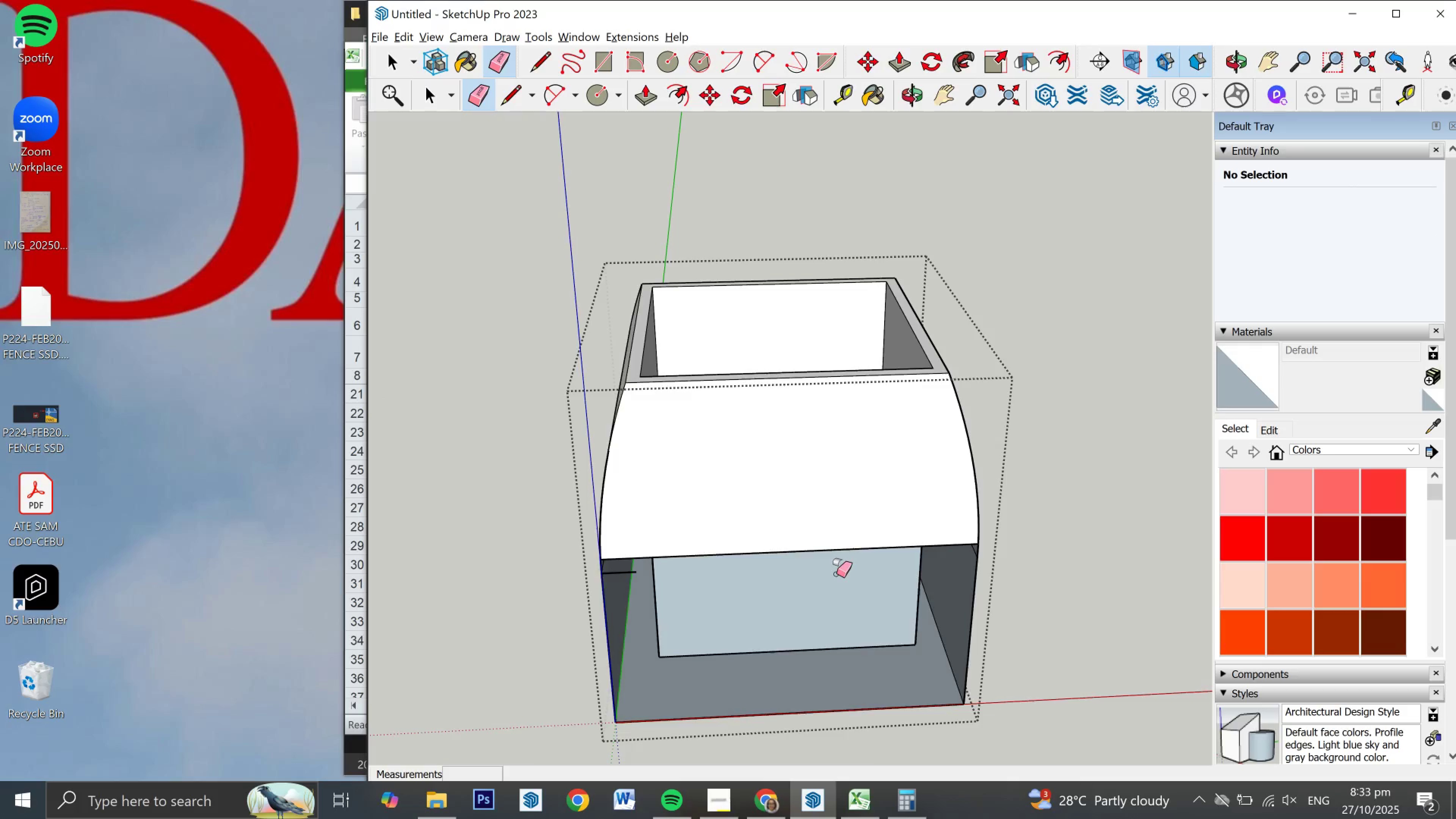 
key(Control+Z)
 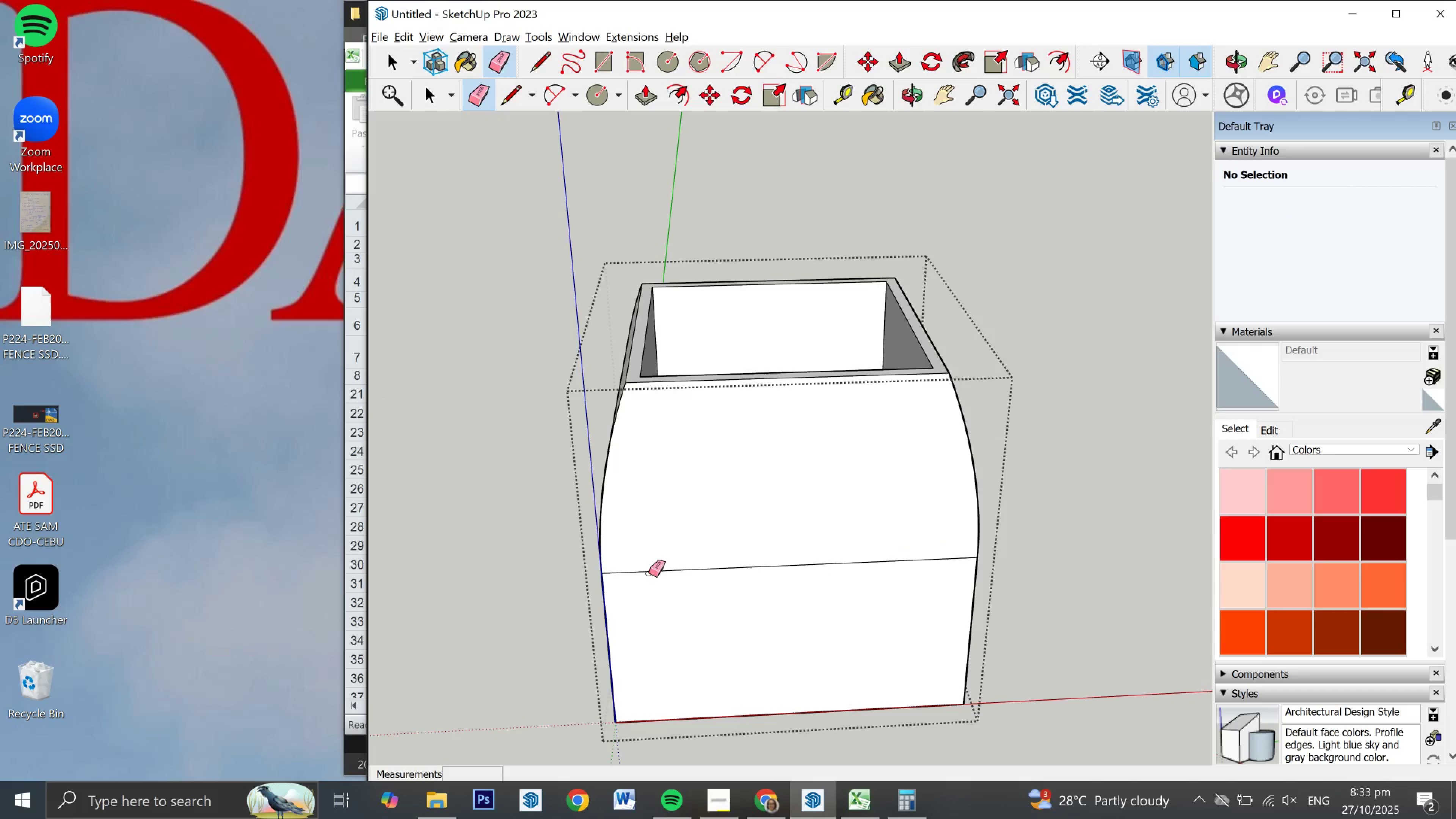 
scroll: coordinate [990, 568], scroll_direction: down, amount: 3.0
 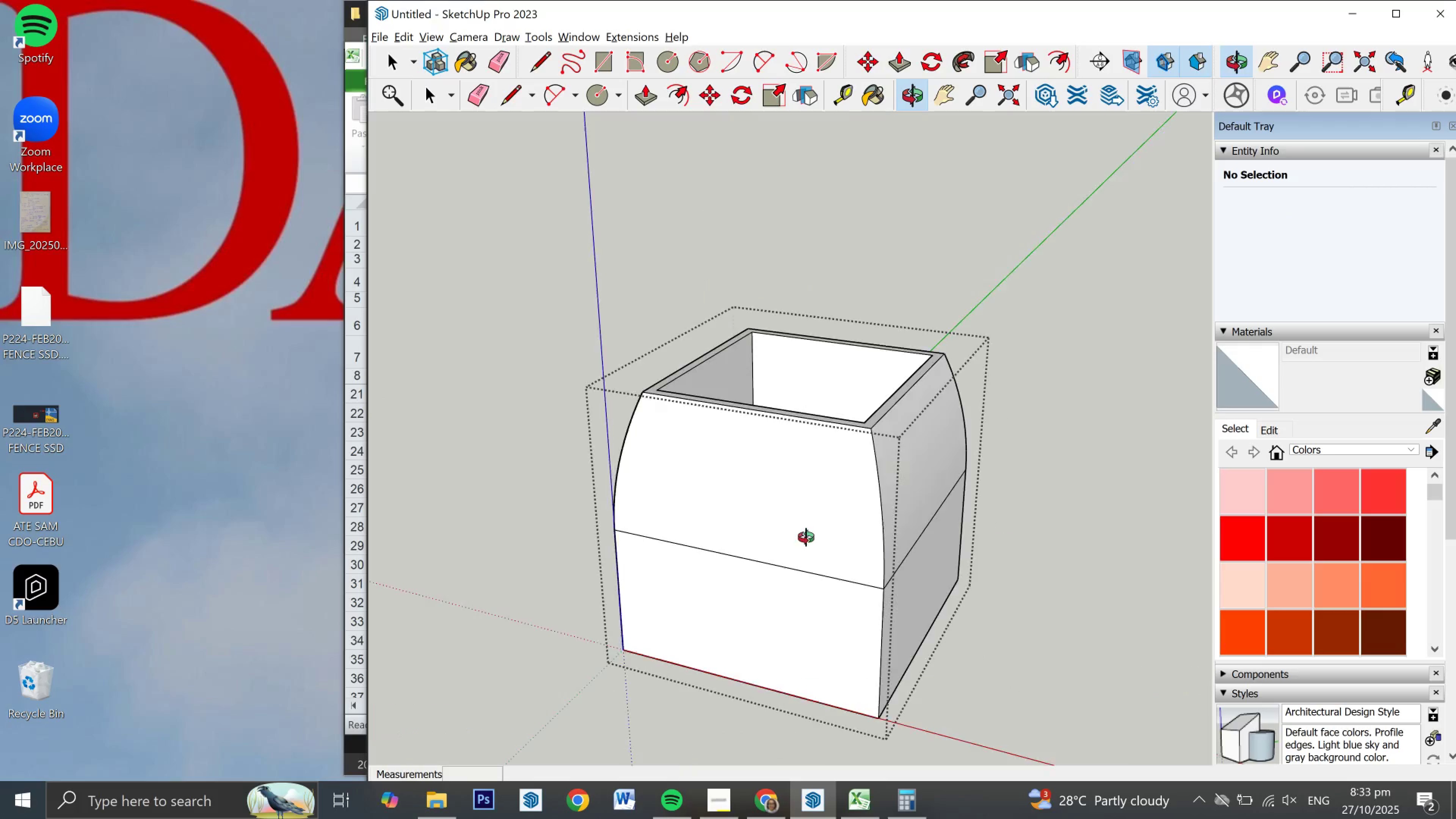 
key(Space)
 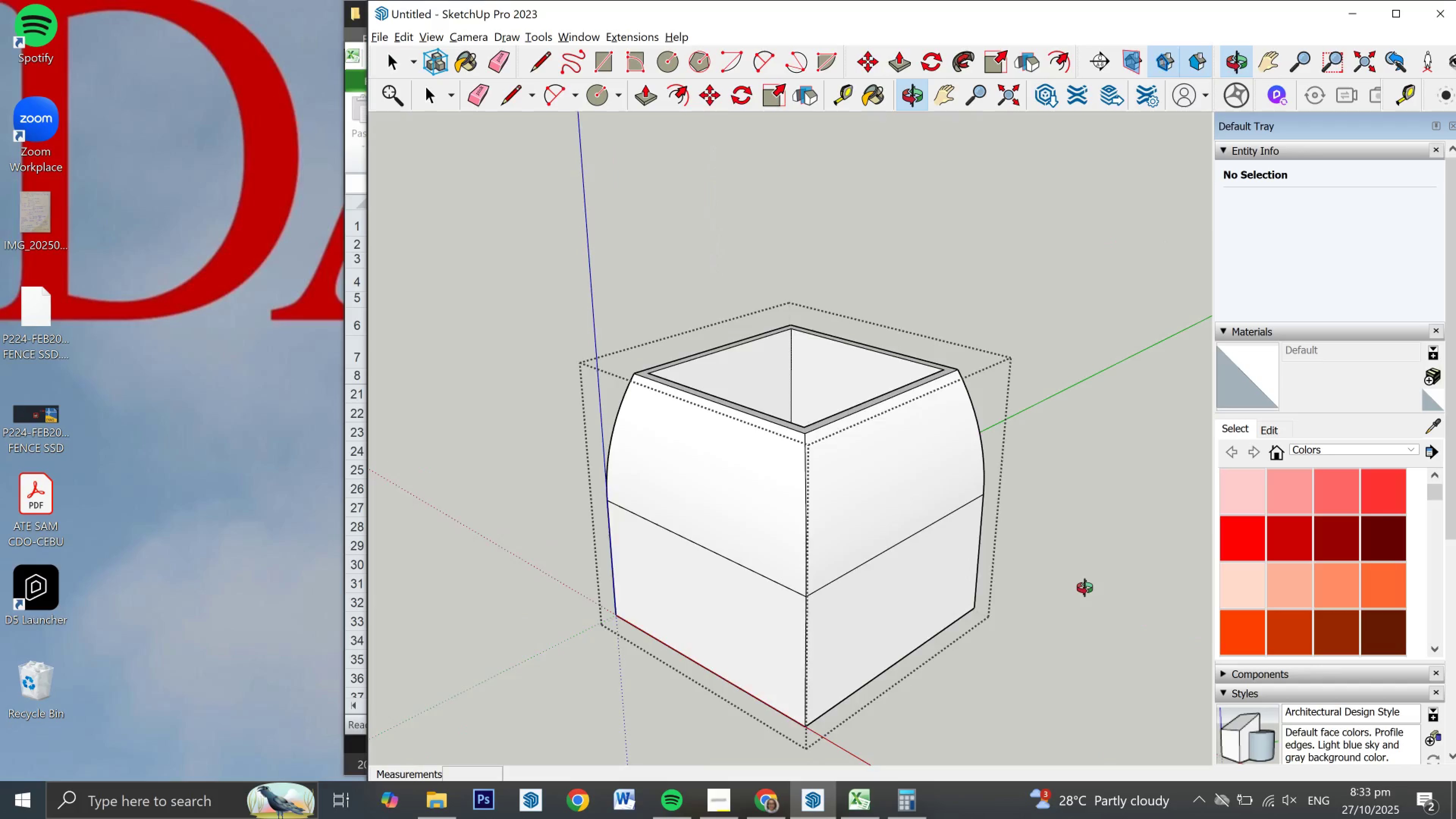 
wait(5.85)
 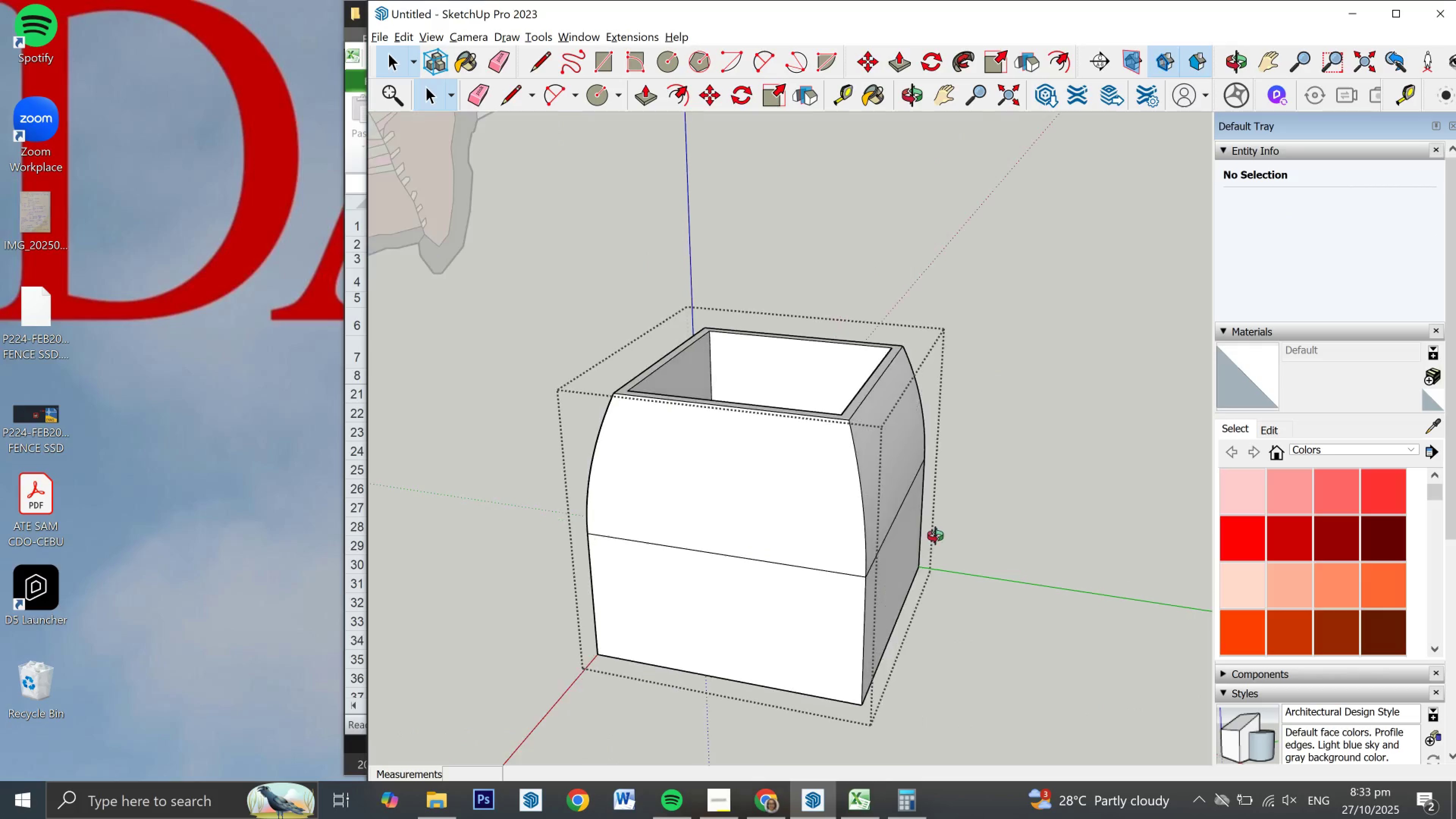 
scroll: coordinate [790, 551], scroll_direction: none, amount: 0.0
 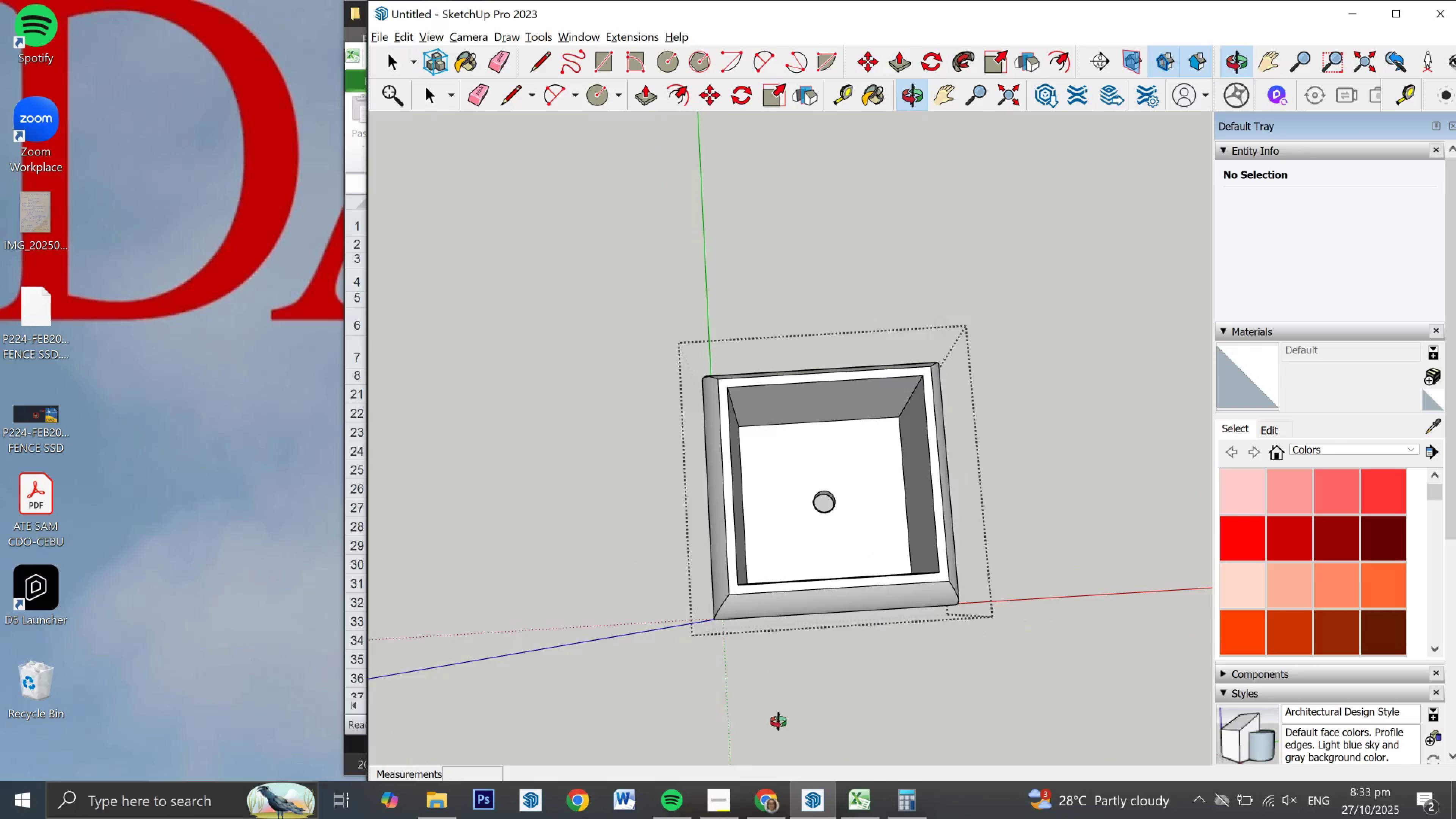 
wait(8.6)
 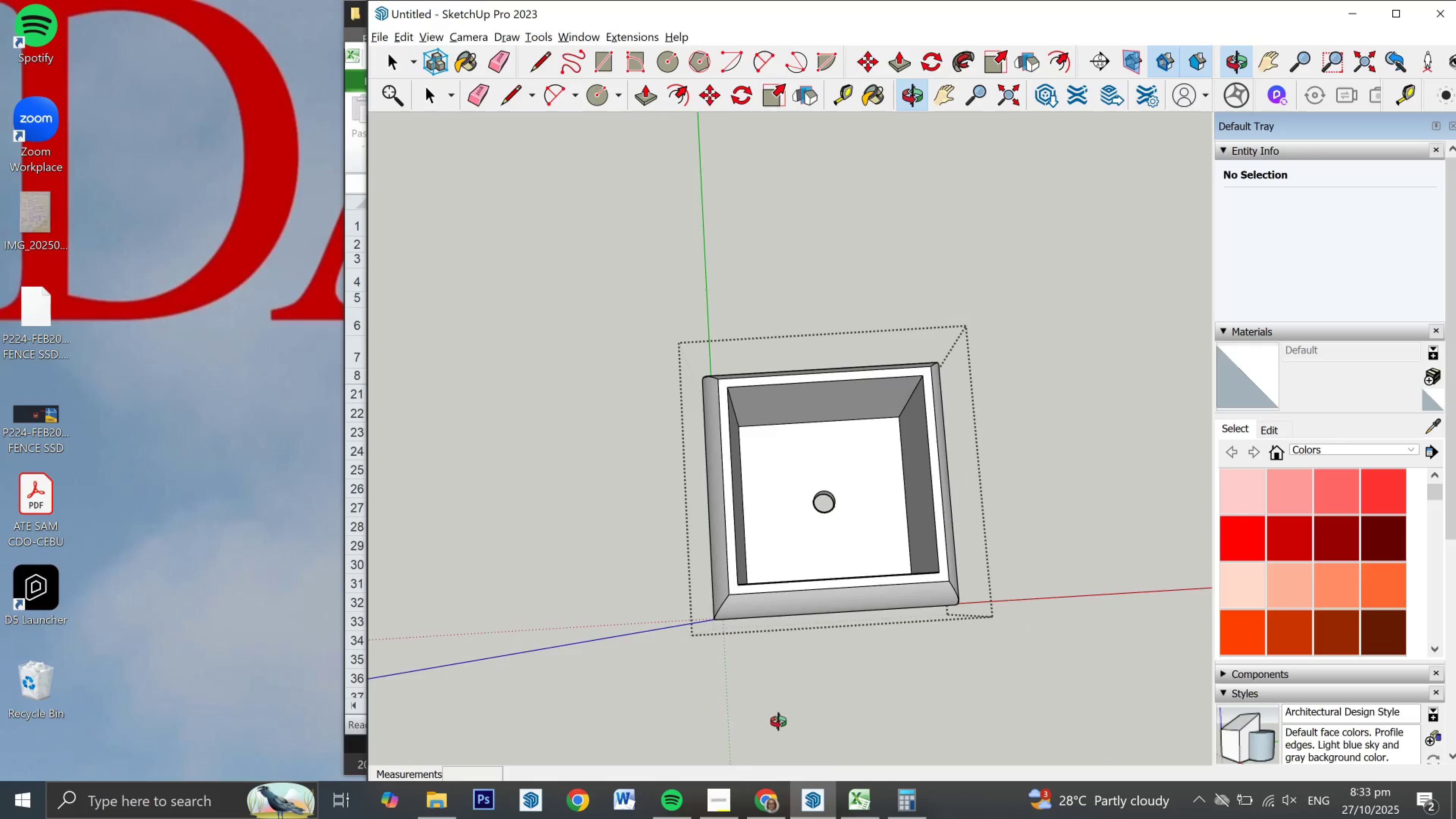 
scroll: coordinate [893, 665], scroll_direction: up, amount: 4.0
 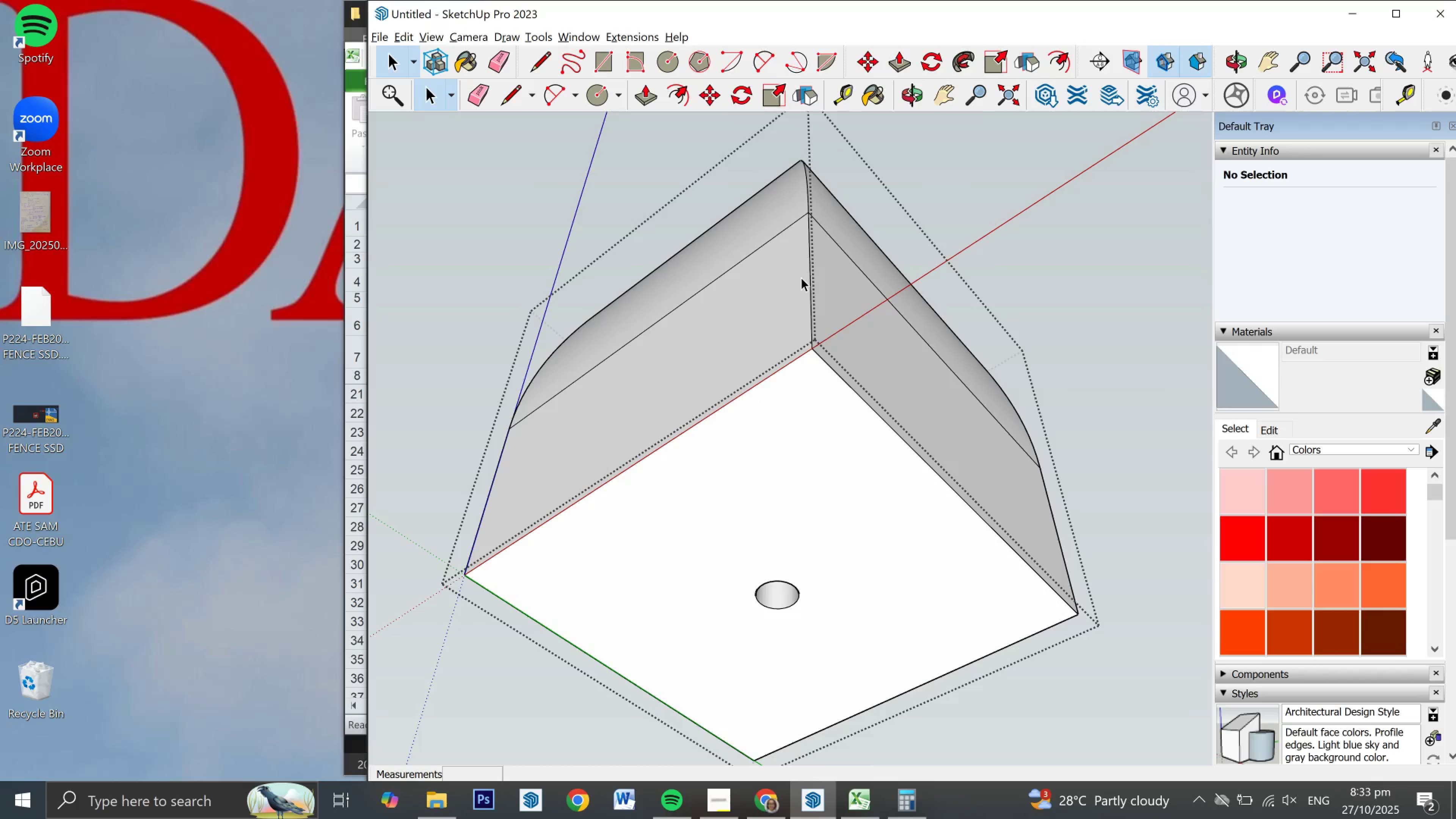 
key(F)
 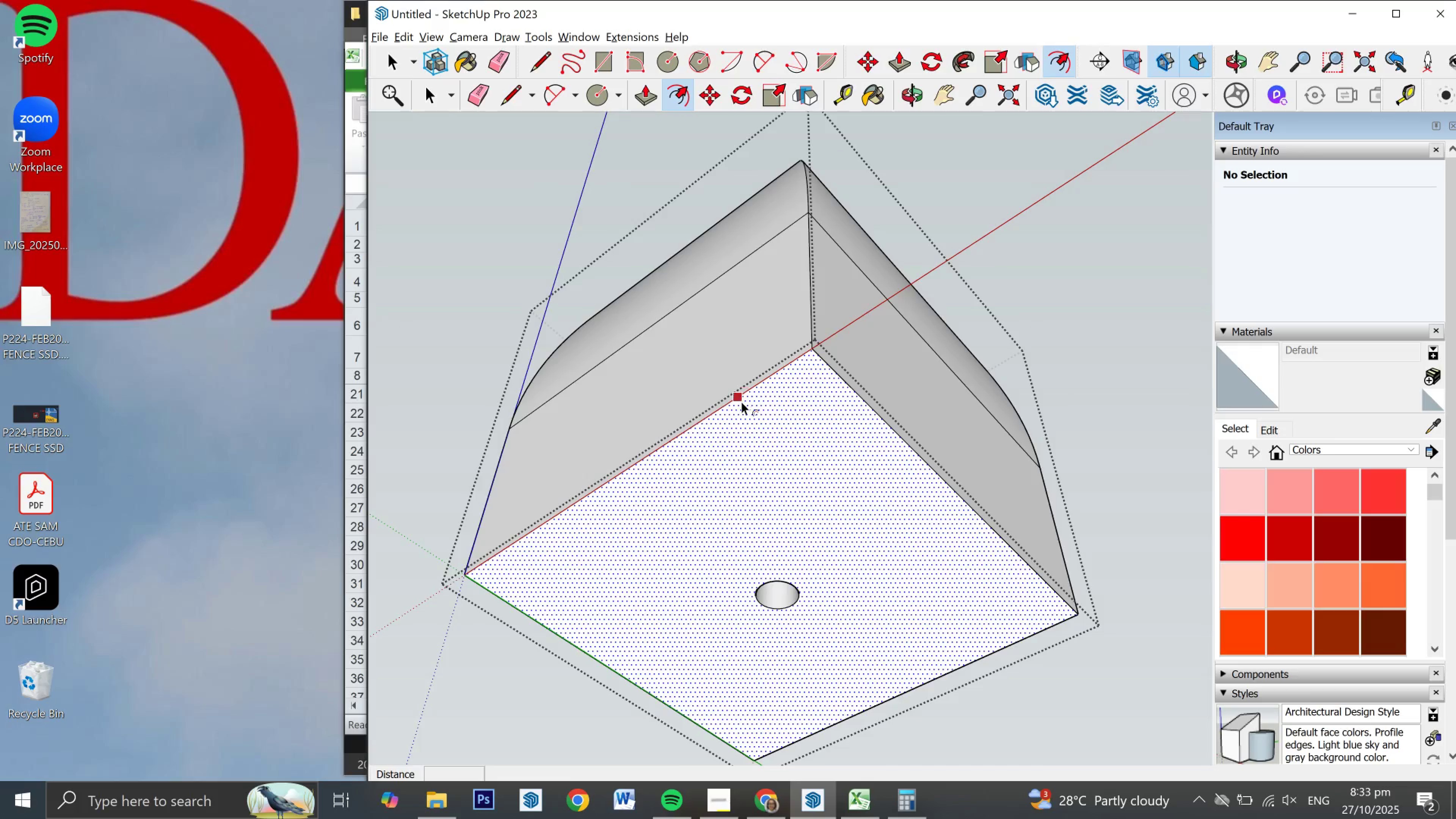 
left_click([741, 402])
 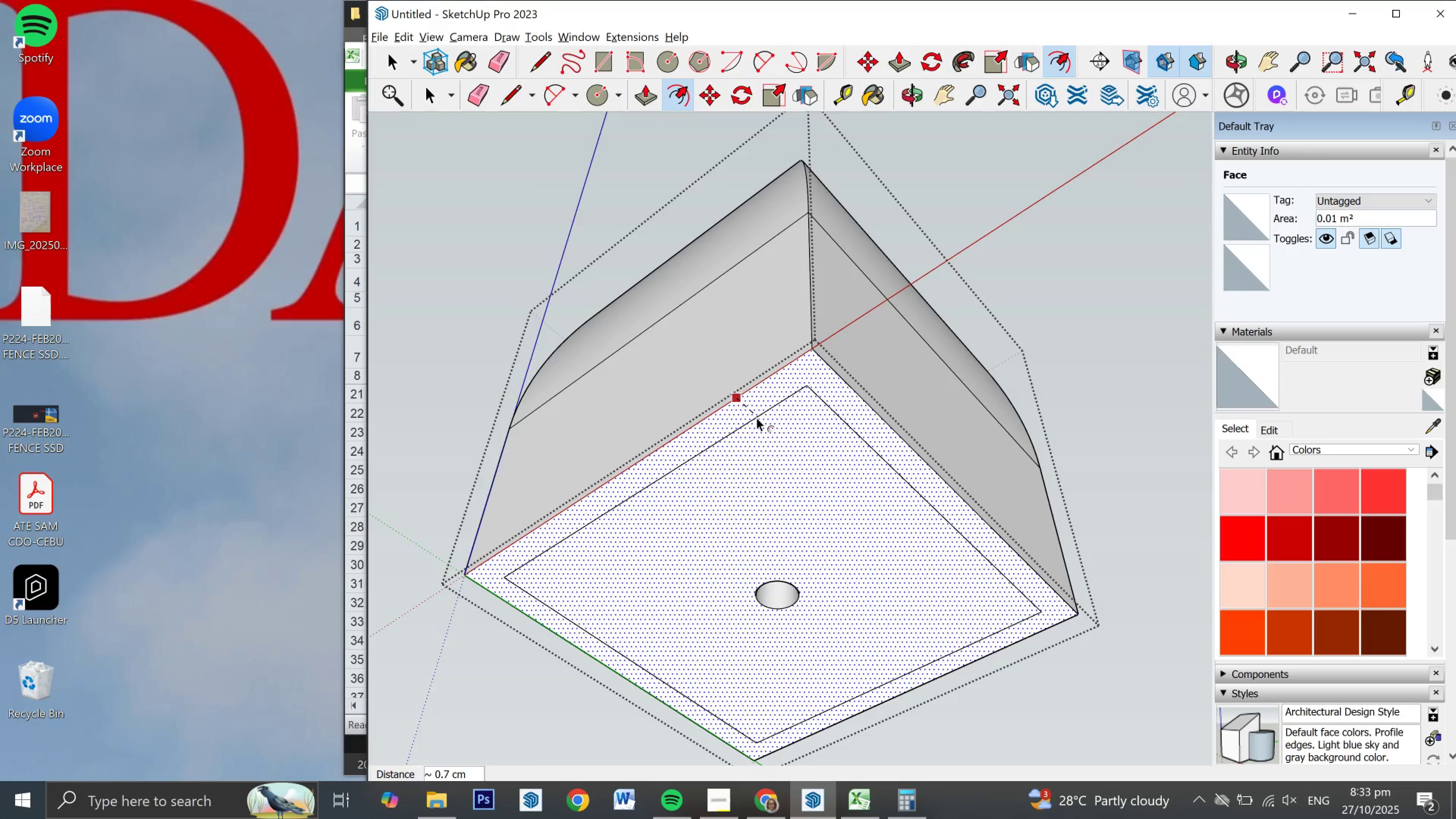 
key(Numpad1)
 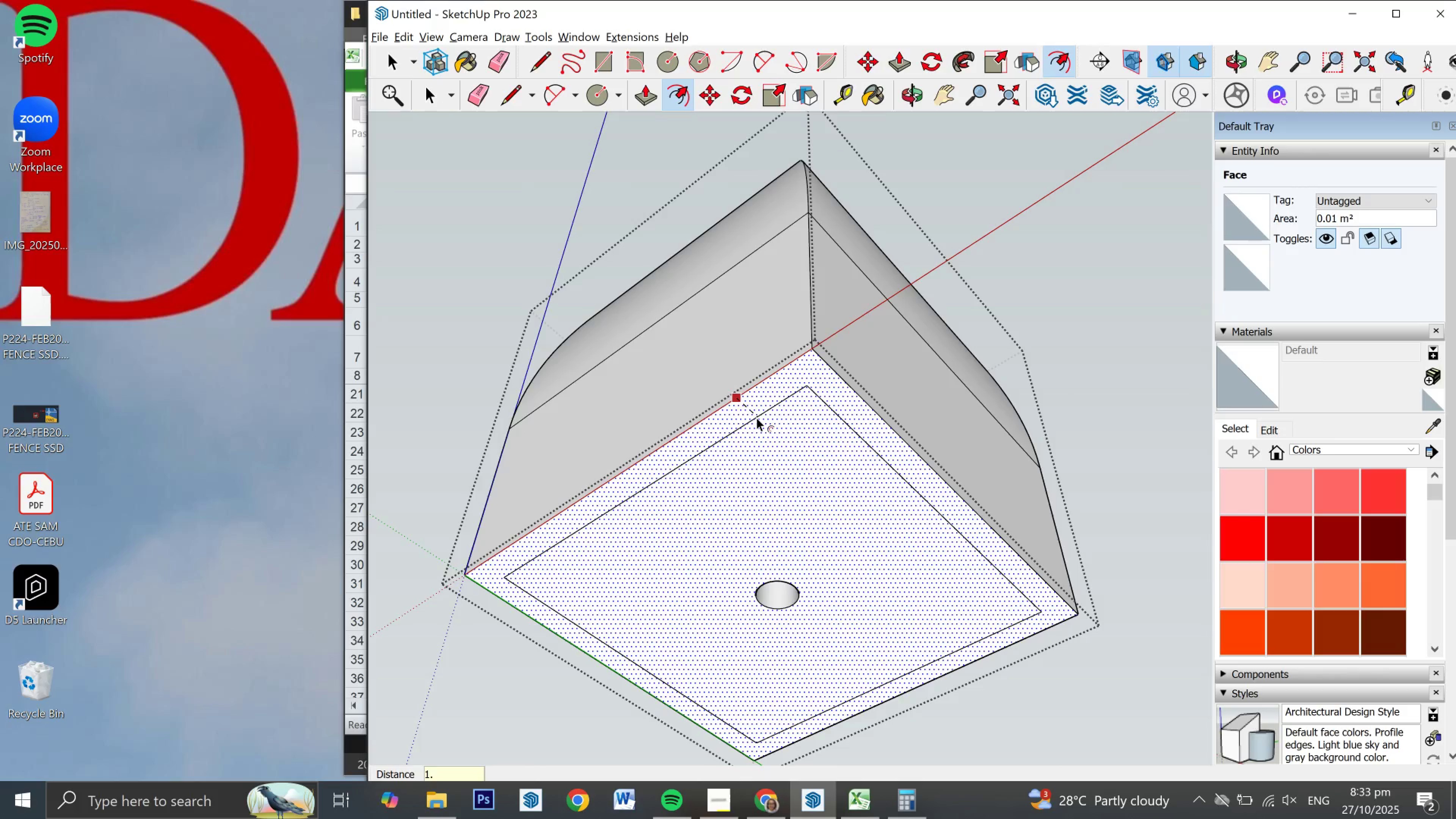 
key(NumpadDecimal)
 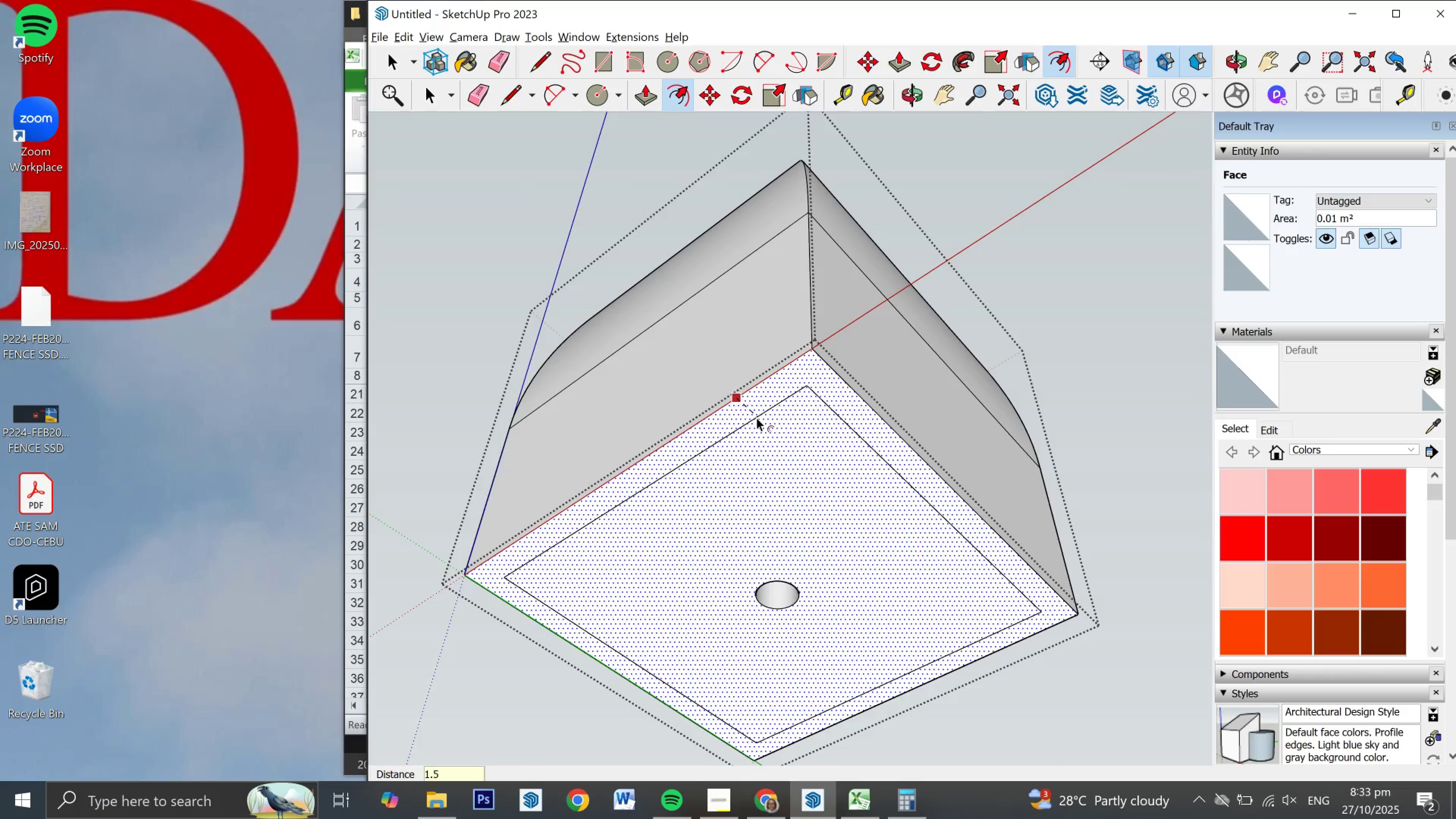 
key(Numpad5)
 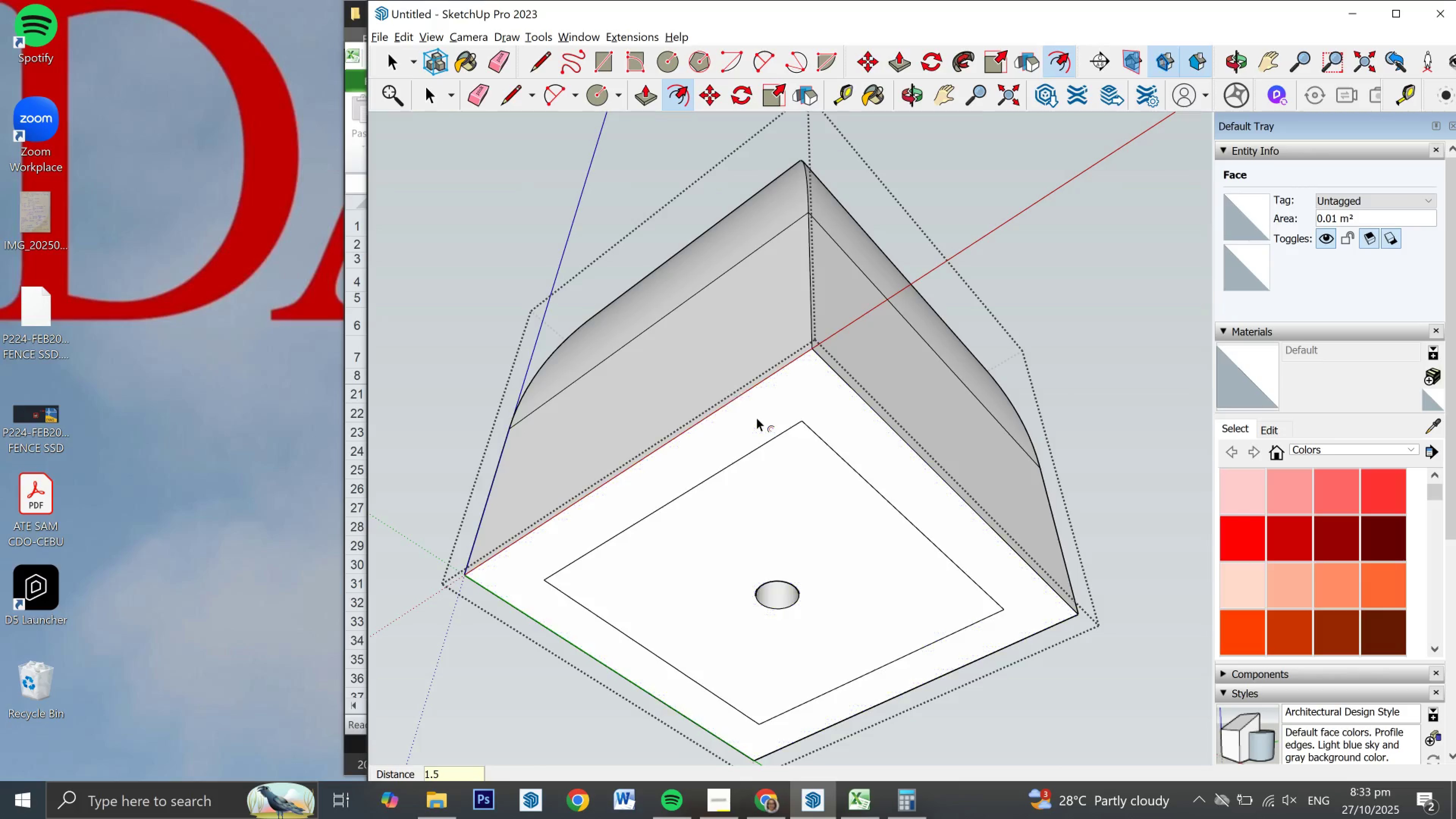 
key(NumpadEnter)
 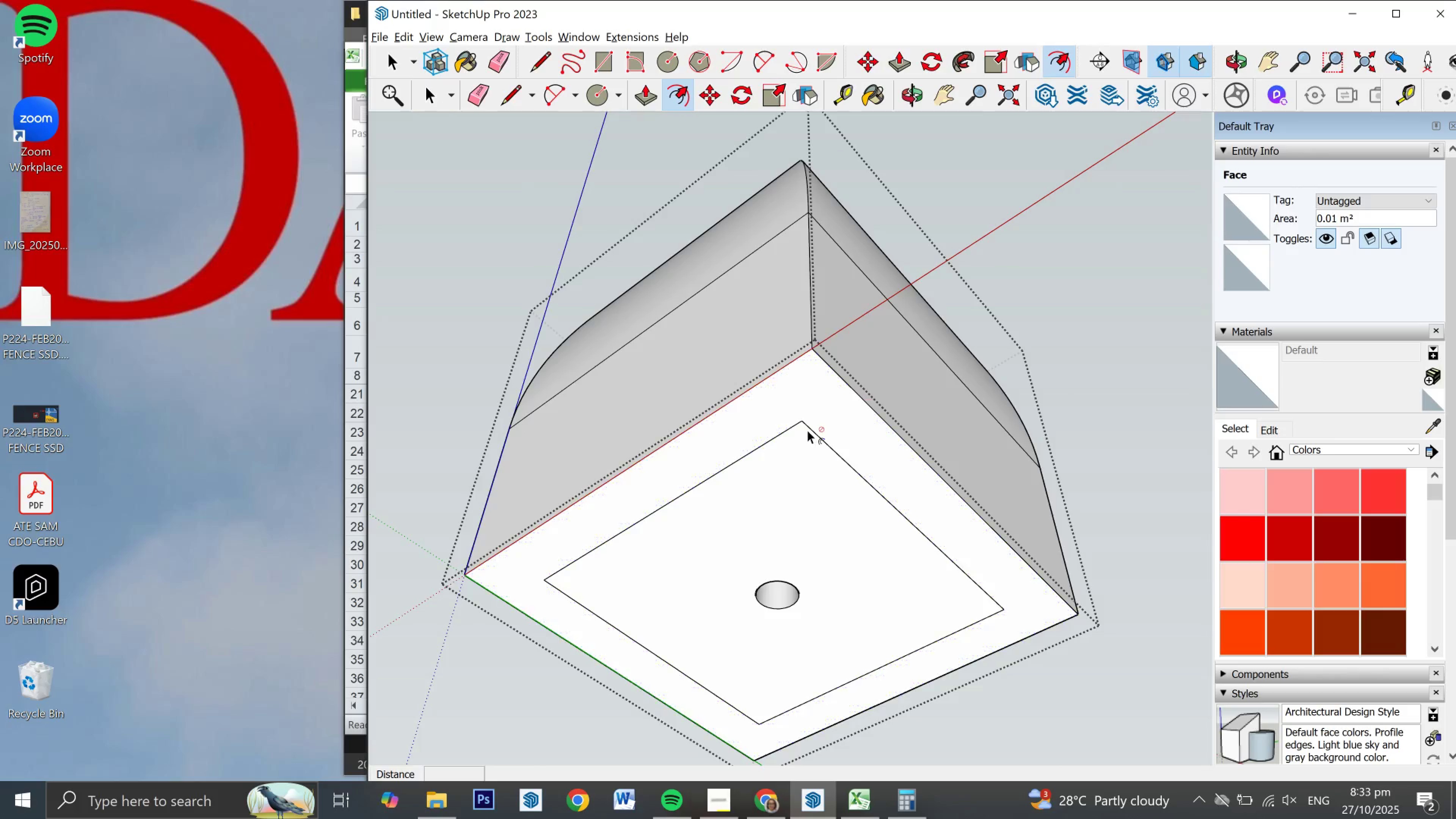 
key(L)
 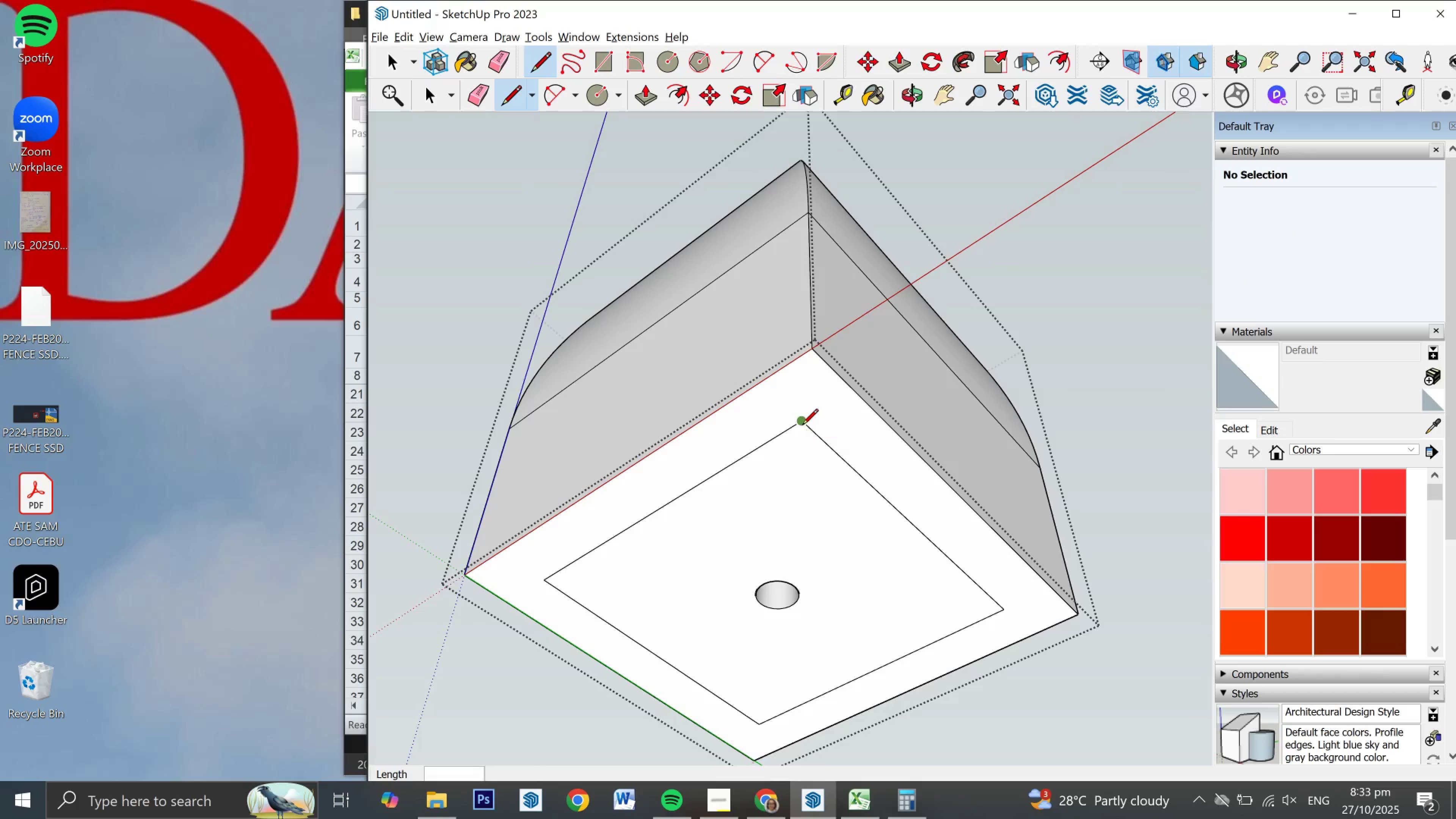 
left_click([802, 426])
 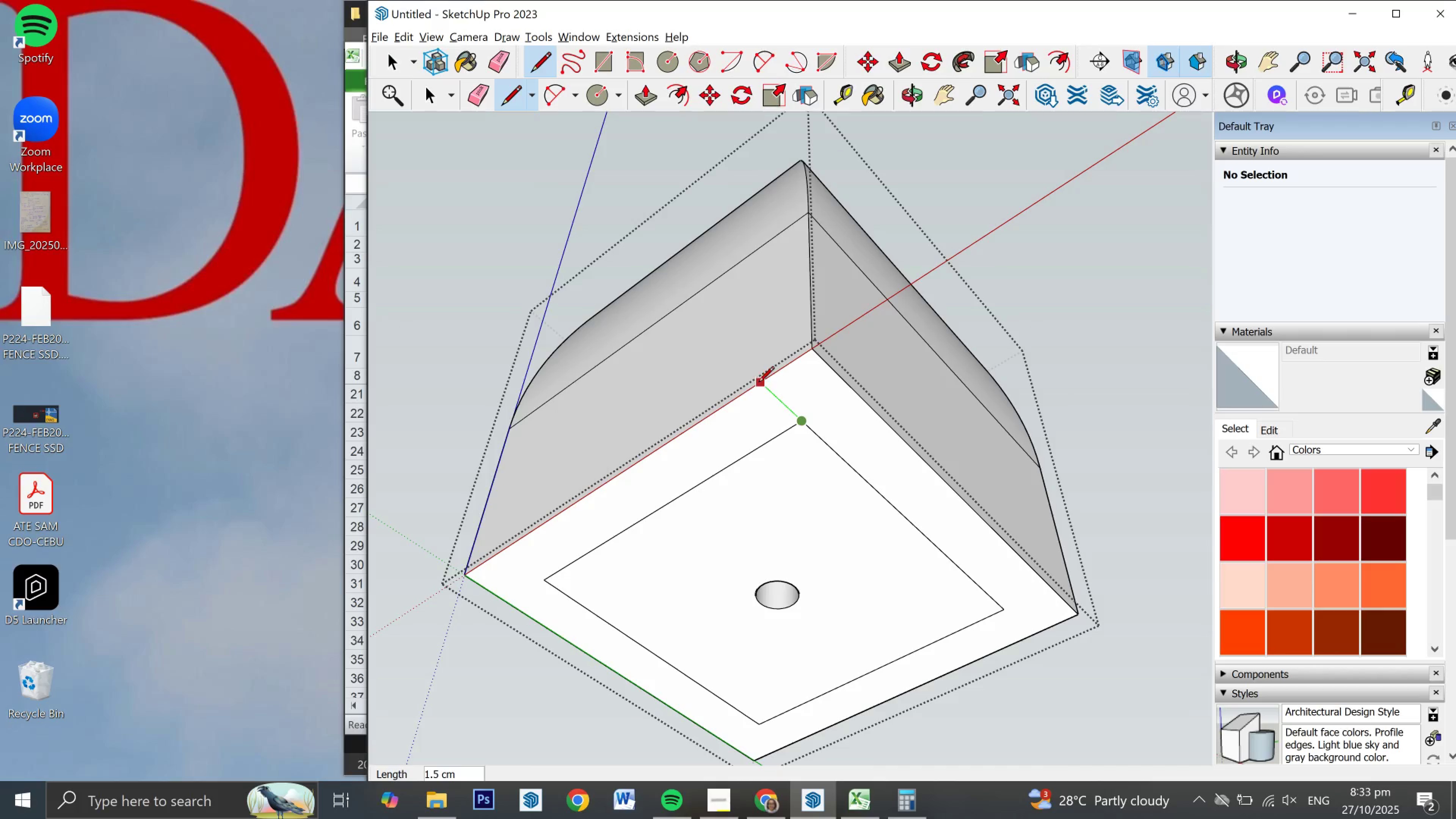 
left_click([758, 384])
 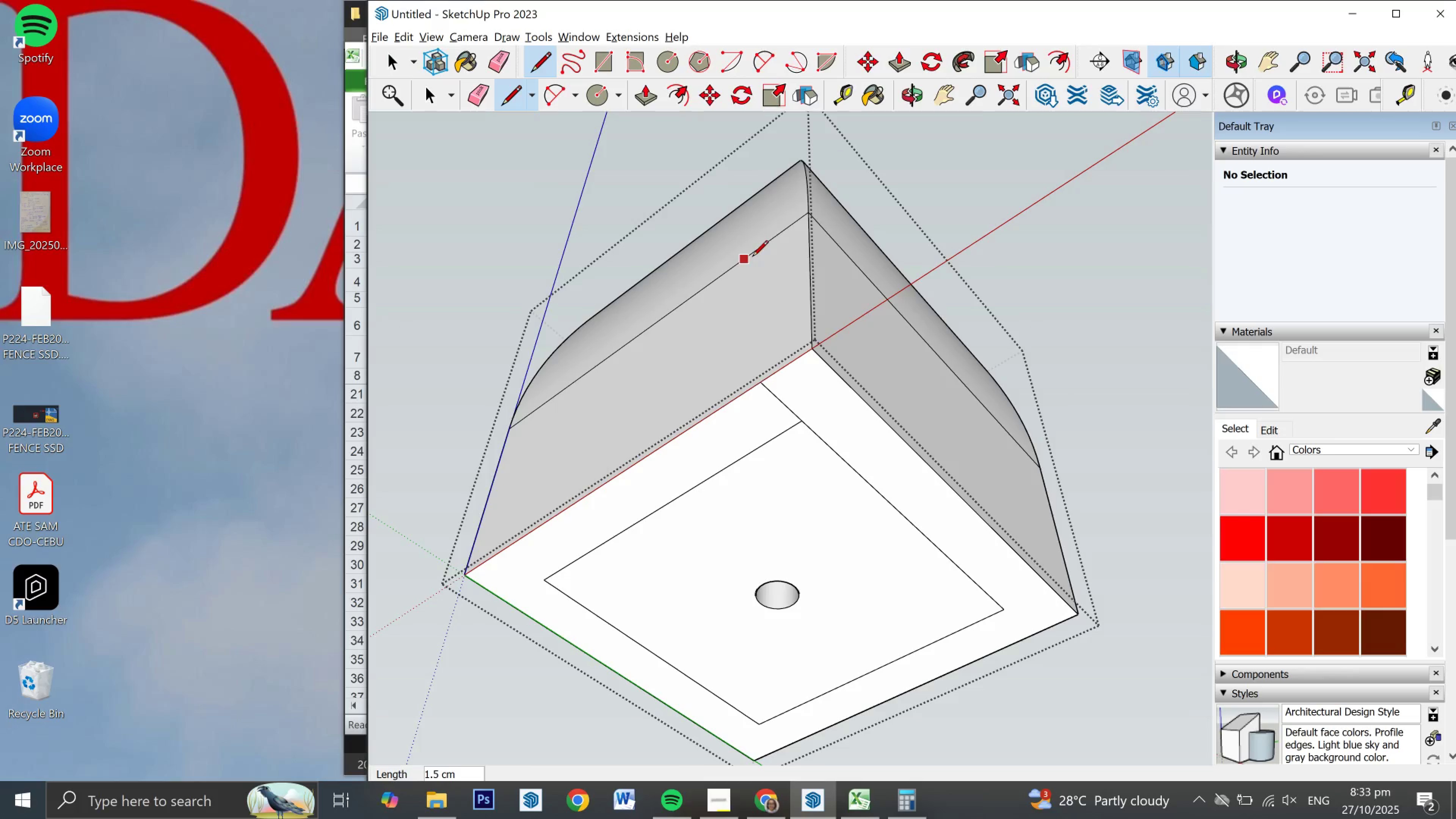 
mouse_move([767, 255])
 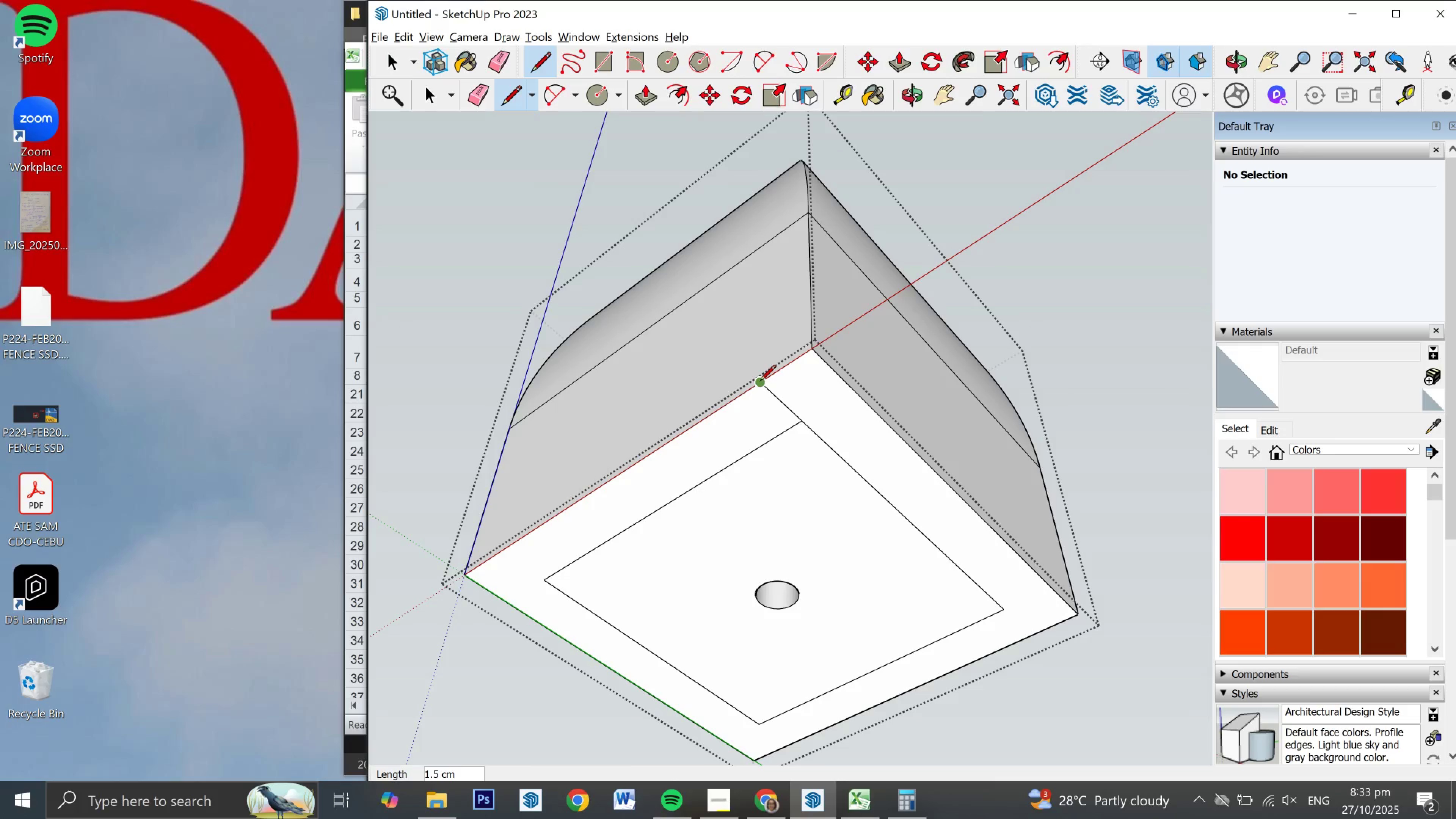 
left_click([760, 382])
 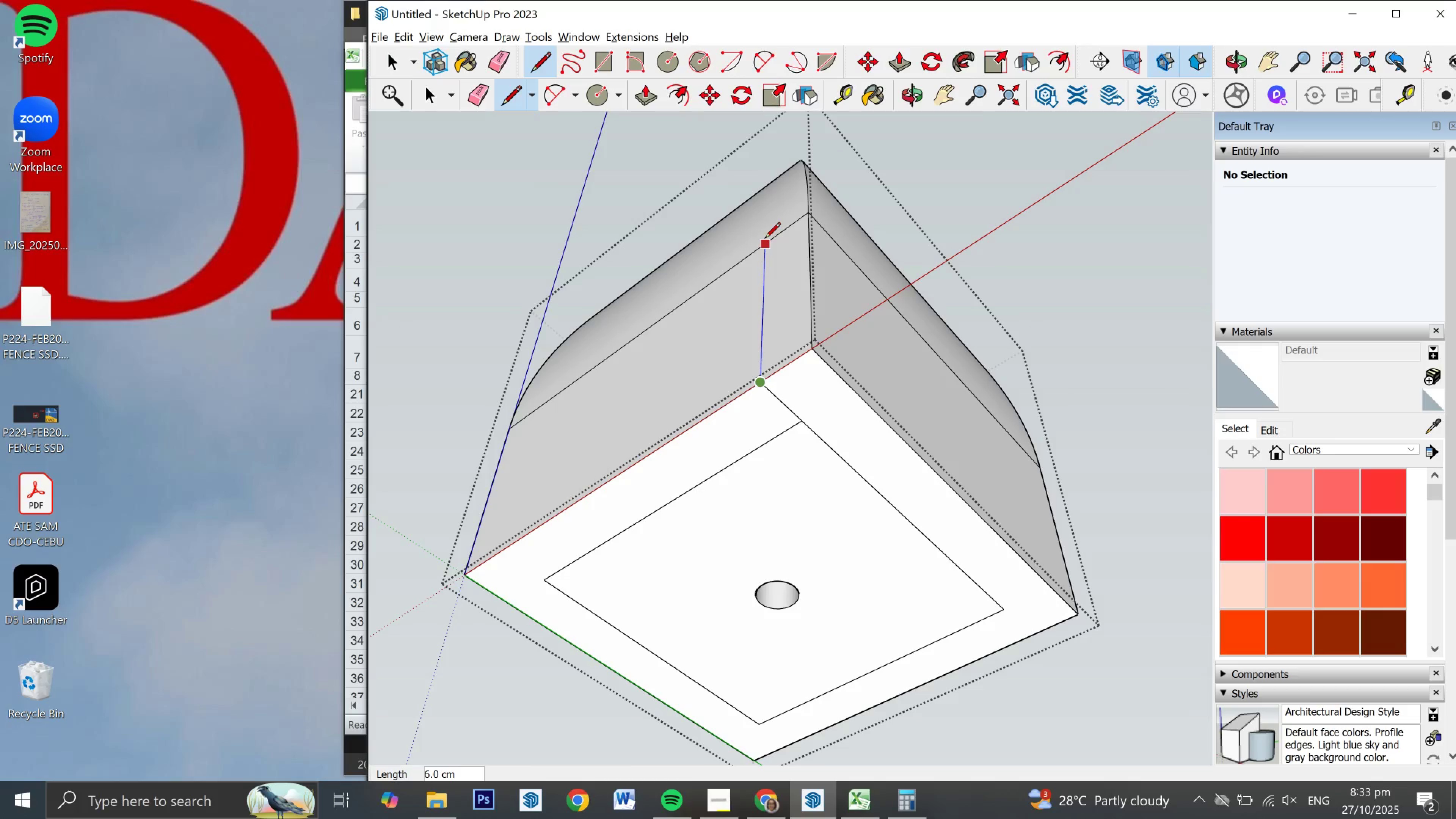 
left_click([765, 239])
 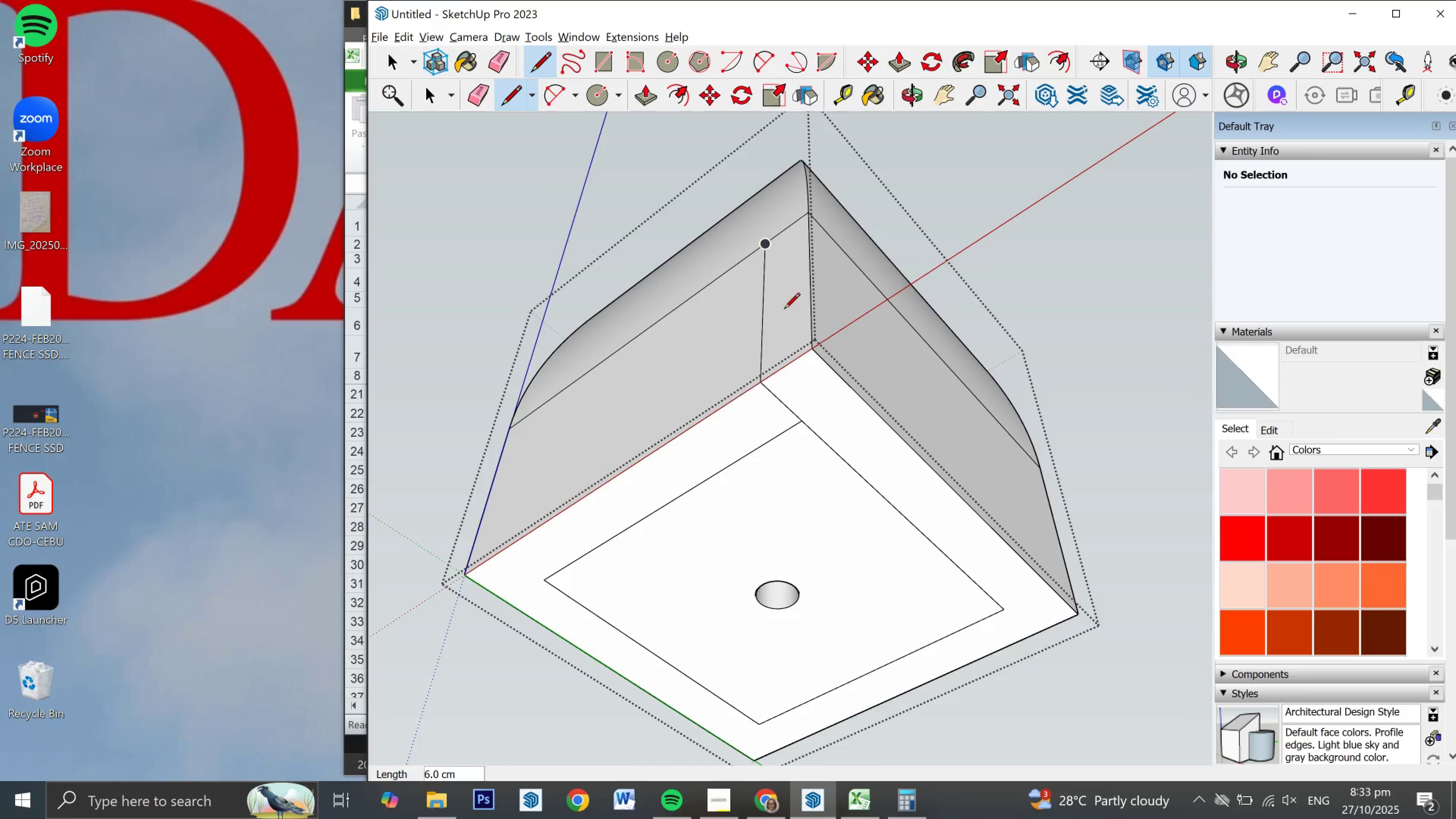 
key(Space)
 